 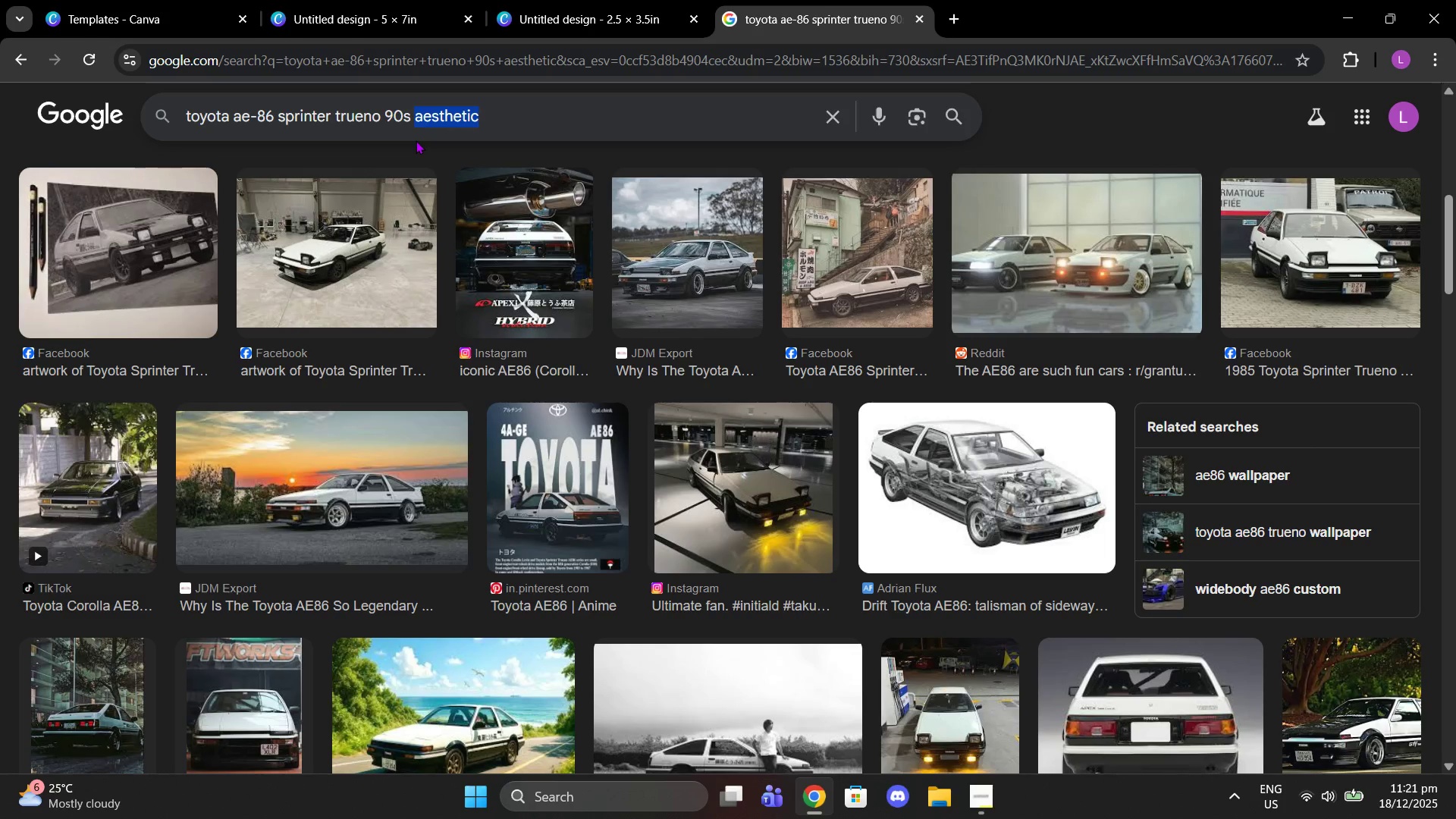 
type(street racing)
 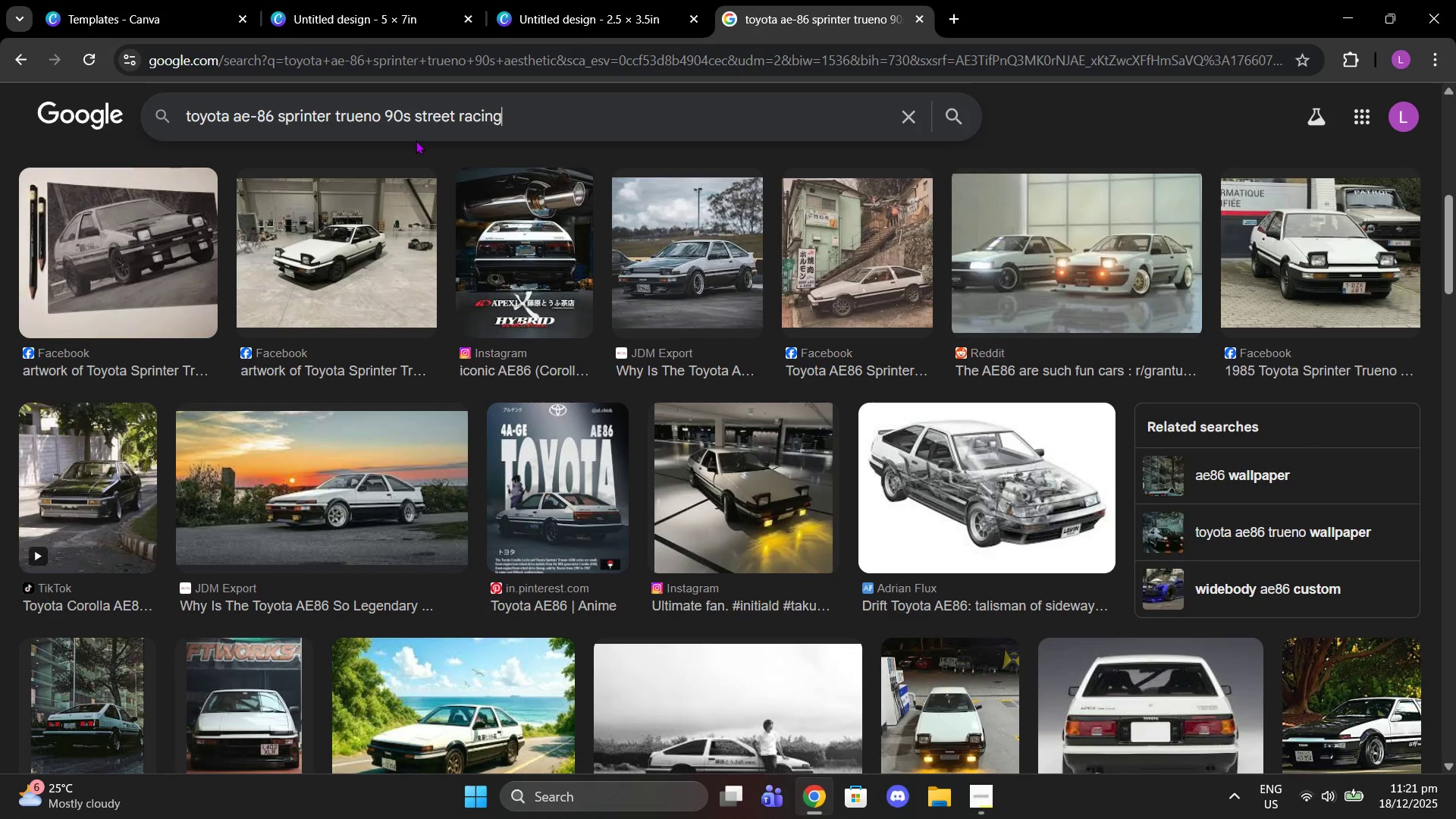 
key(Enter)
 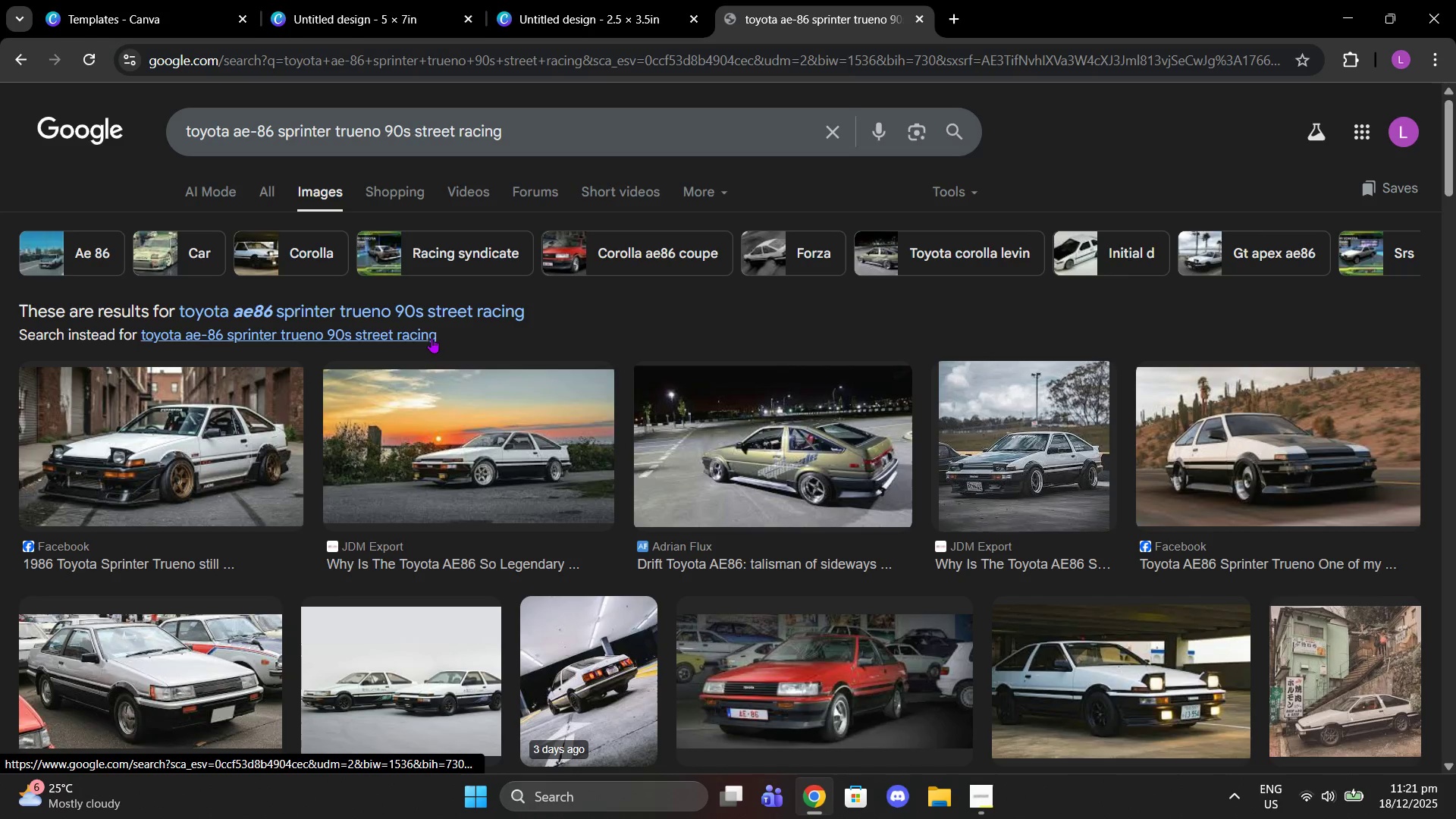 
scroll: coordinate [726, 413], scroll_direction: down, amount: 6.0
 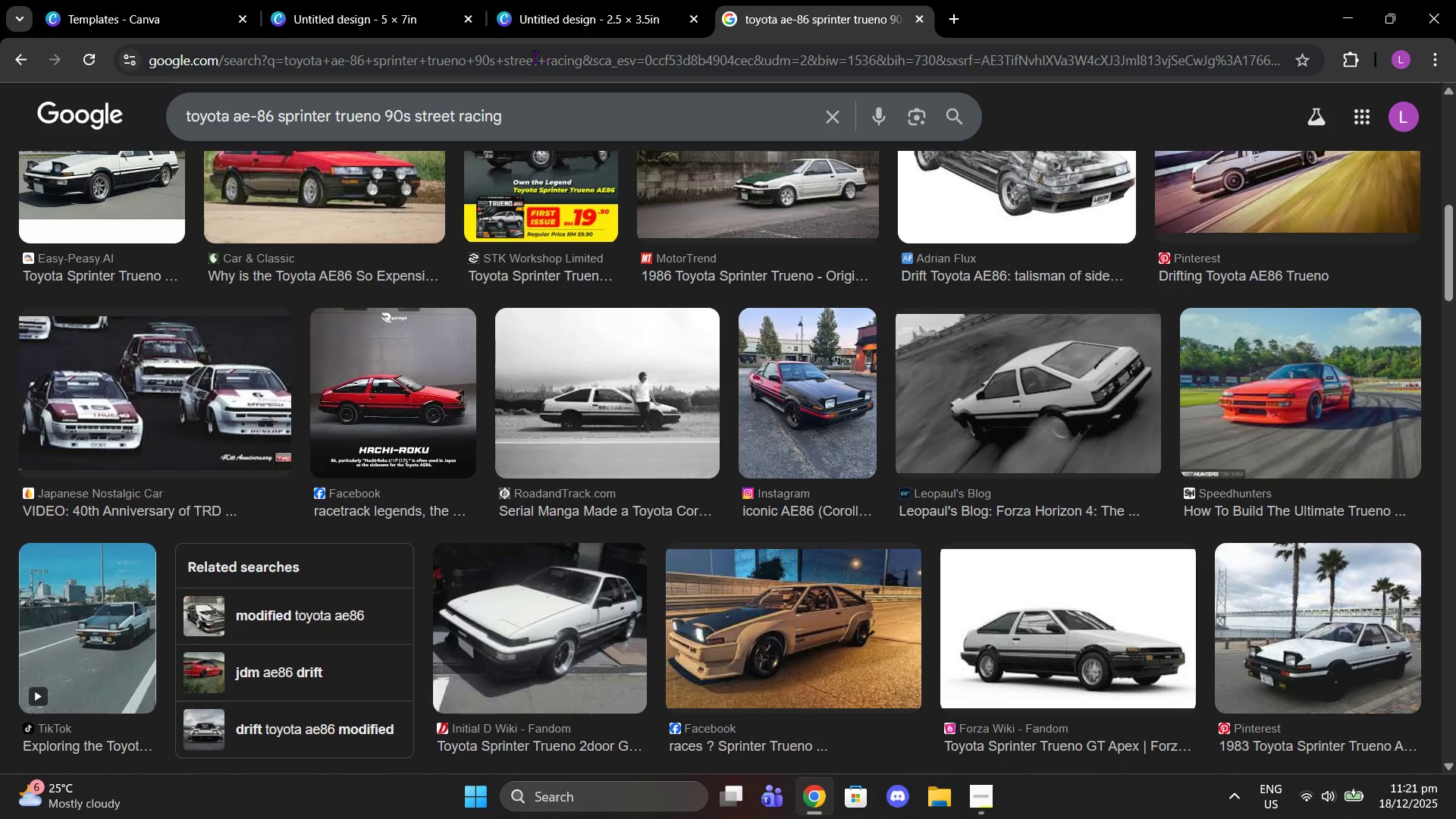 
left_click_drag(start_coordinate=[527, 110], to_coordinate=[388, 121])
 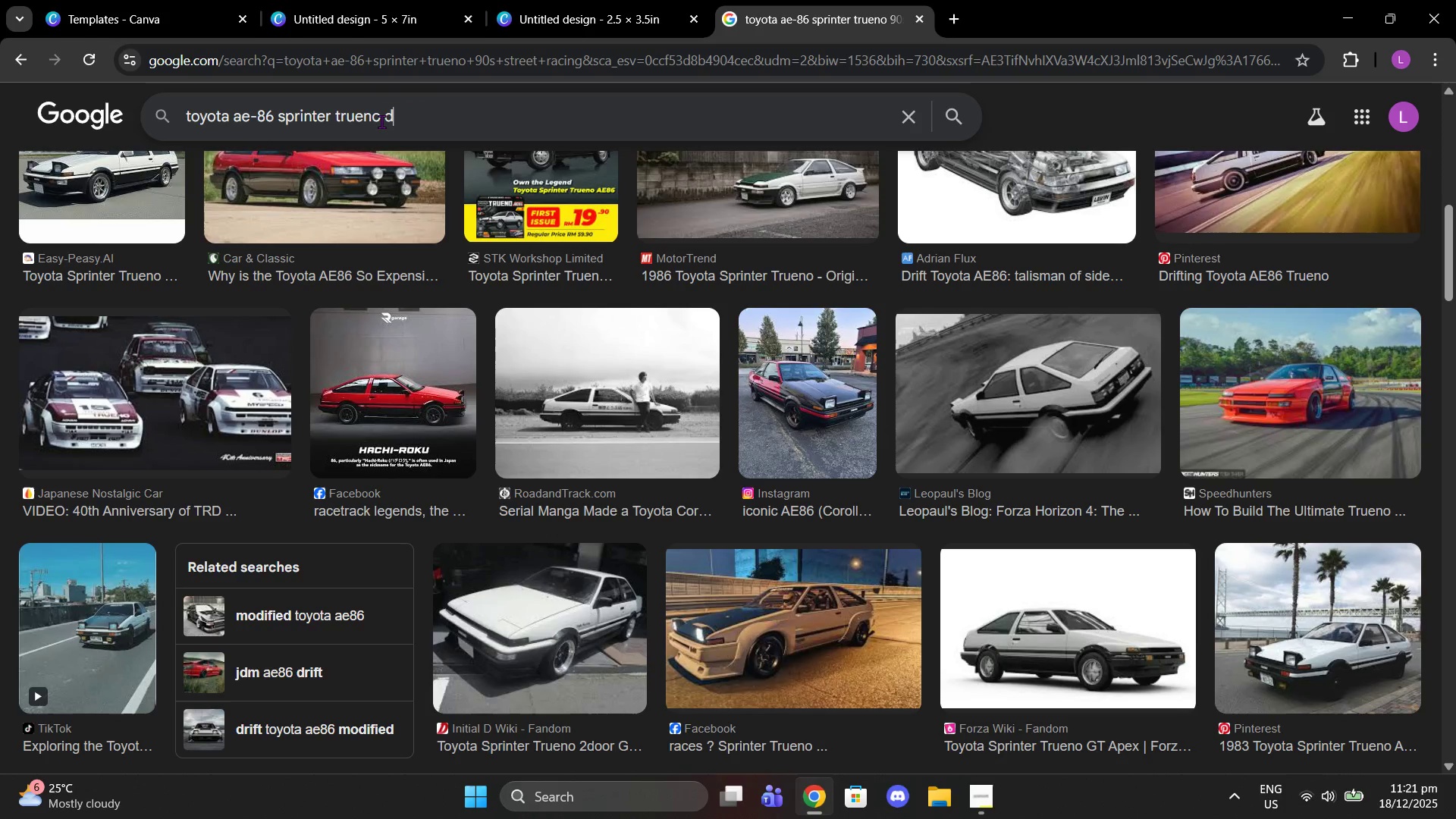 
type(drifting)
 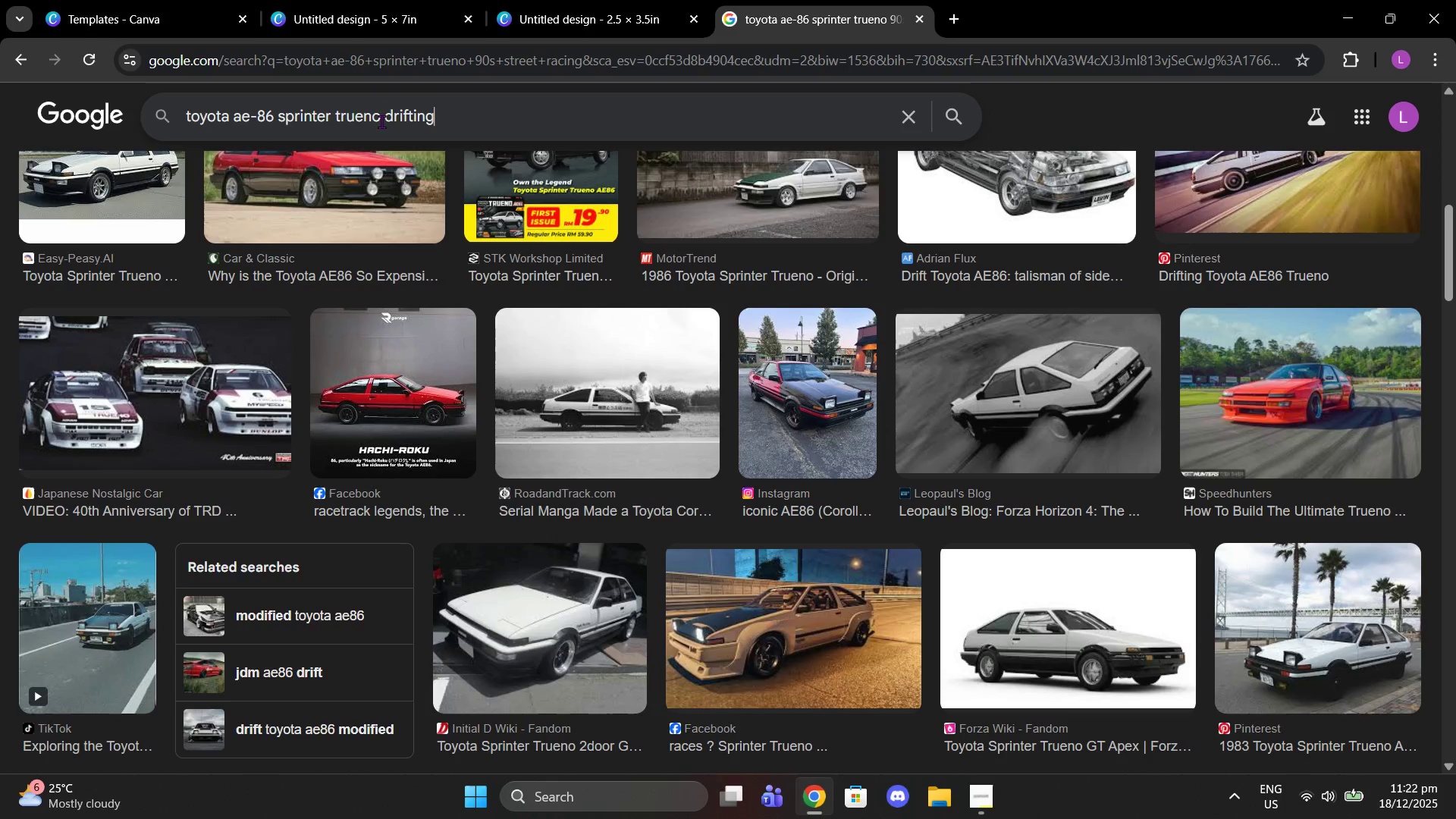 
key(Enter)
 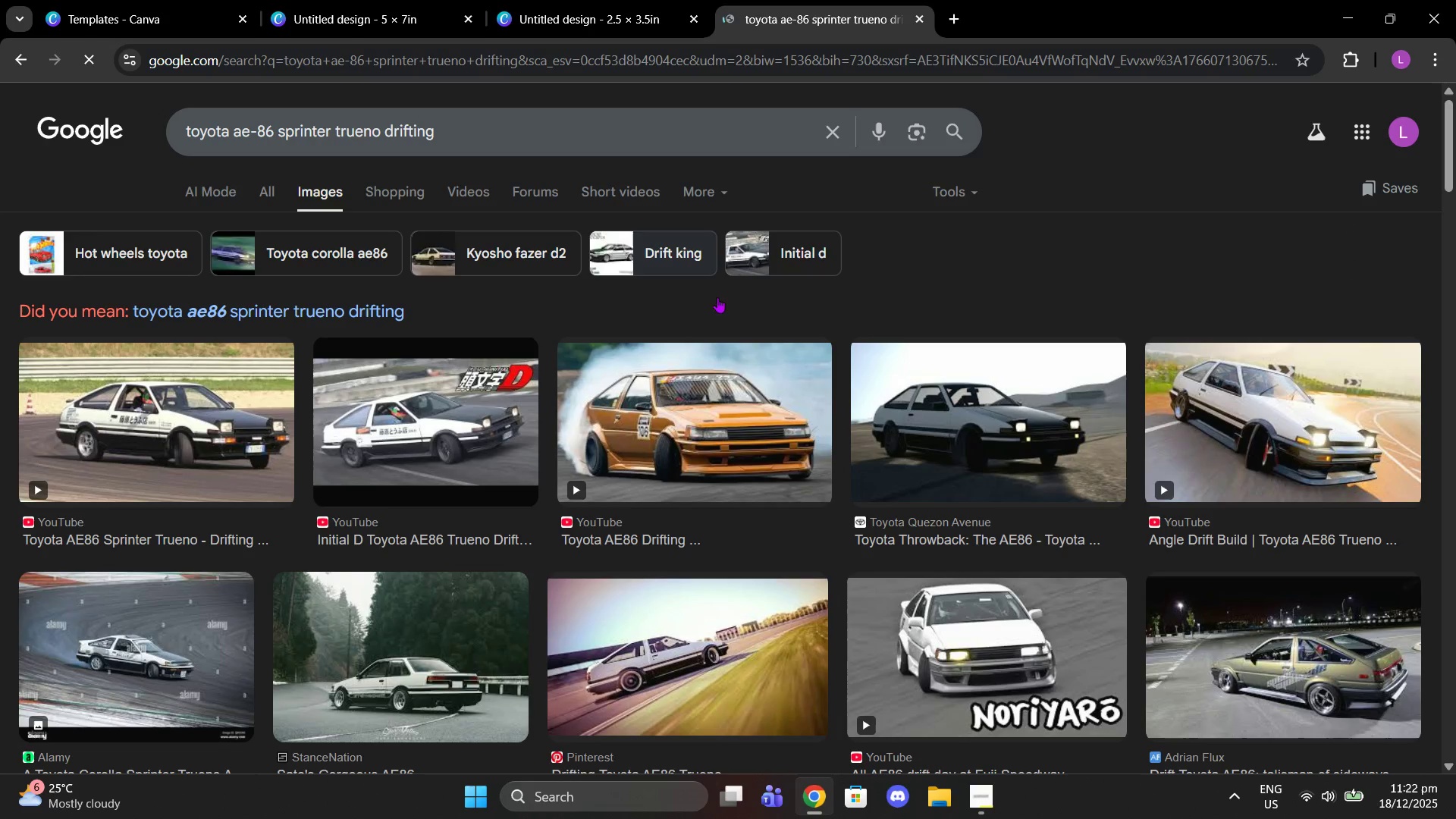 
scroll: coordinate [628, 322], scroll_direction: down, amount: 4.0
 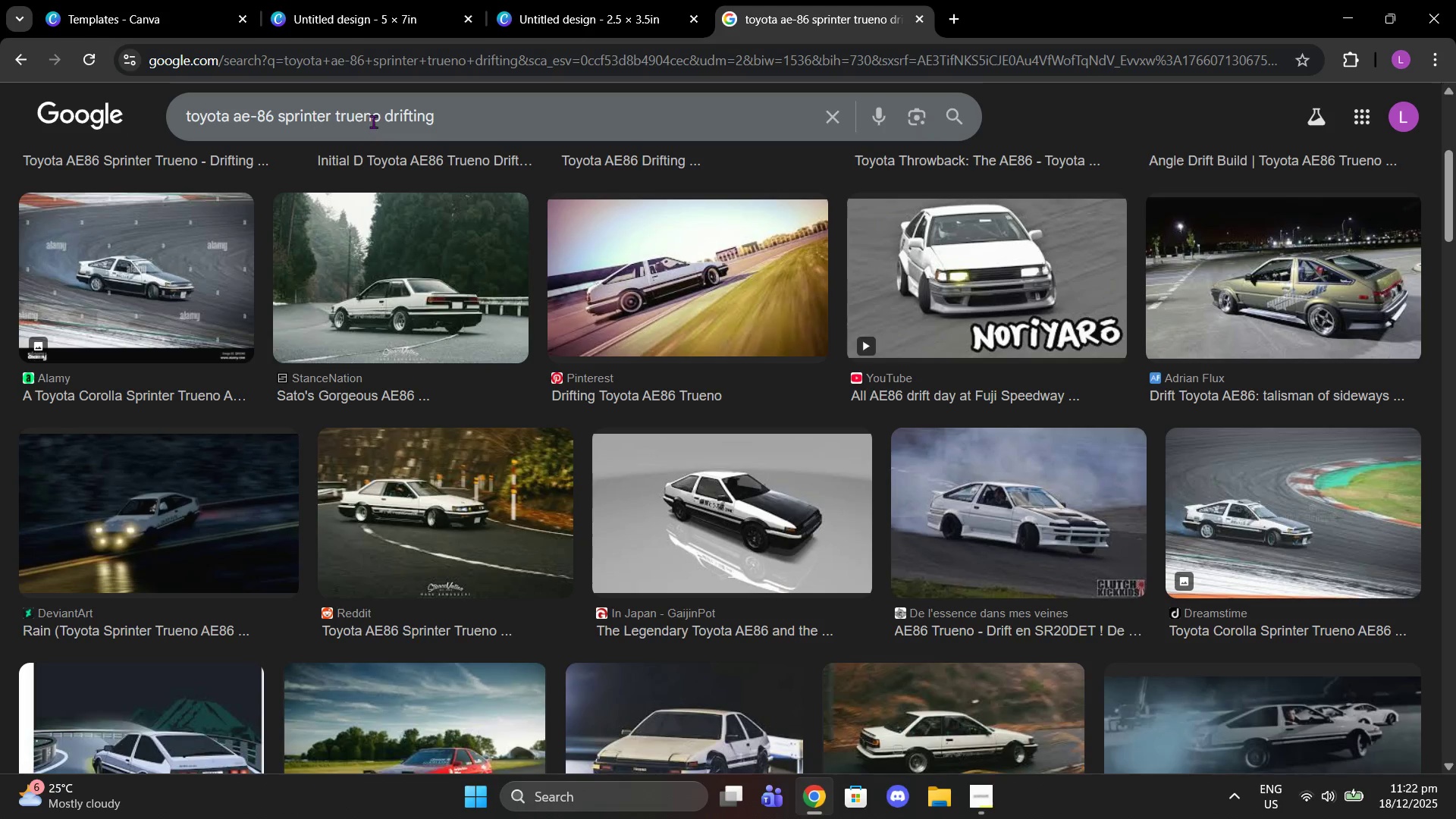 
left_click_drag(start_coordinate=[378, 118], to_coordinate=[436, 118])
 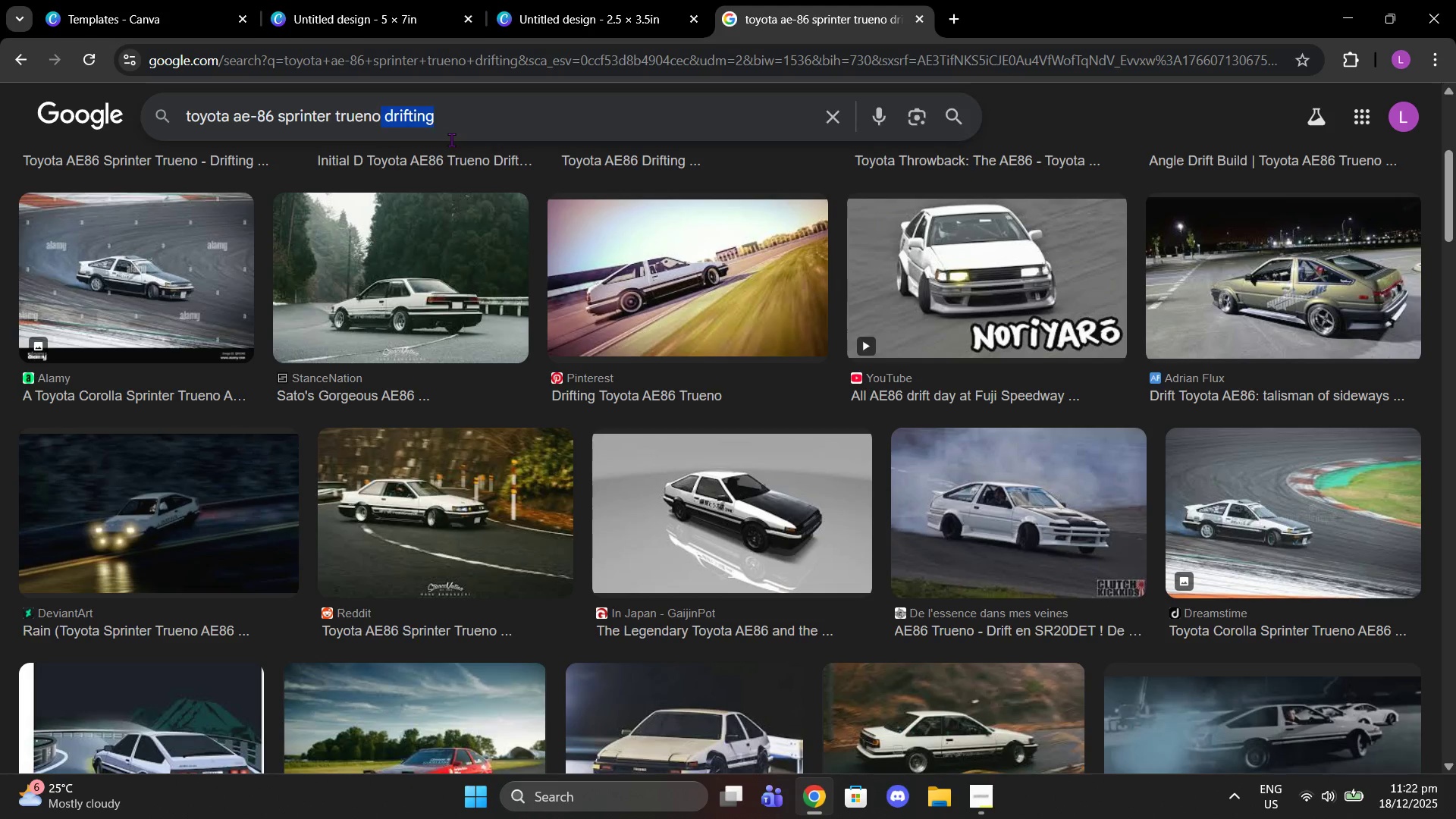 
key(Backspace)
 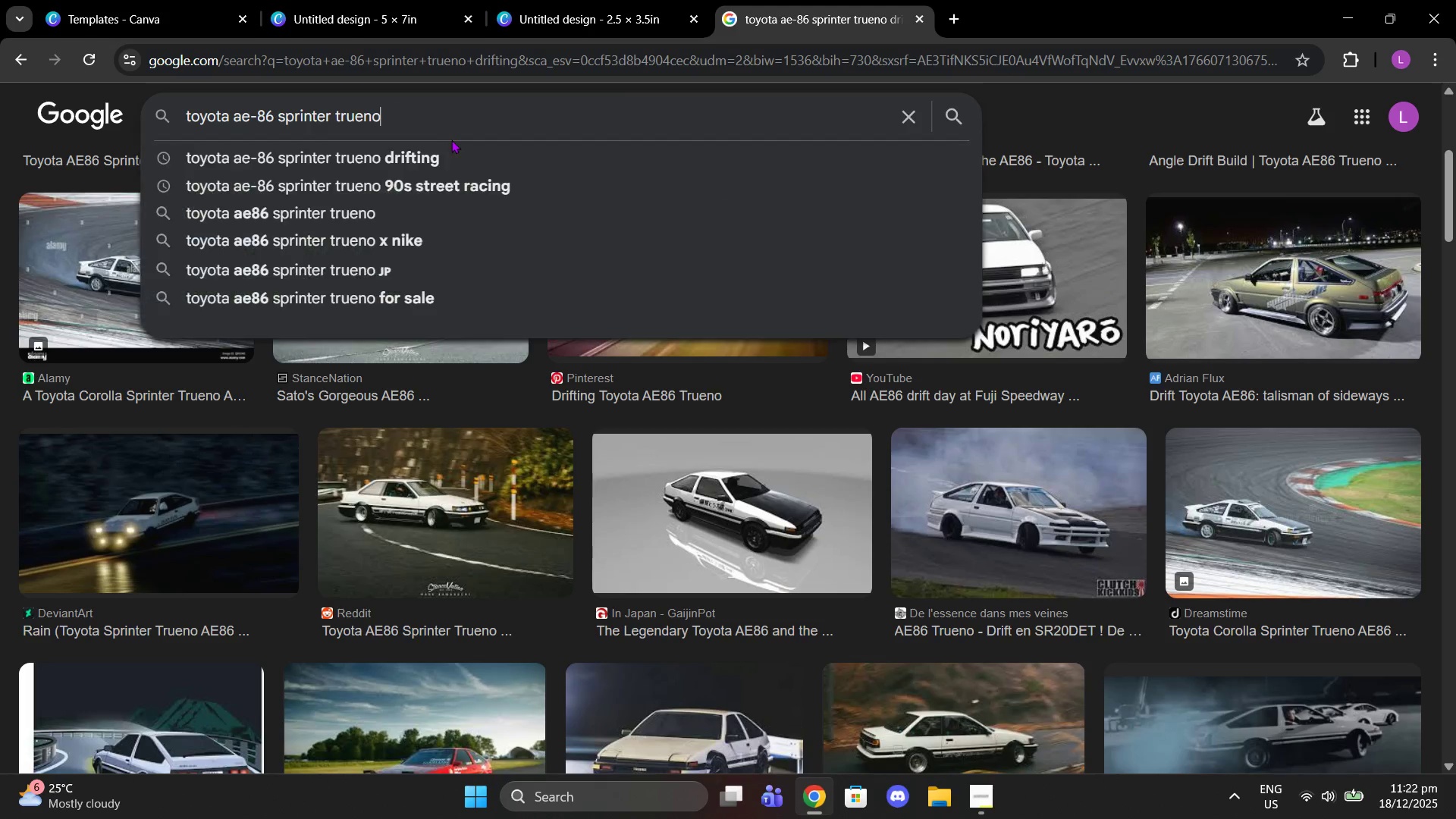 
key(Enter)
 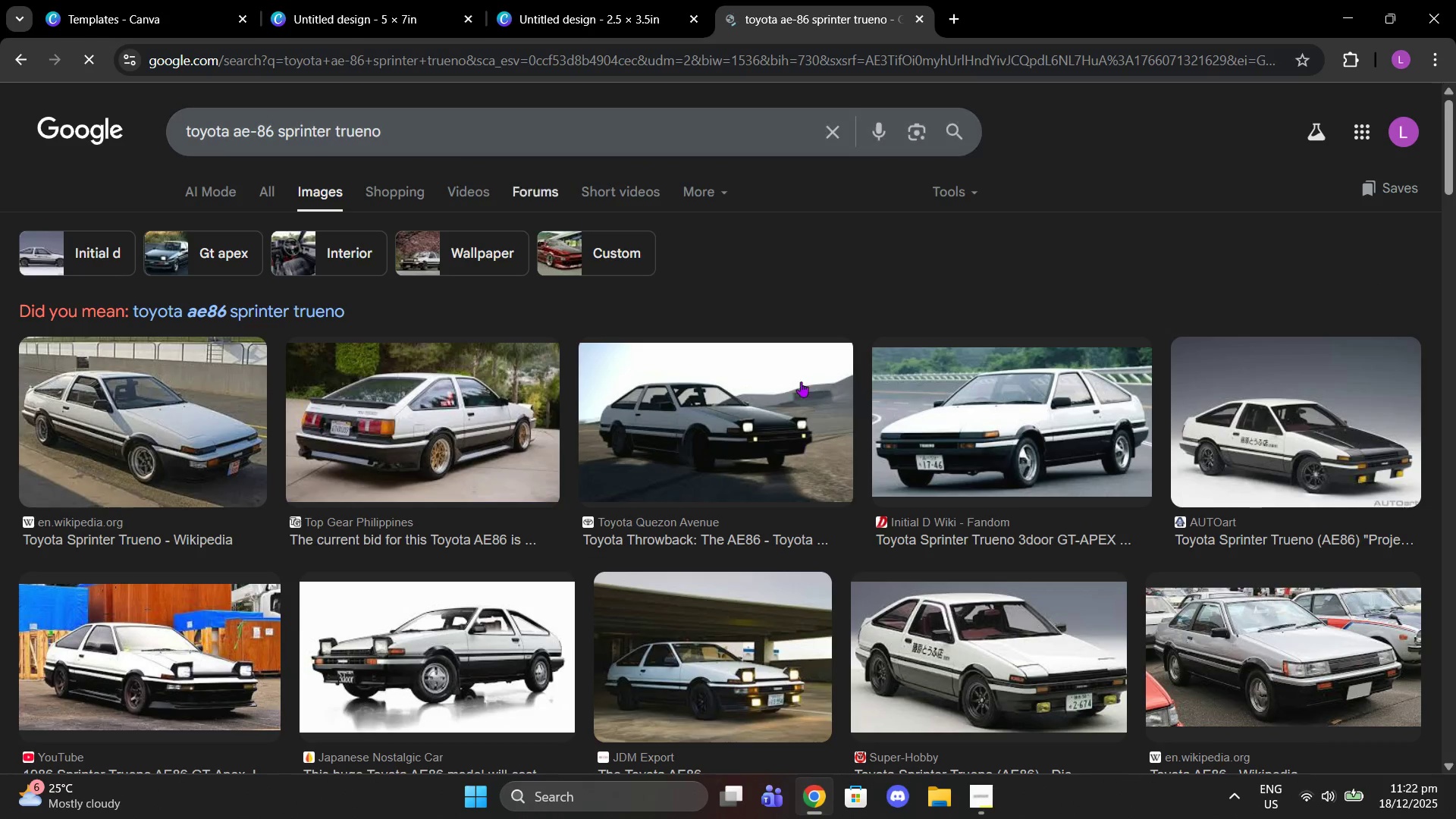 
scroll: coordinate [862, 382], scroll_direction: down, amount: 1.0
 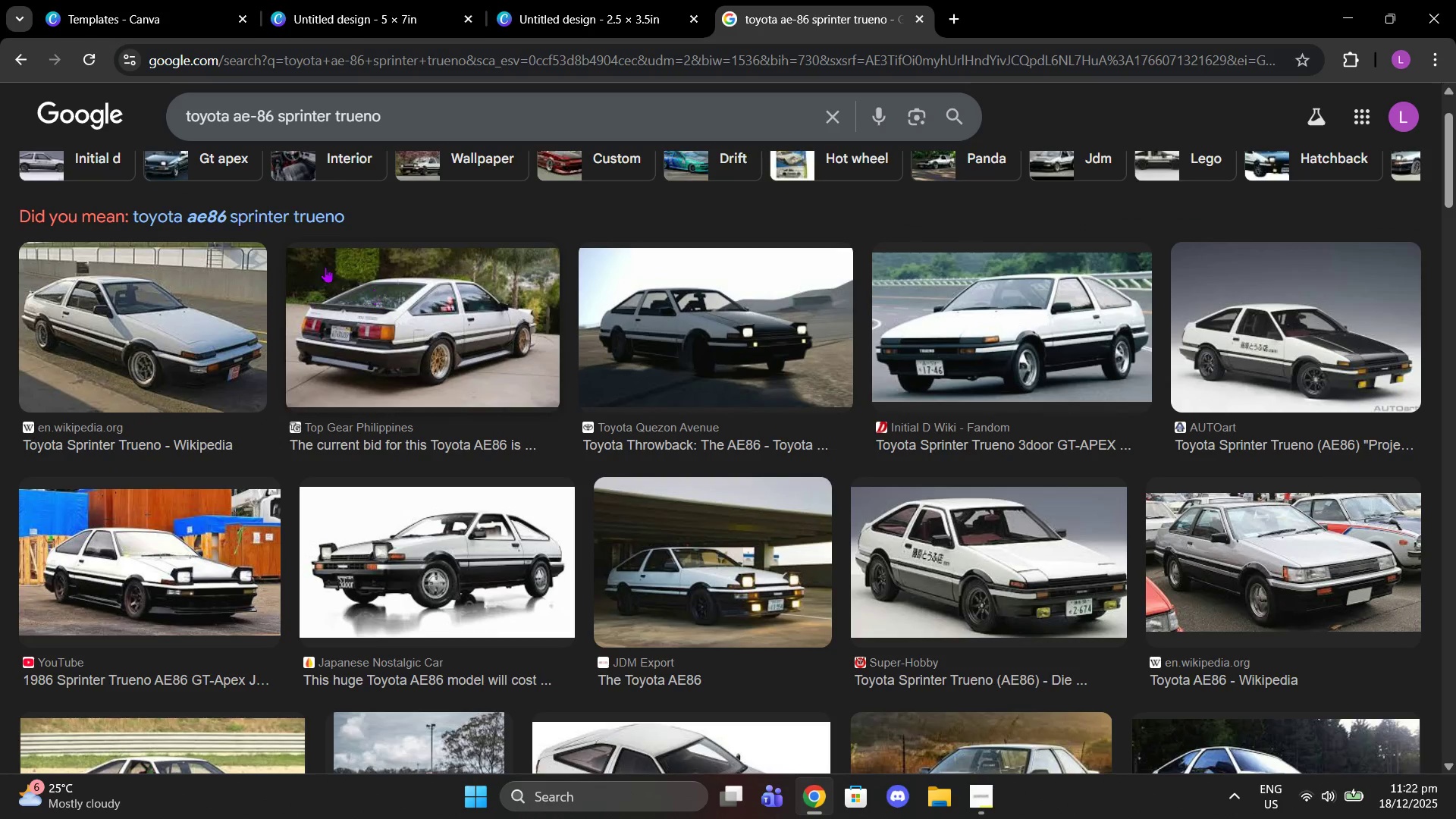 
left_click([267, 216])
 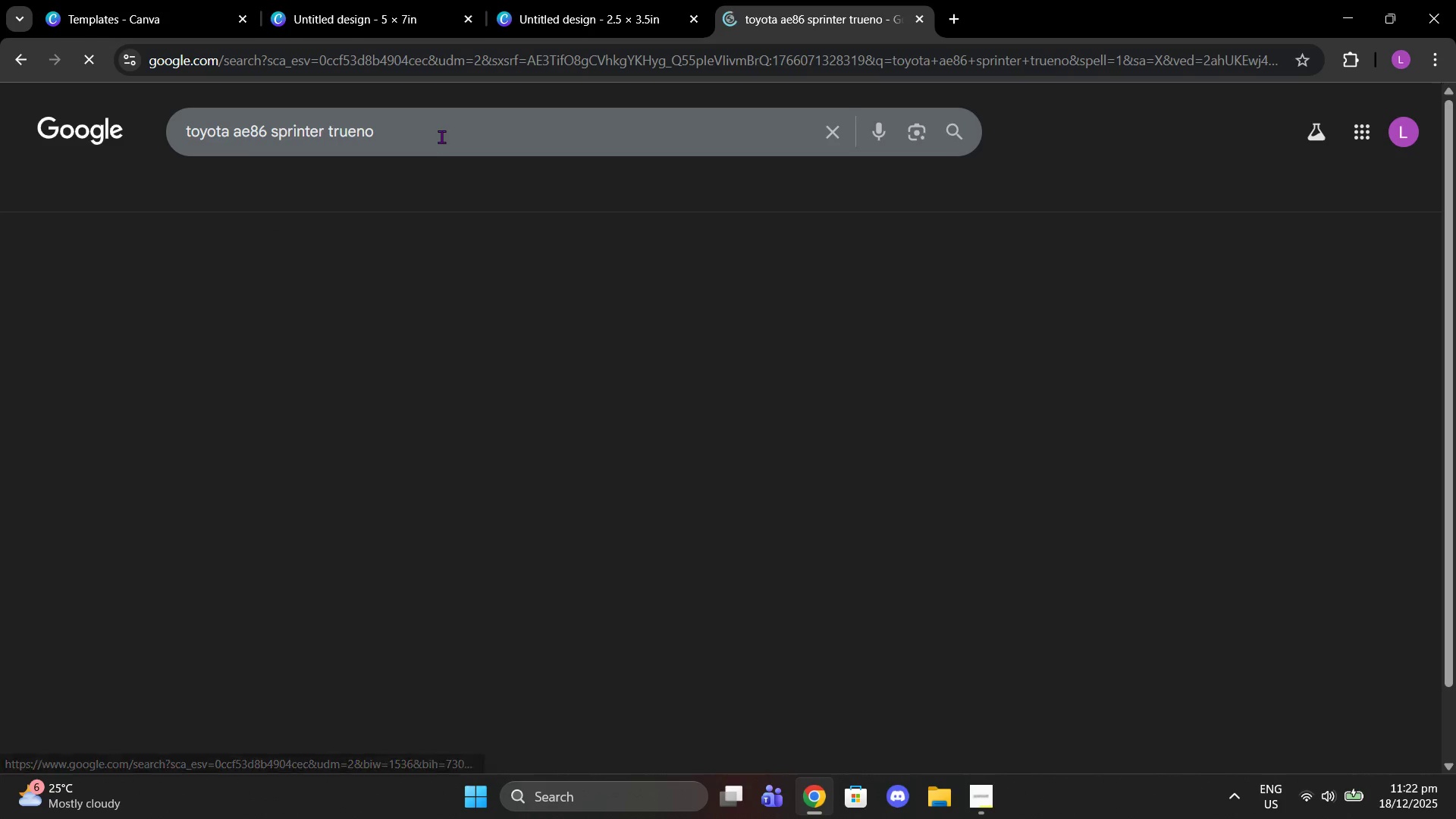 
left_click([441, 136])
 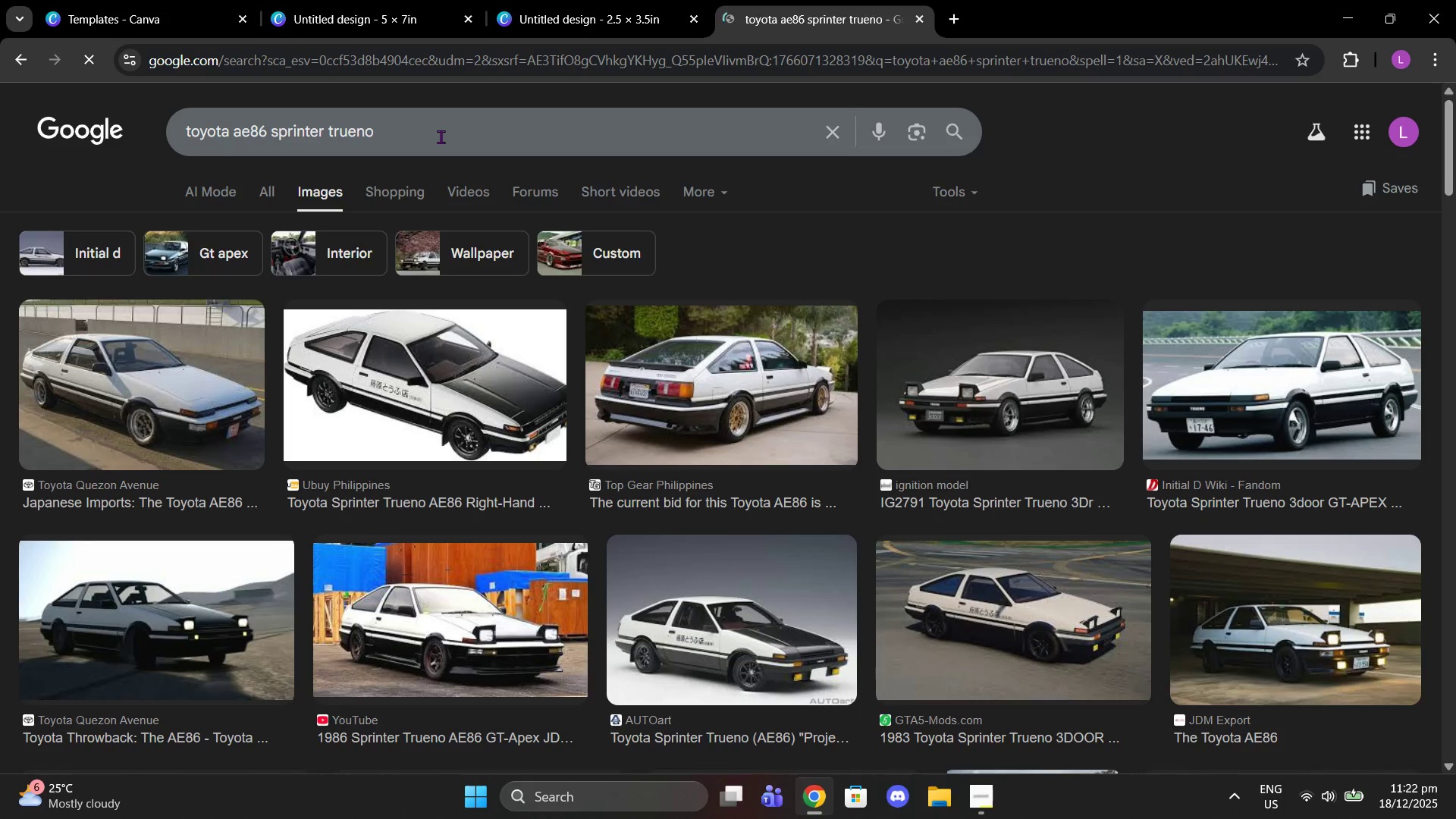 
type( portrait)
 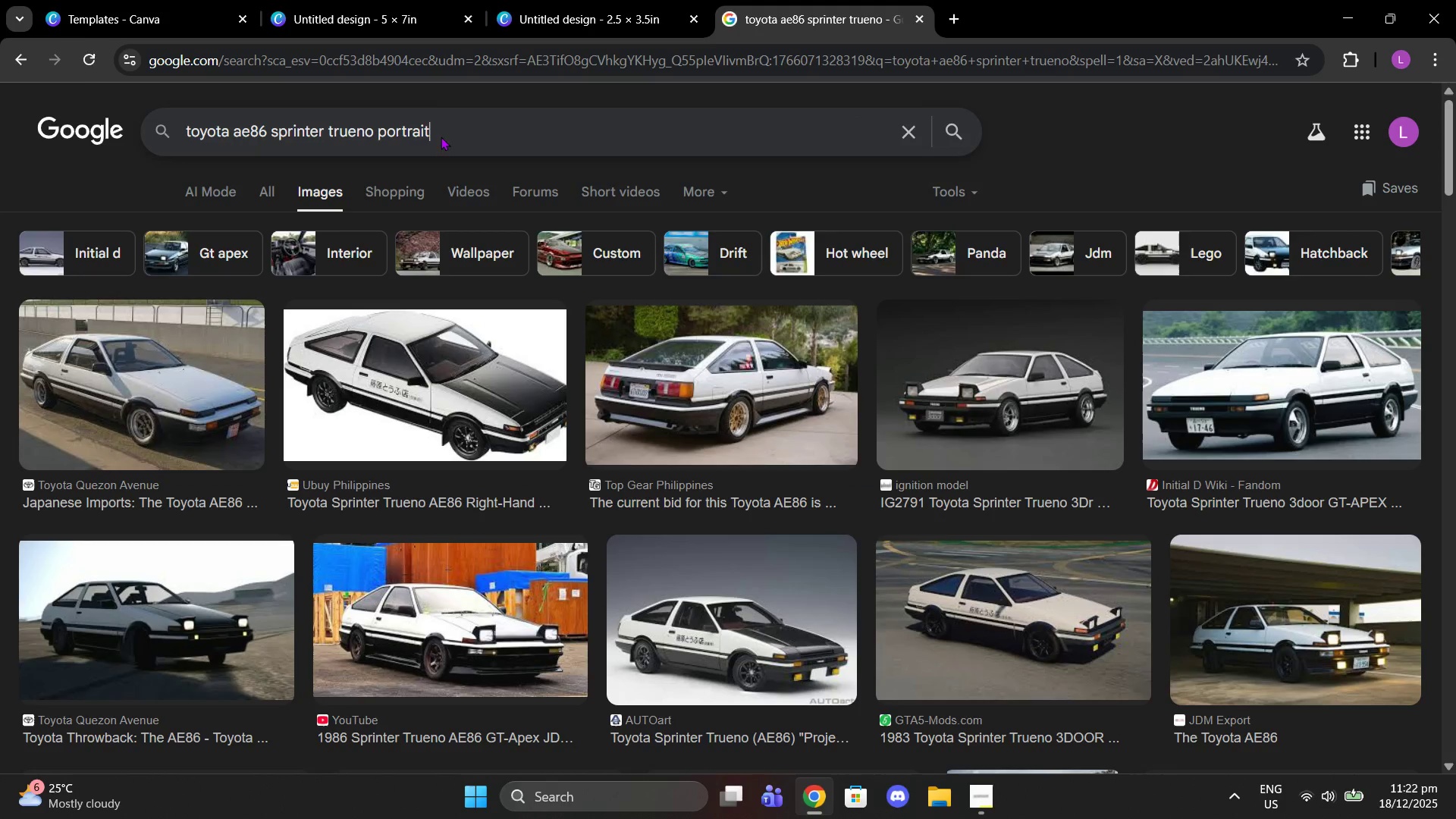 
key(Enter)
 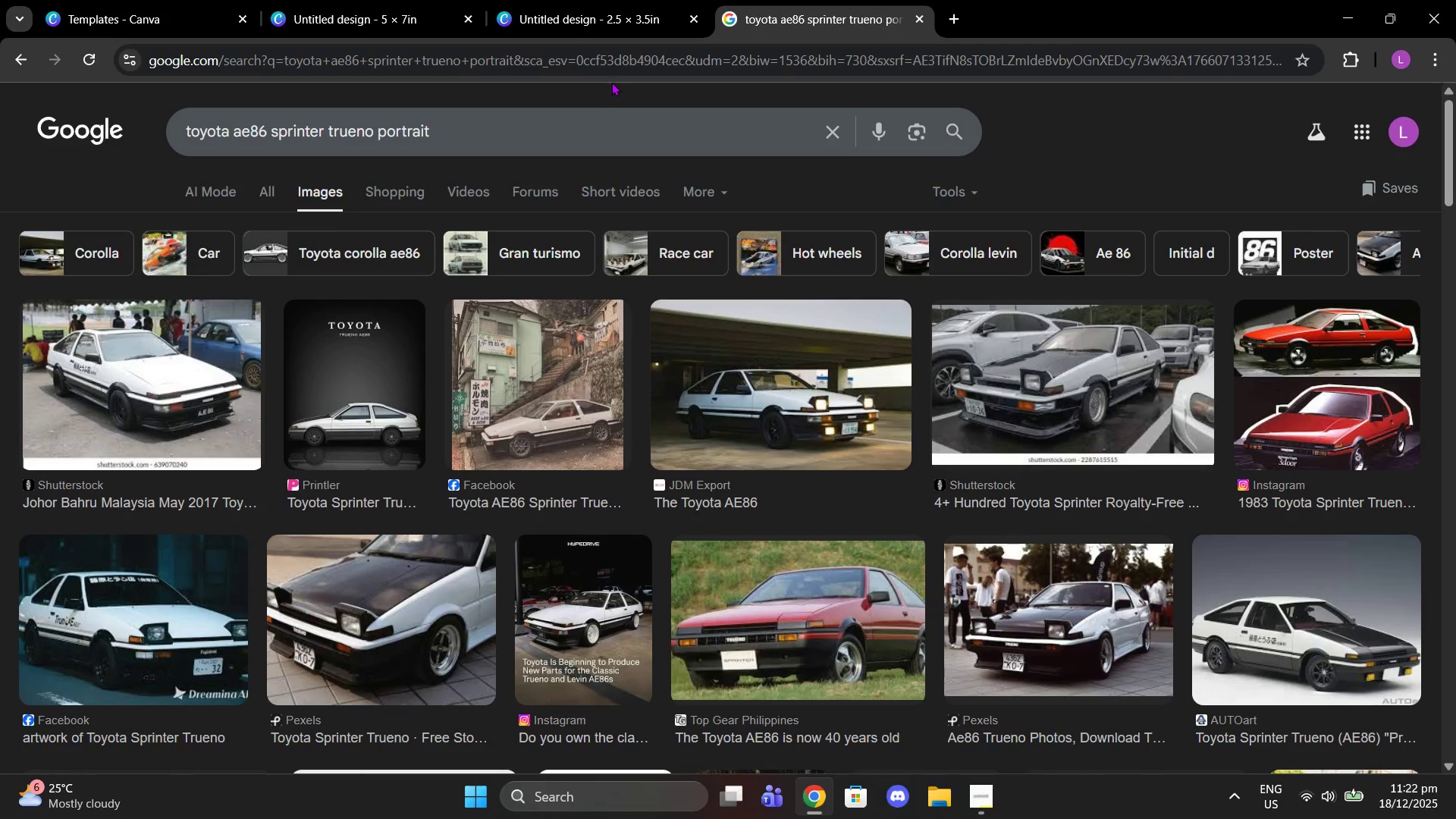 
wait(9.22)
 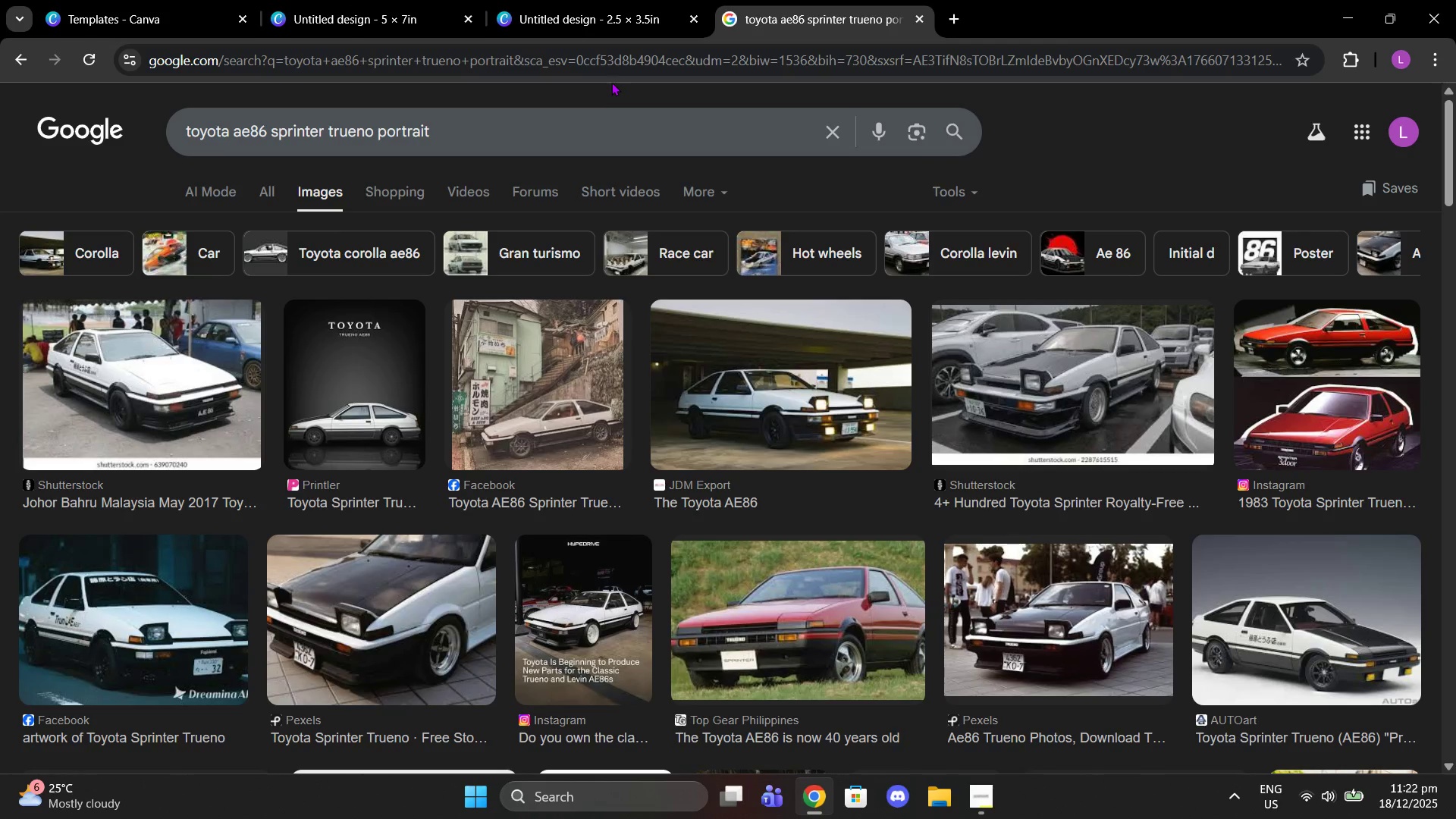 
scroll: coordinate [879, 519], scroll_direction: down, amount: 4.0
 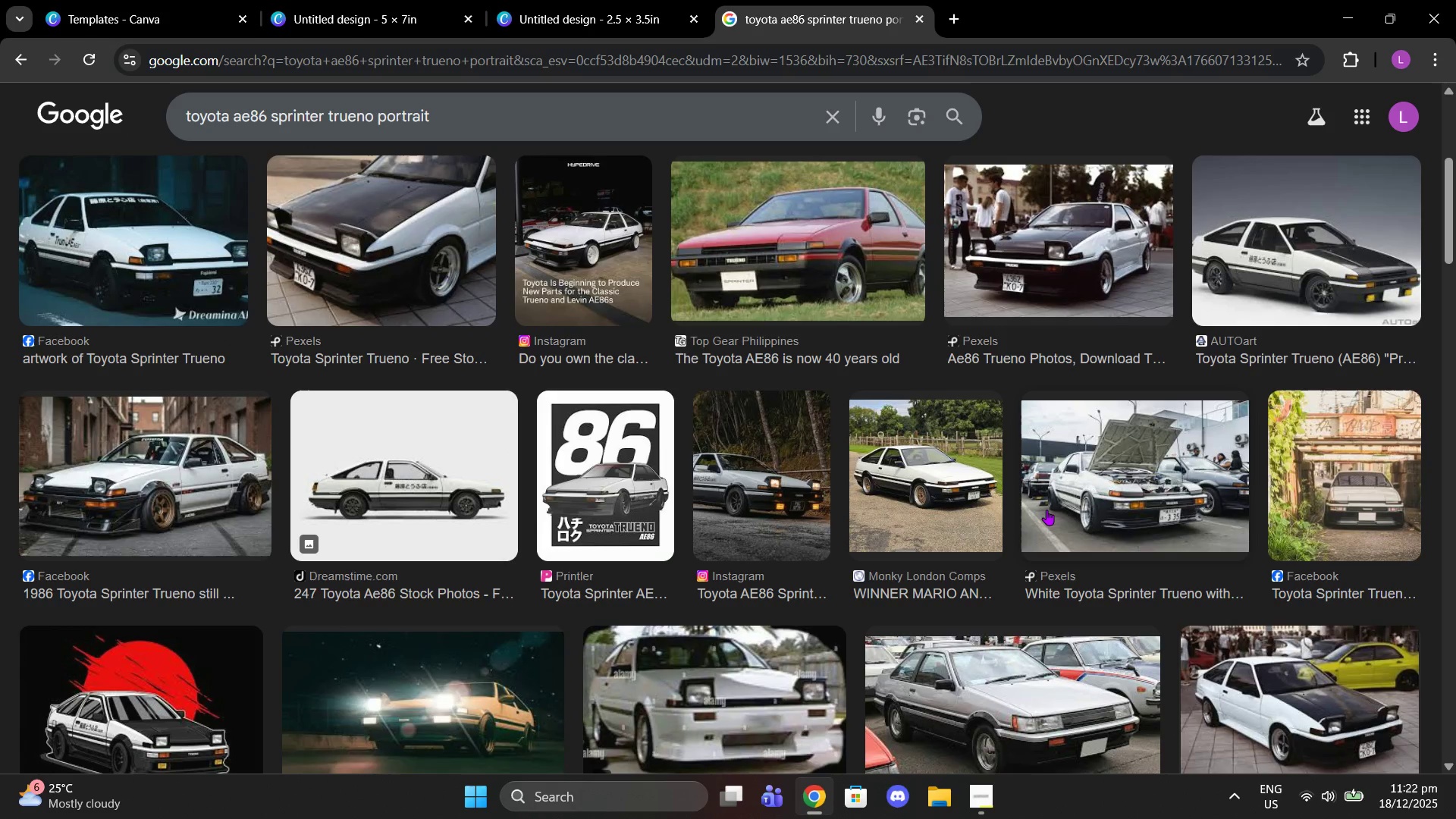 
left_click([971, 479])
 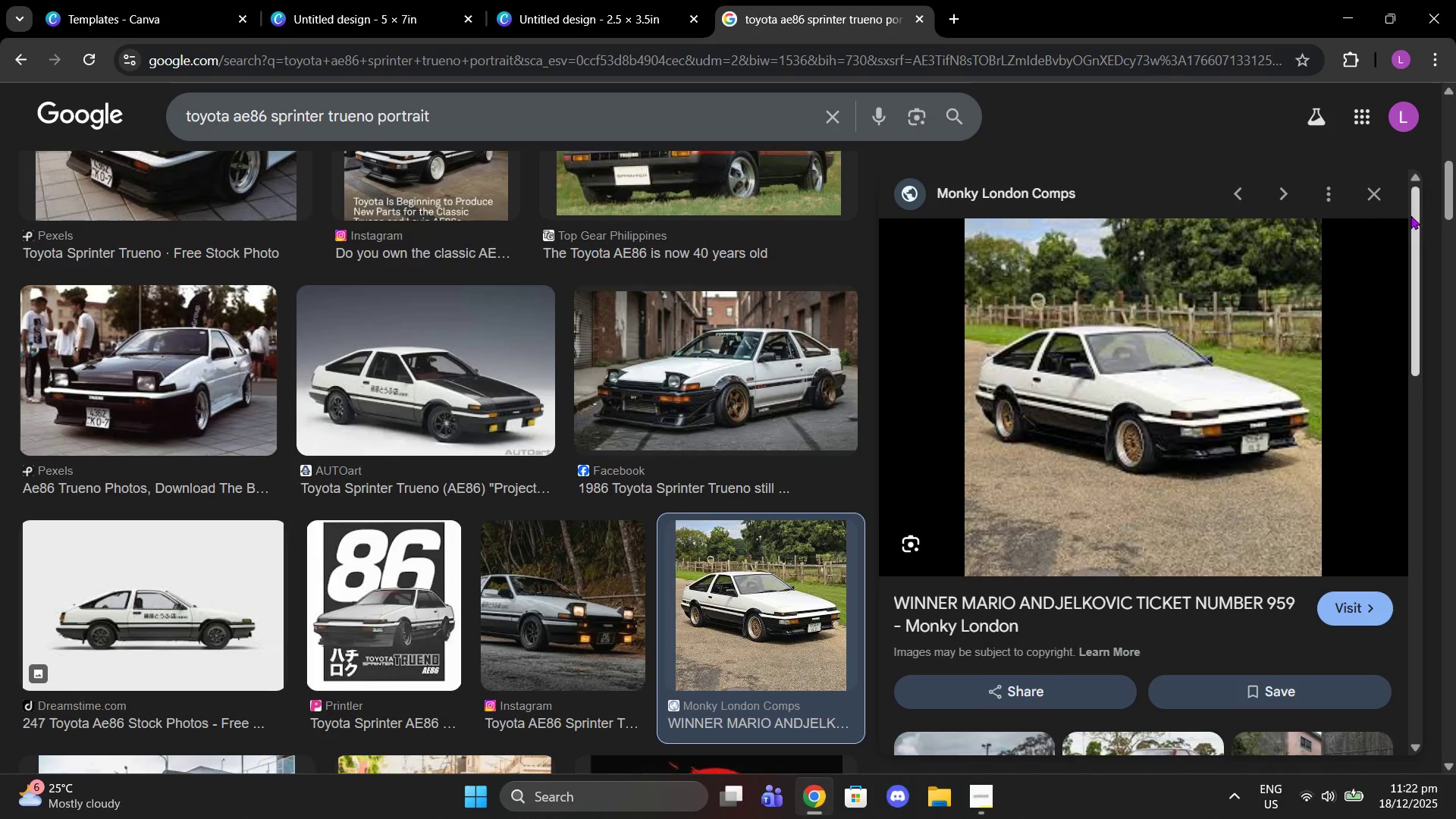 
left_click([1359, 200])
 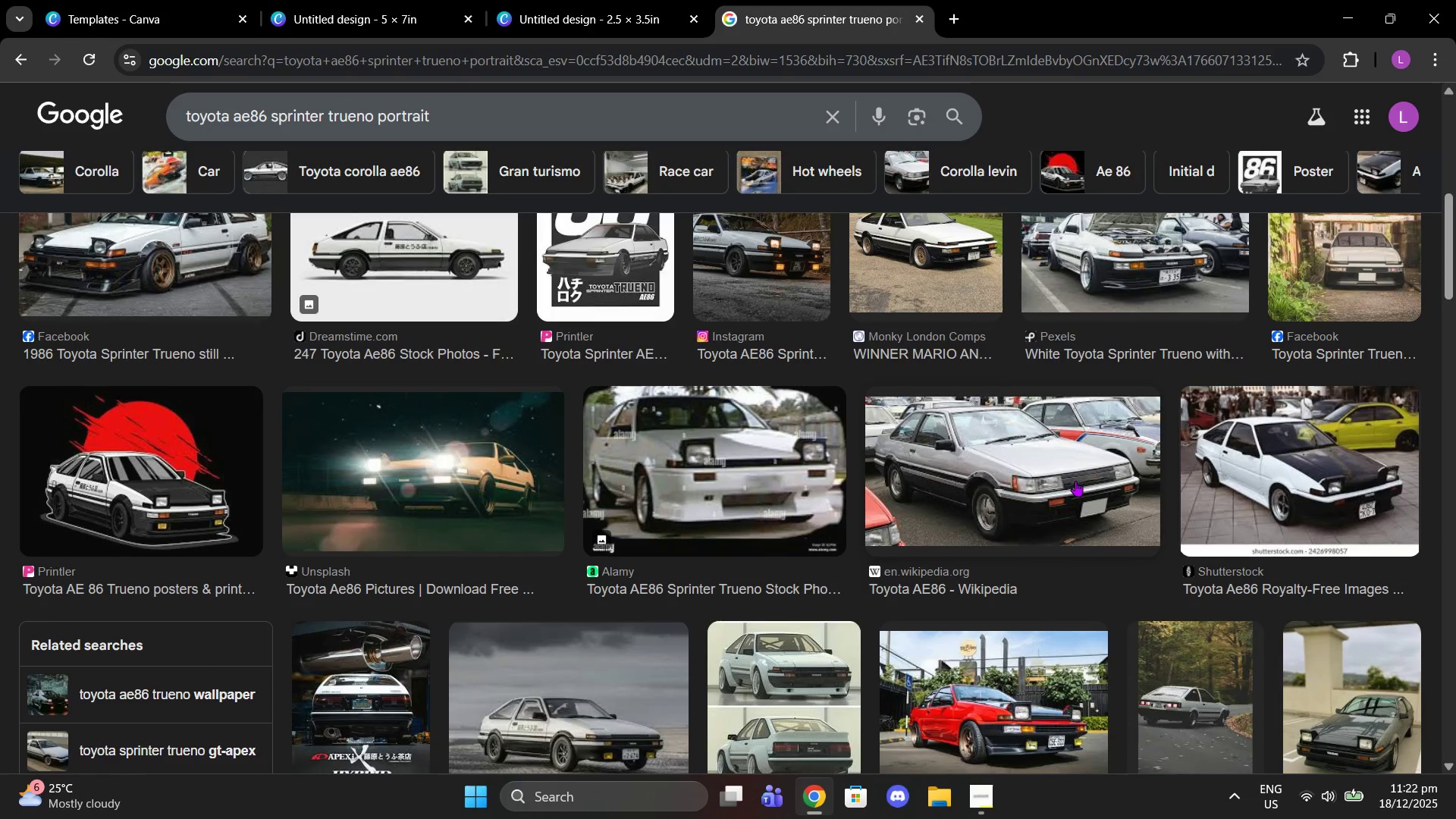 
scroll: coordinate [1230, 464], scroll_direction: down, amount: 8.0
 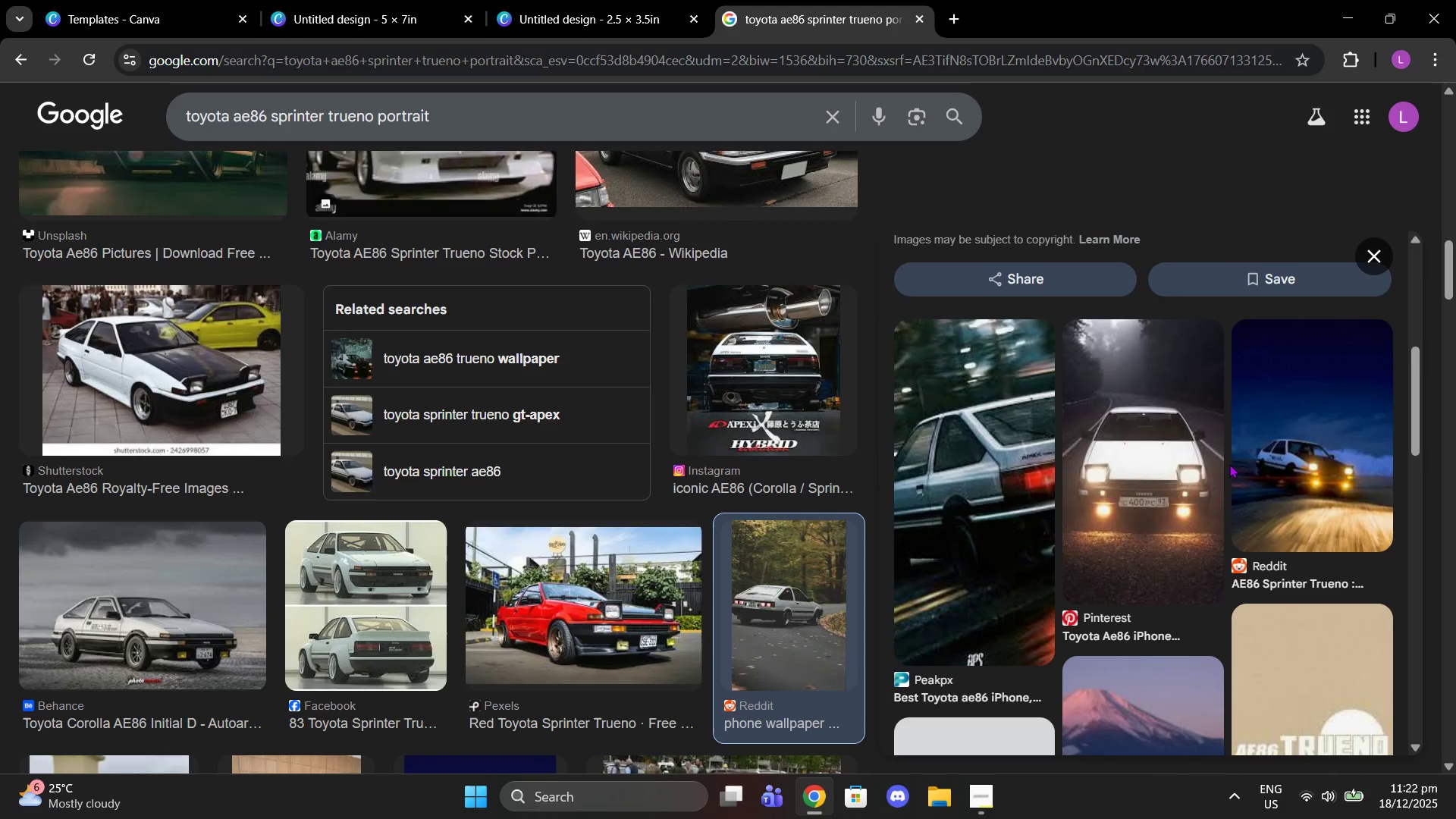 
left_click([1269, 446])
 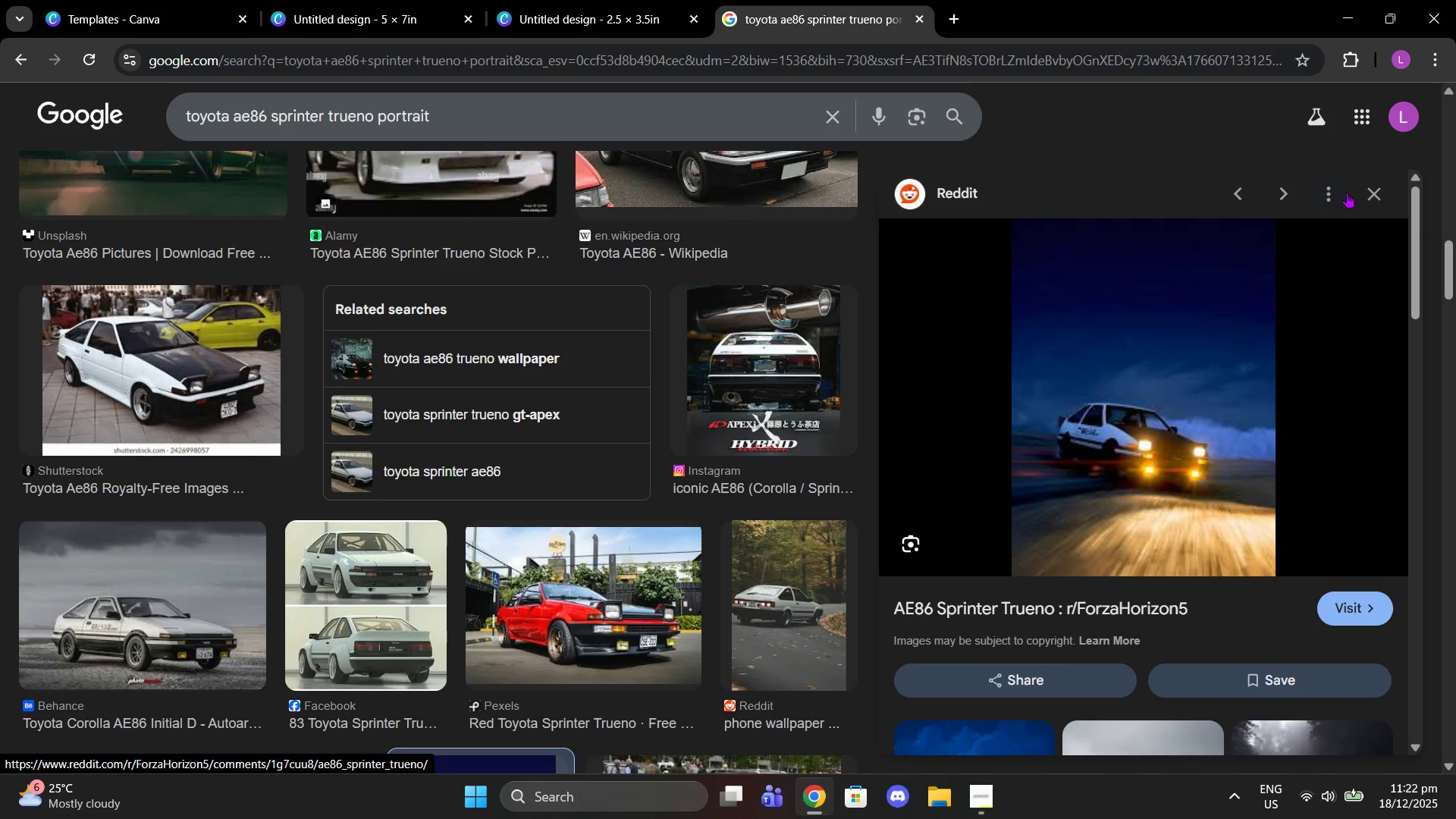 
left_click([1363, 196])
 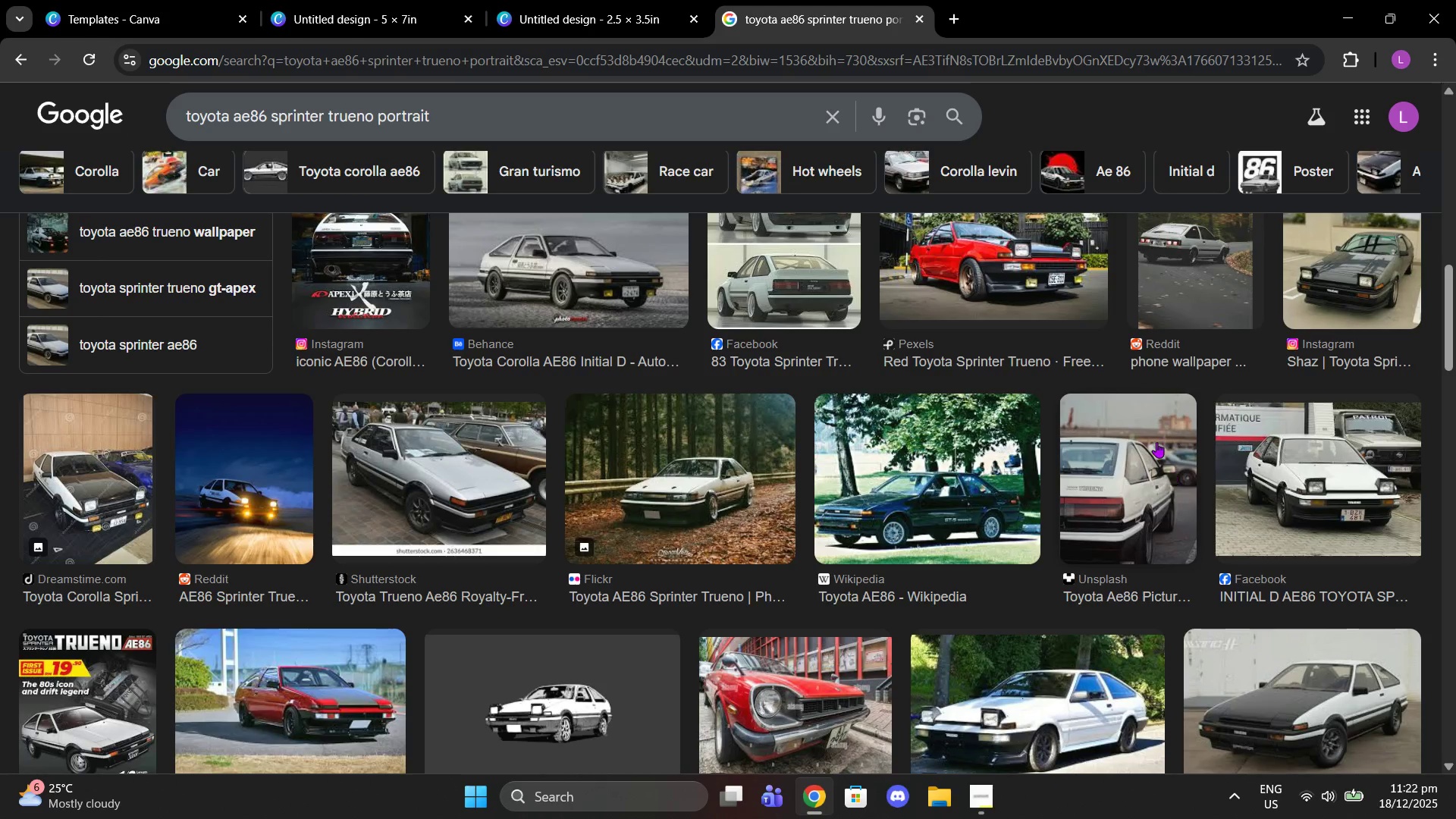 
left_click([1178, 293])
 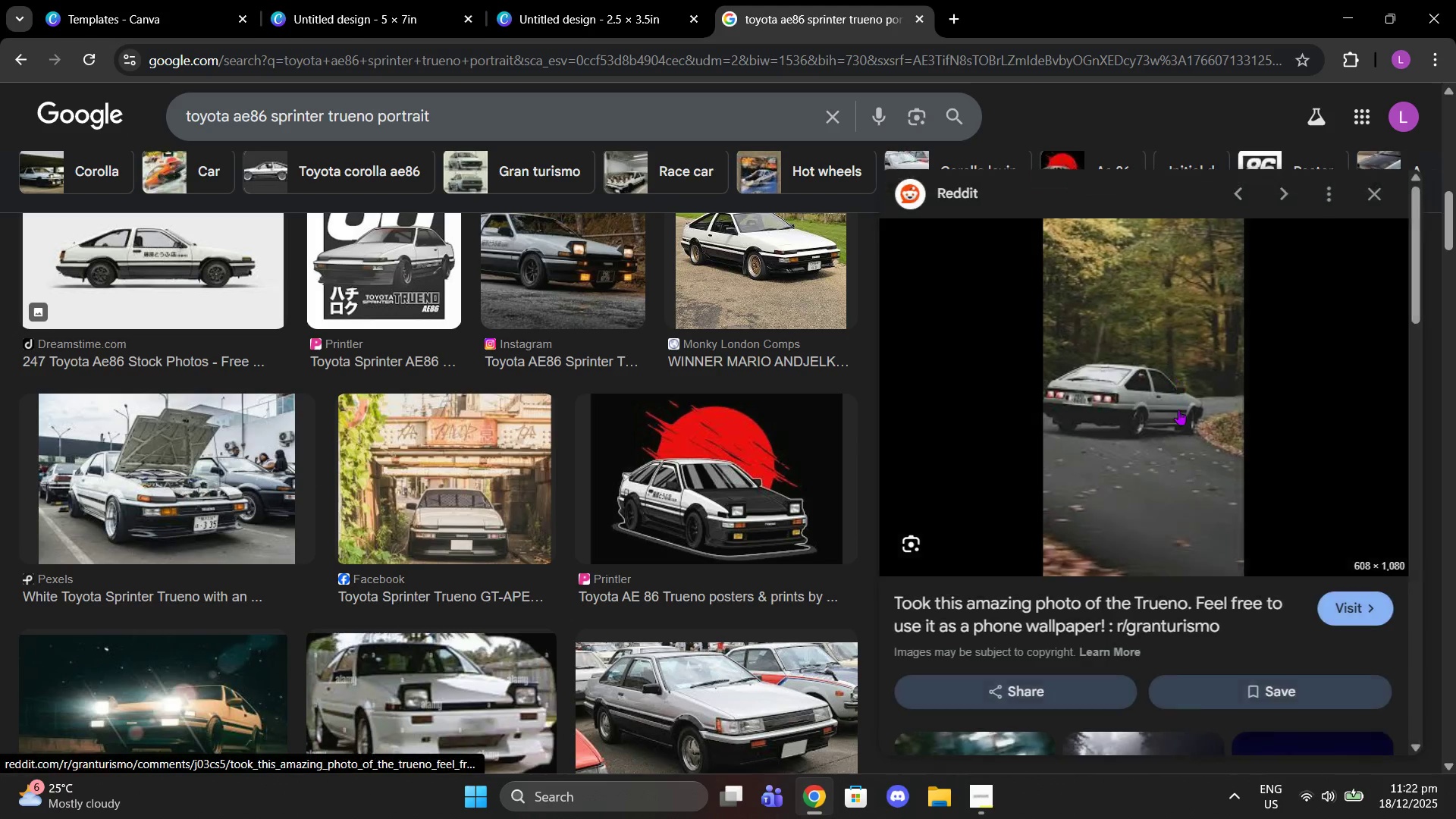 
scroll: coordinate [1184, 529], scroll_direction: down, amount: 14.0
 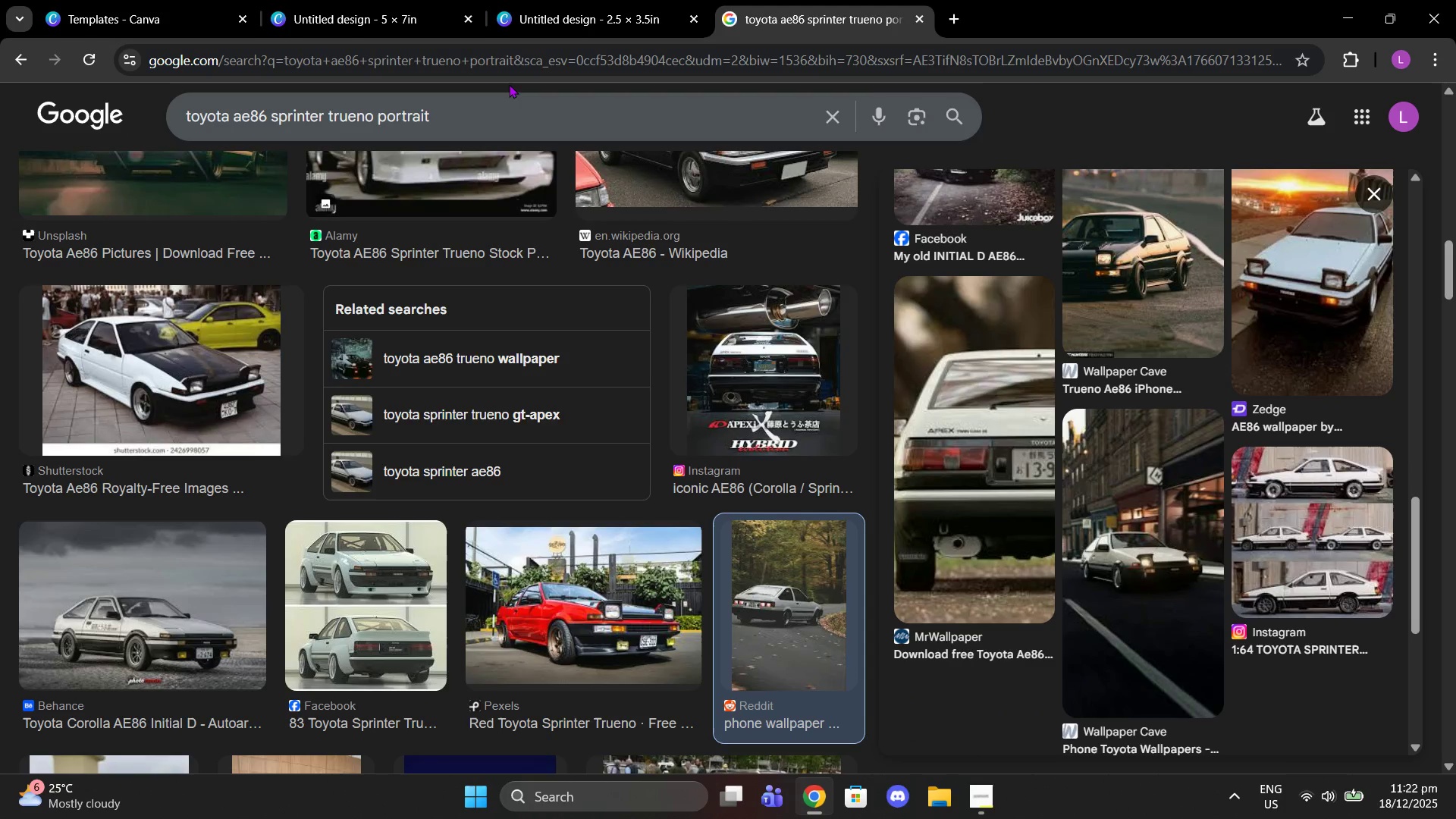 
left_click_drag(start_coordinate=[489, 122], to_coordinate=[378, 111])
 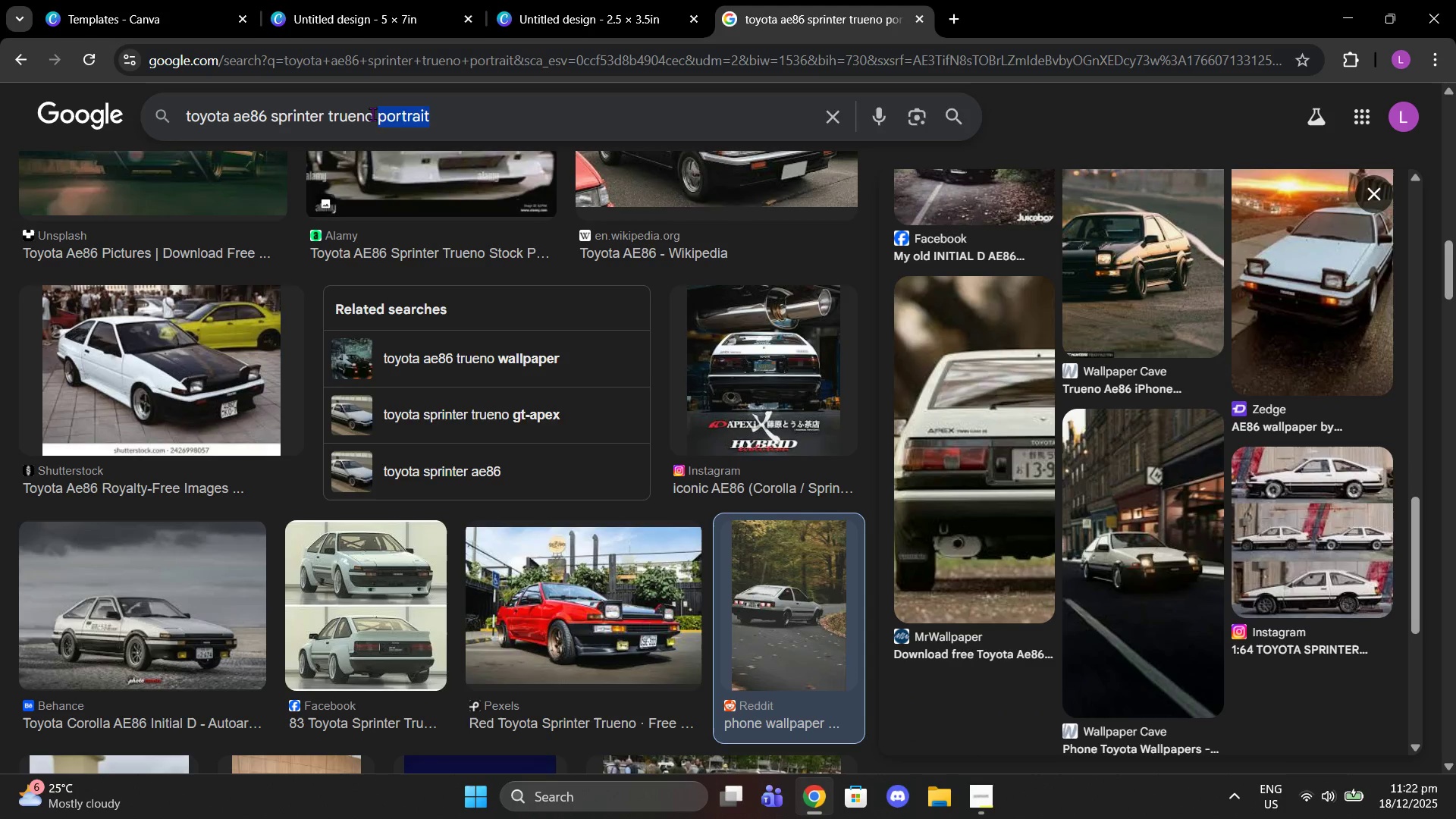 
type(wallpaper)
 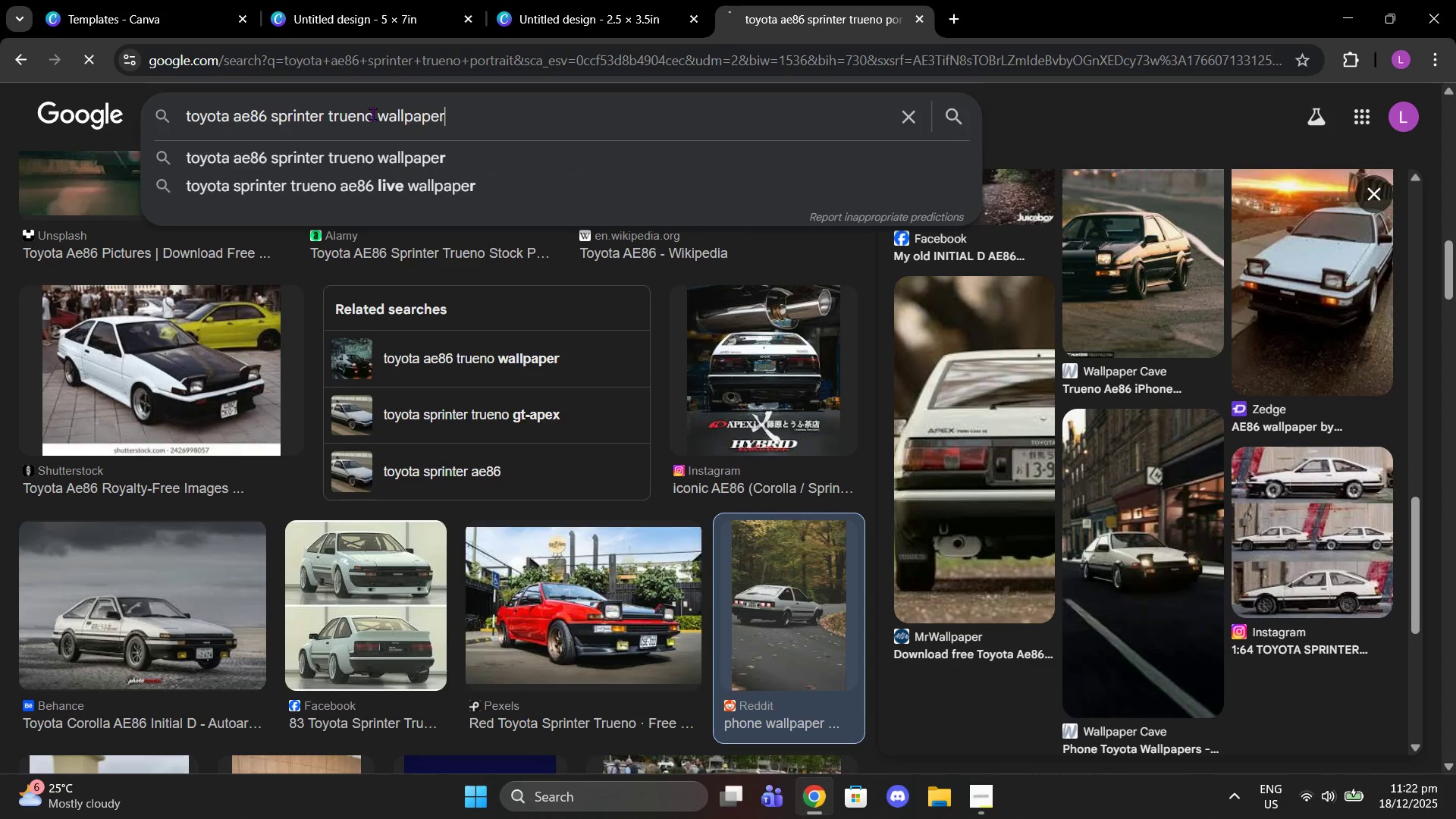 
key(Enter)
 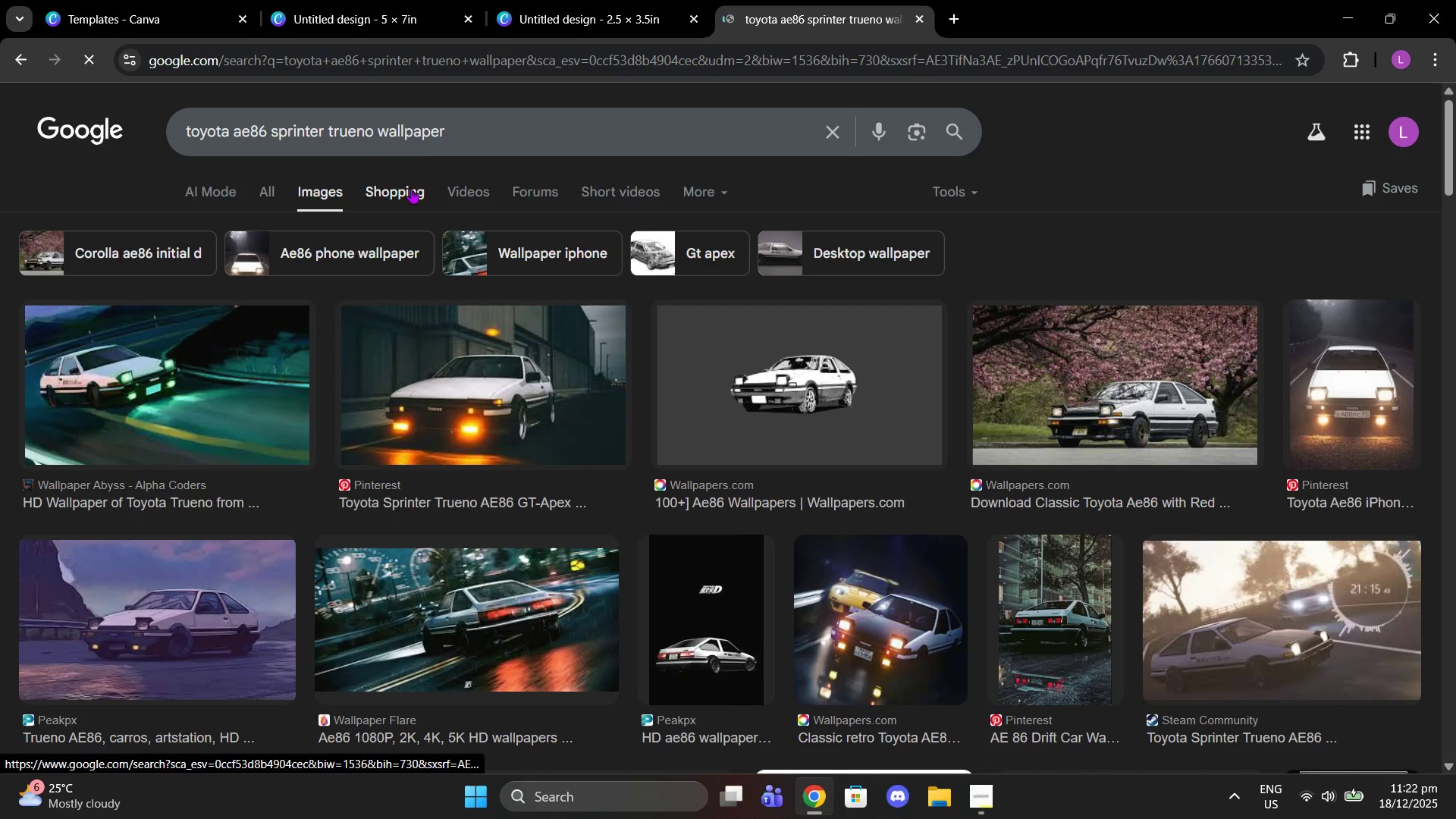 
left_click([419, 126])
 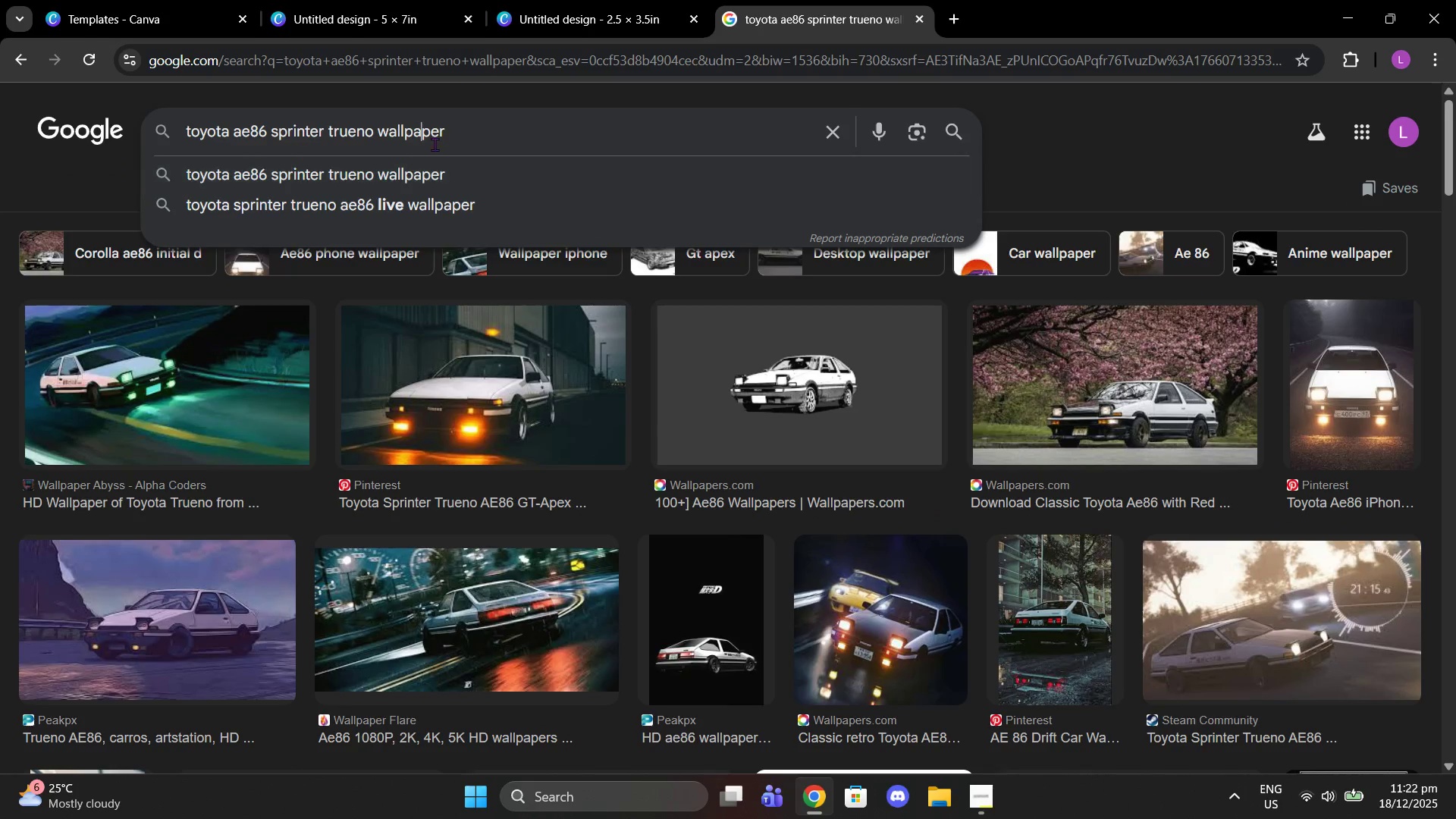 
left_click([383, 127])
 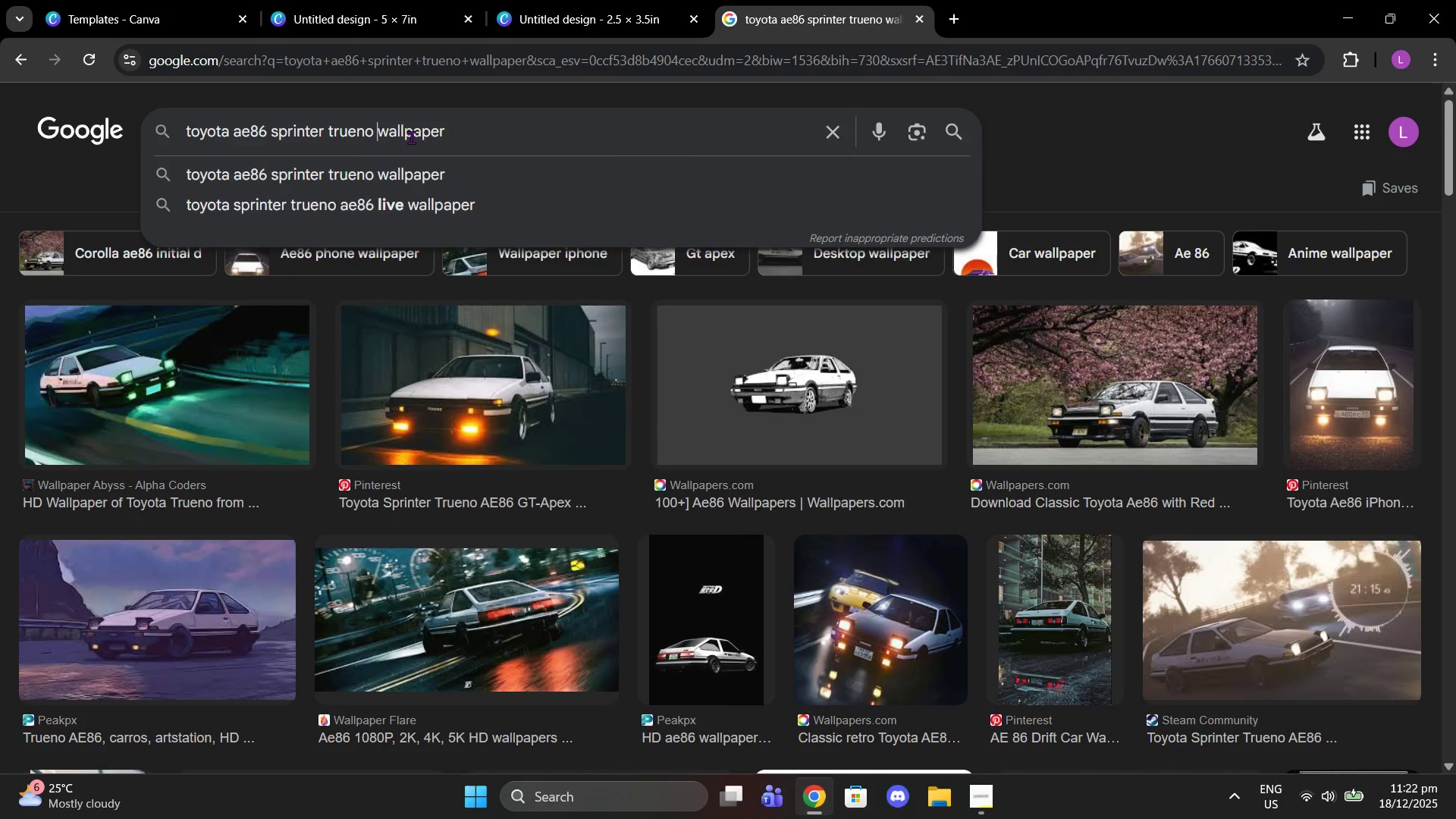 
type(portrait )
 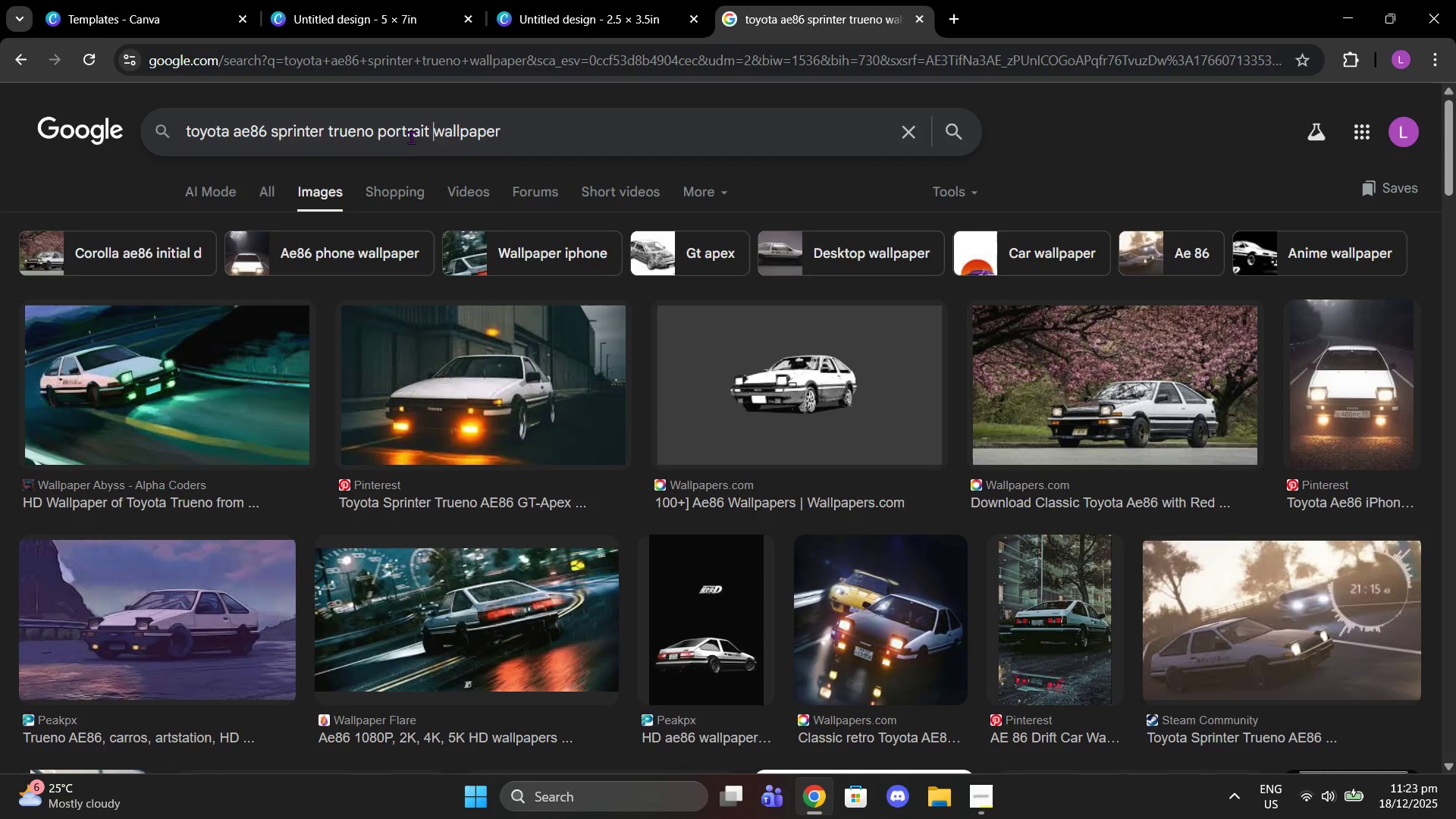 
key(Enter)
 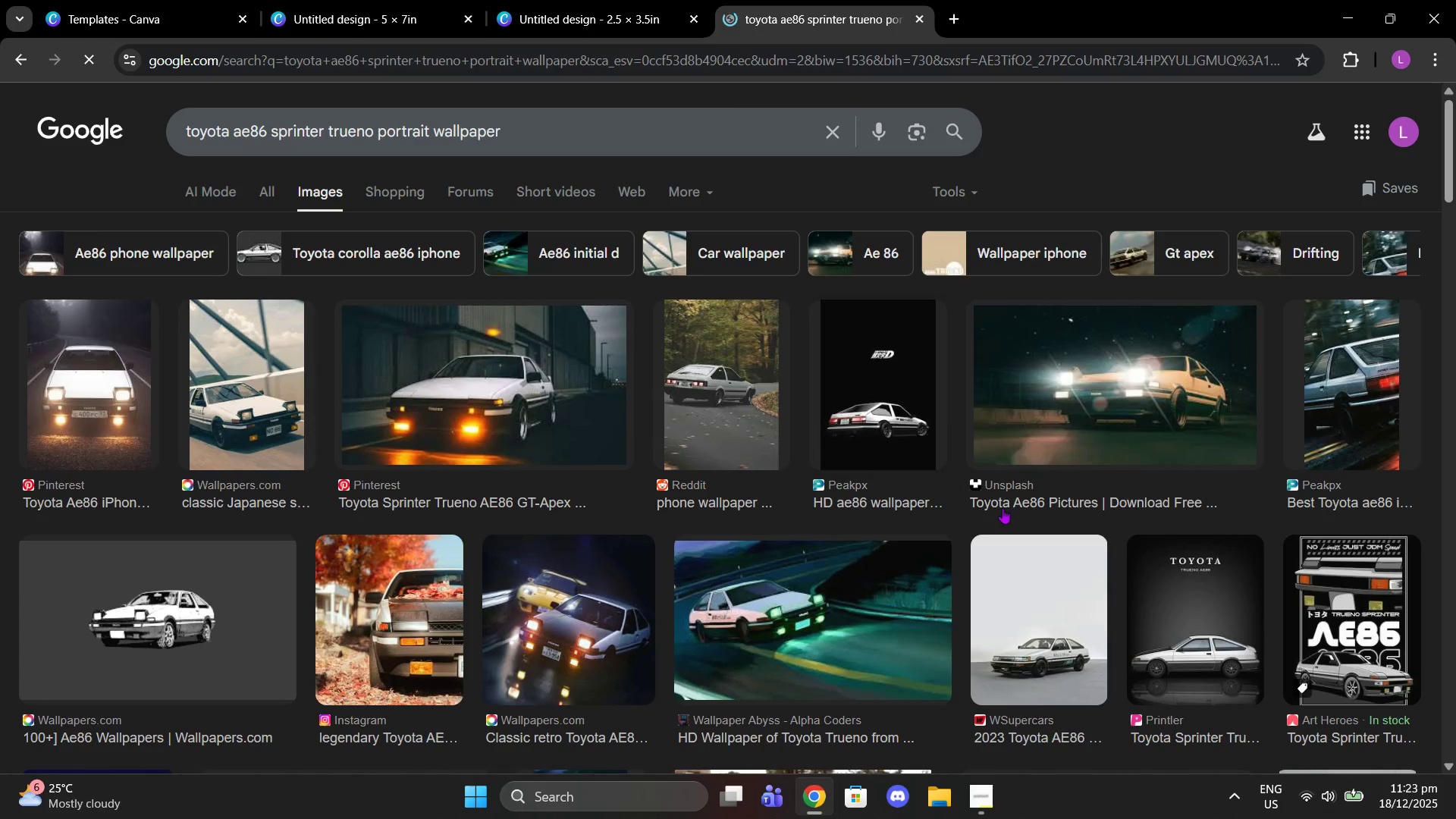 
left_click([1044, 573])
 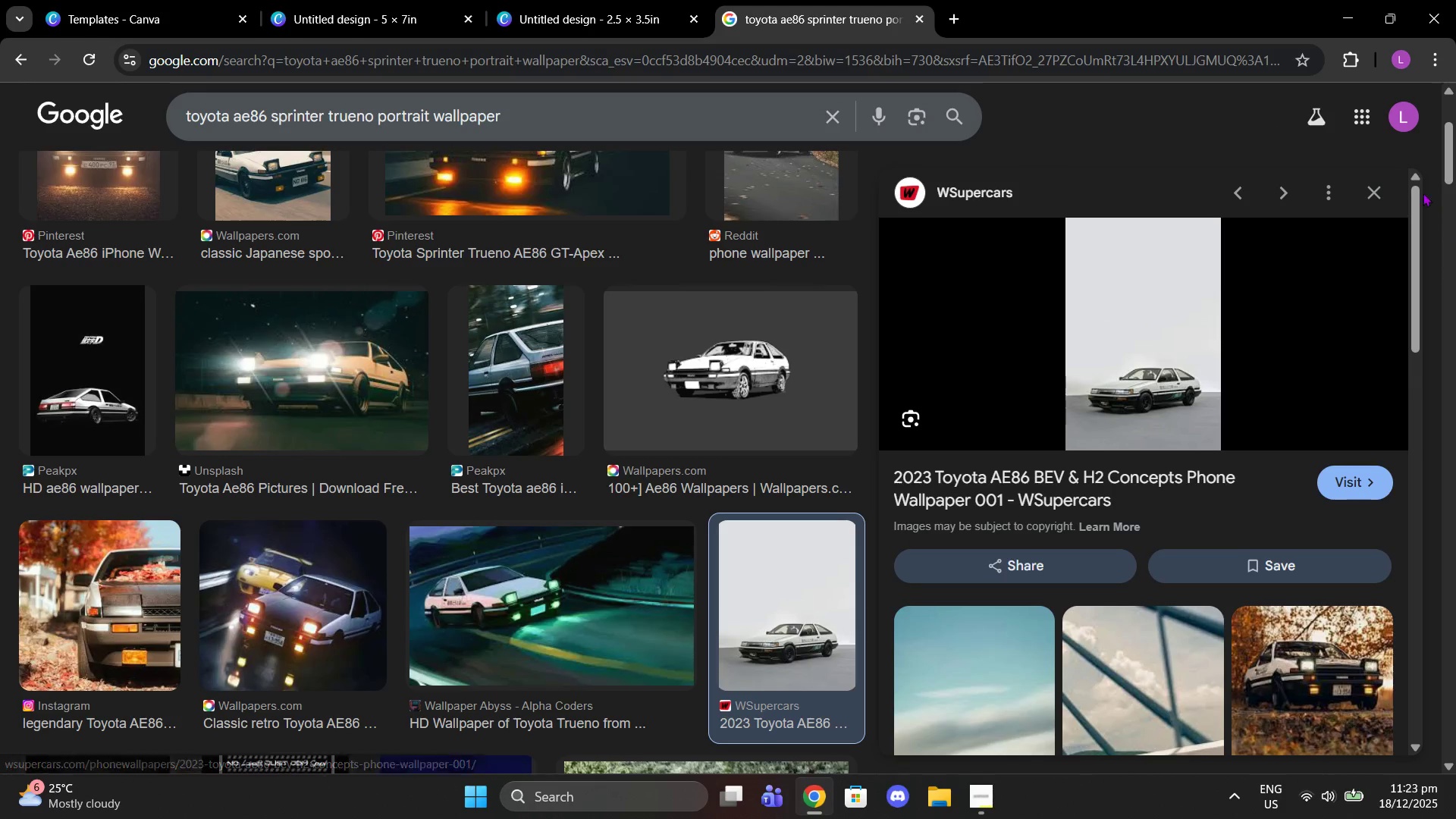 
left_click([1379, 184])
 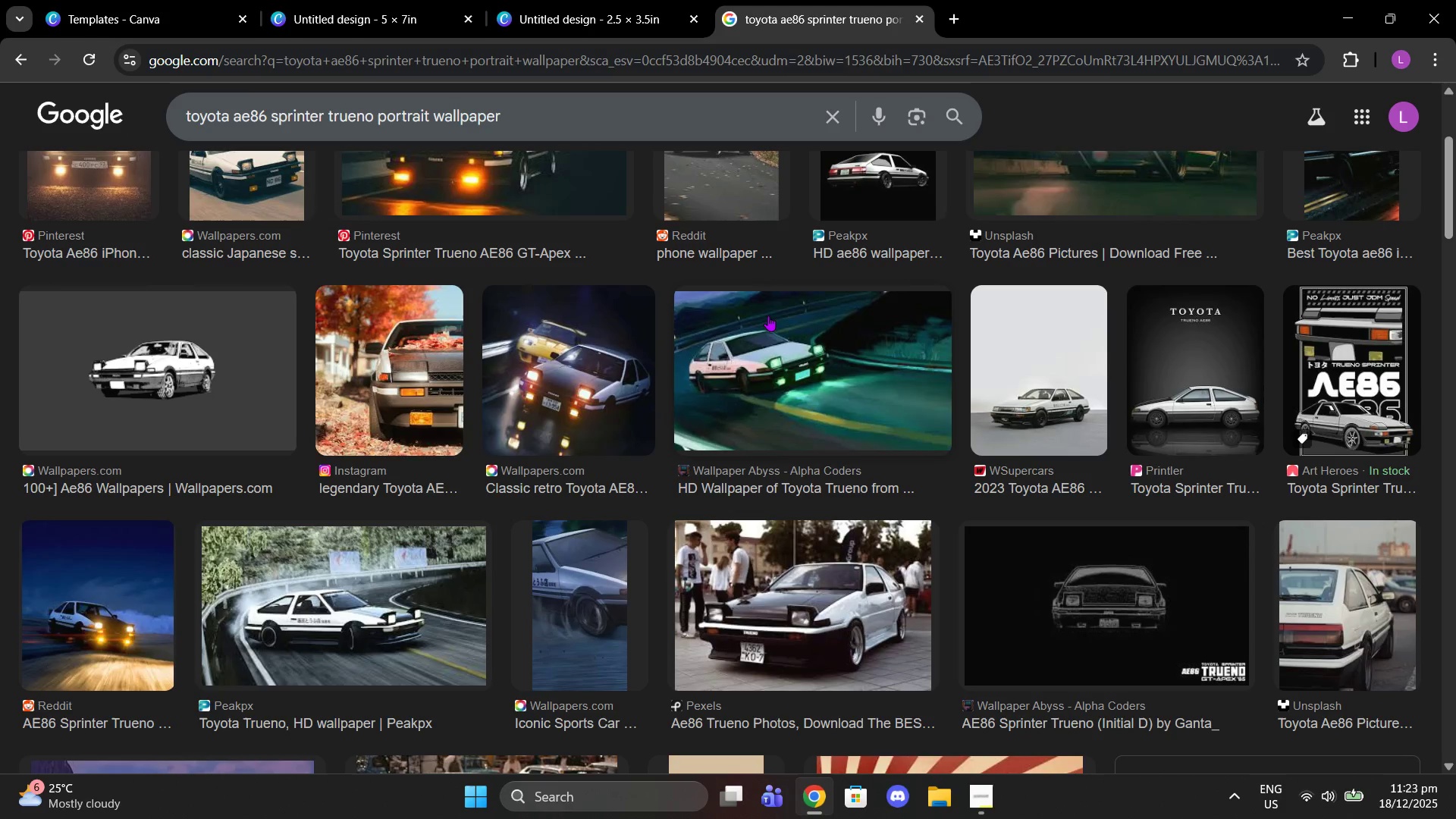 
scroll: coordinate [347, 411], scroll_direction: down, amount: 1.0
 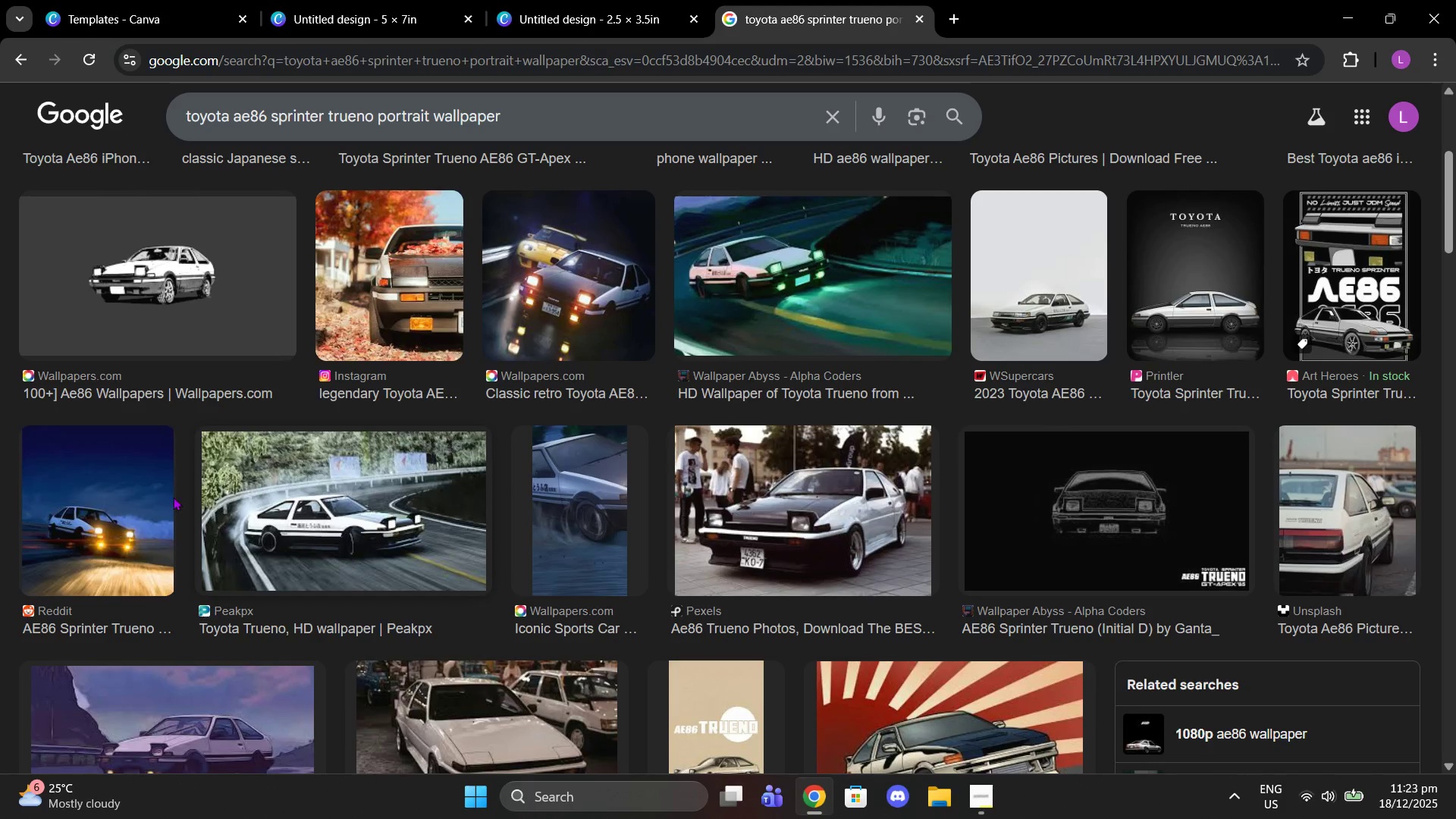 
left_click([113, 494])
 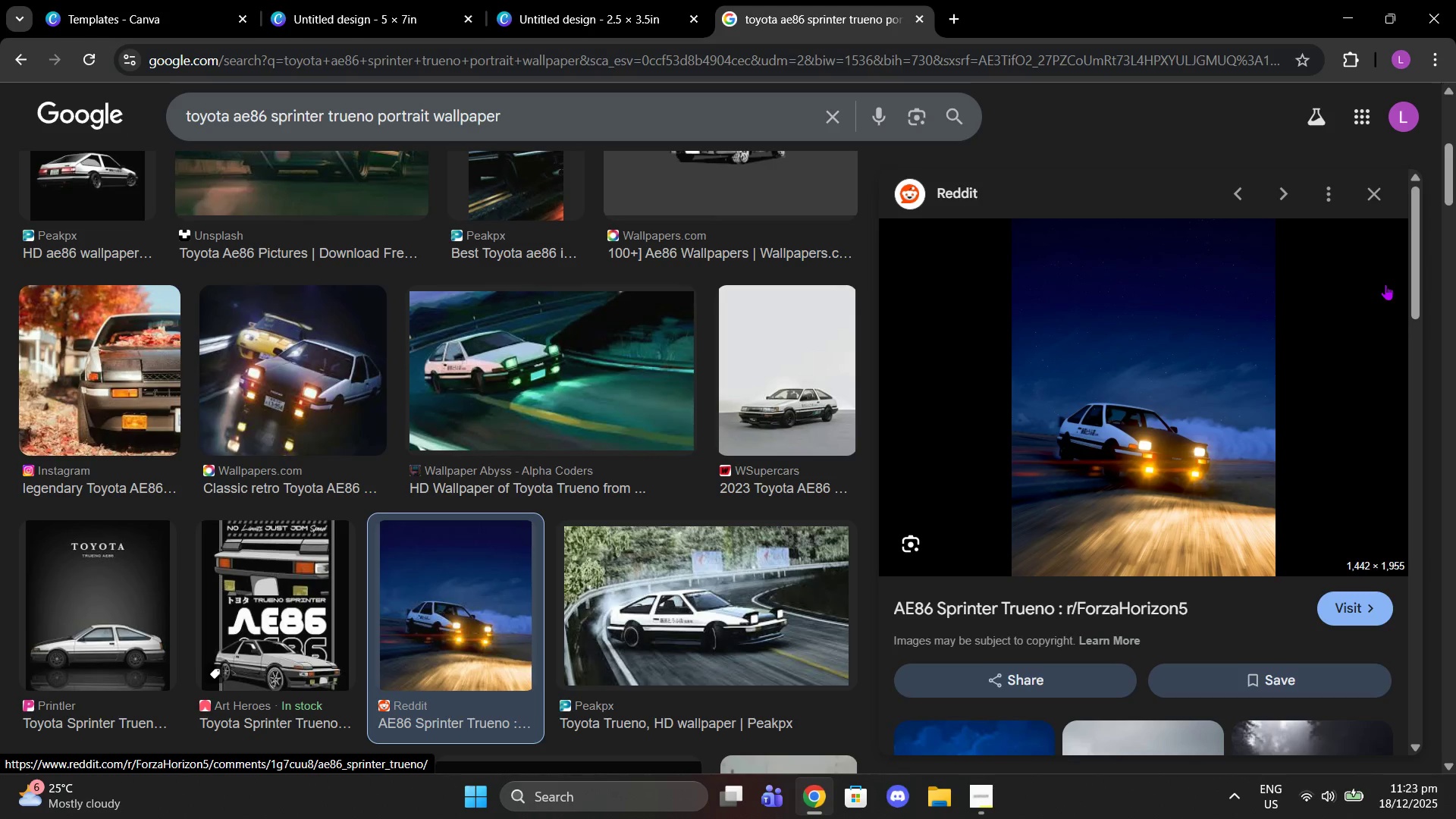 
left_click([1392, 189])
 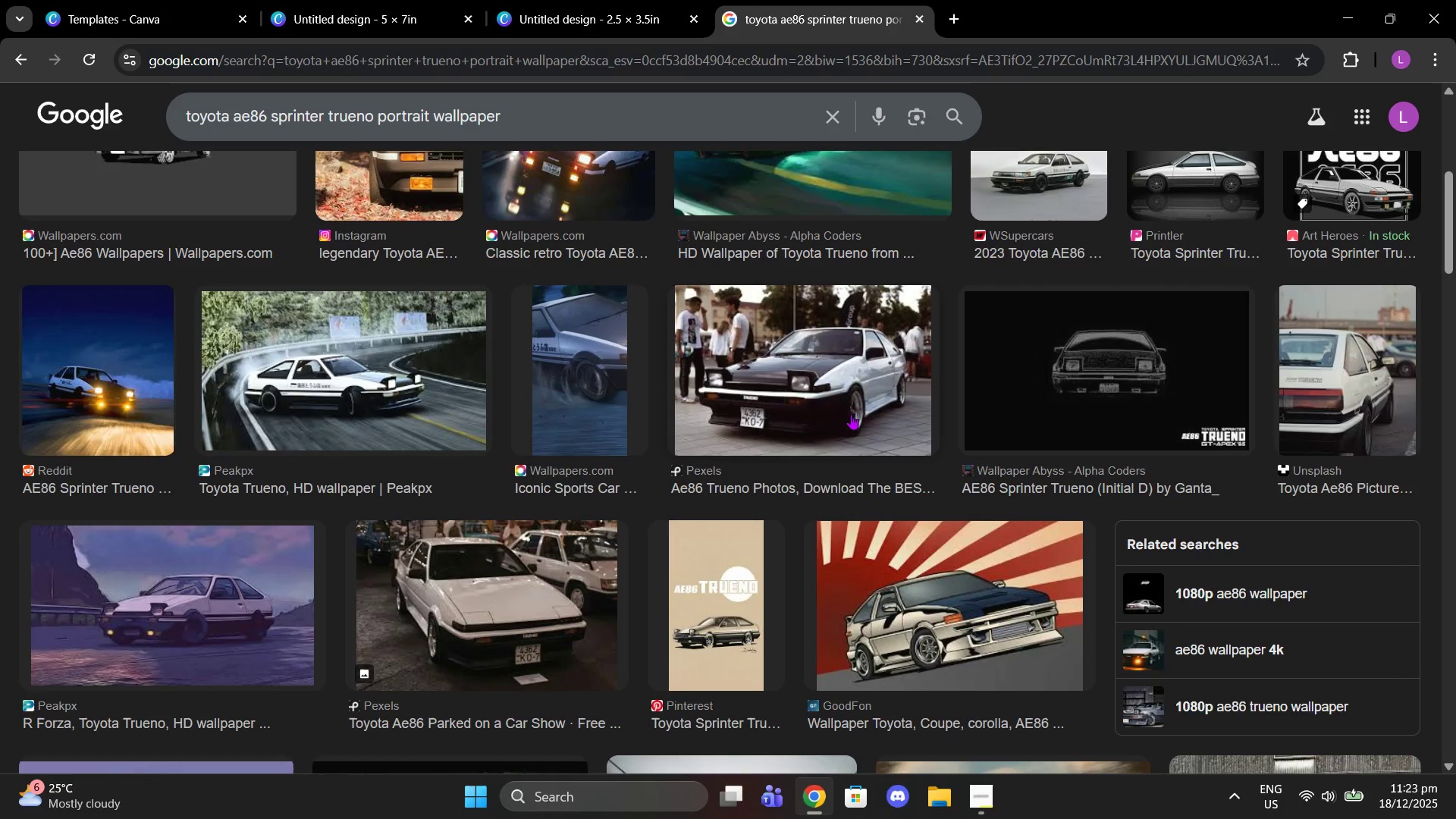 
scroll: coordinate [926, 405], scroll_direction: down, amount: 12.0
 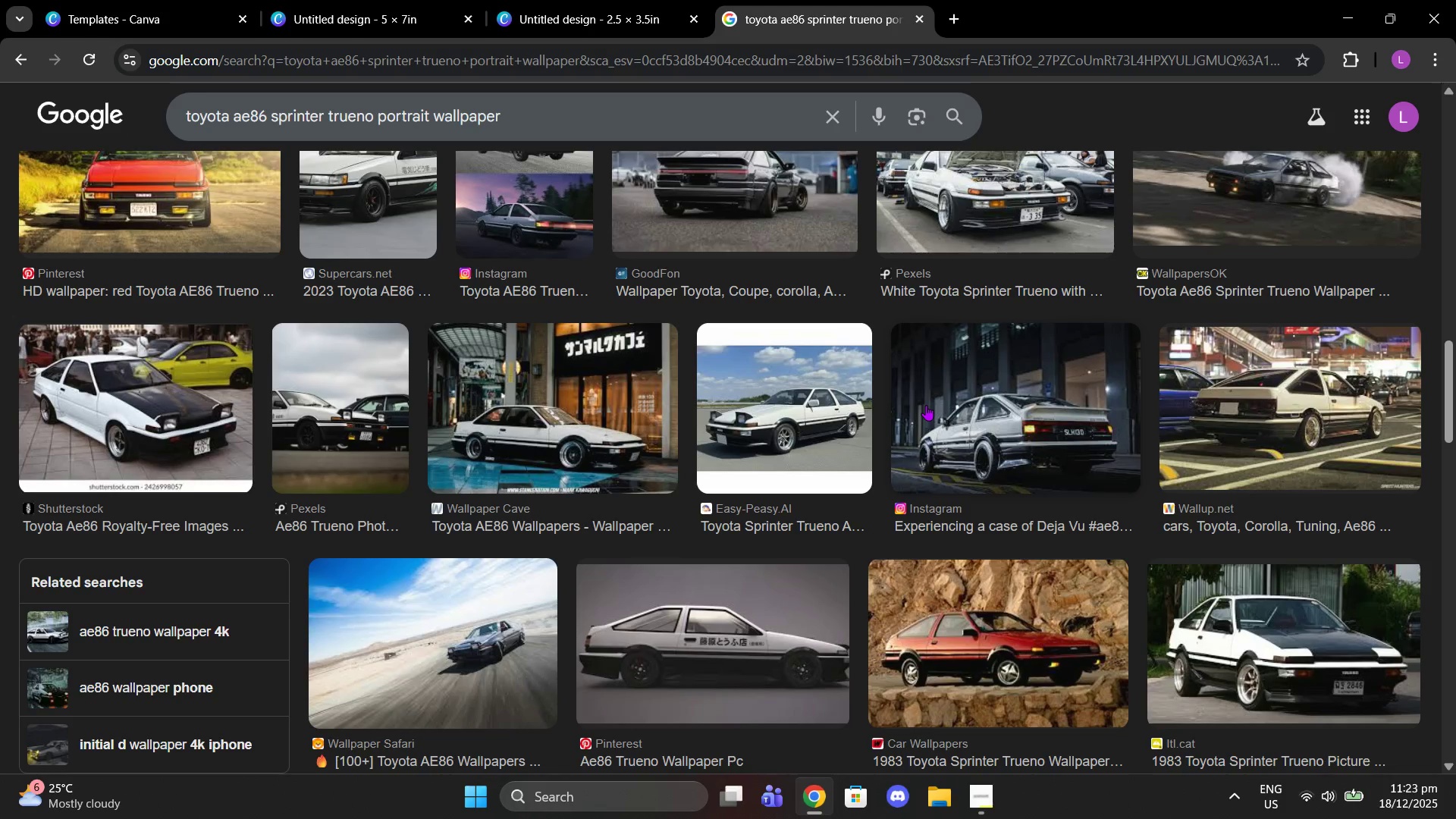 
scroll: coordinate [924, 403], scroll_direction: down, amount: 6.0
 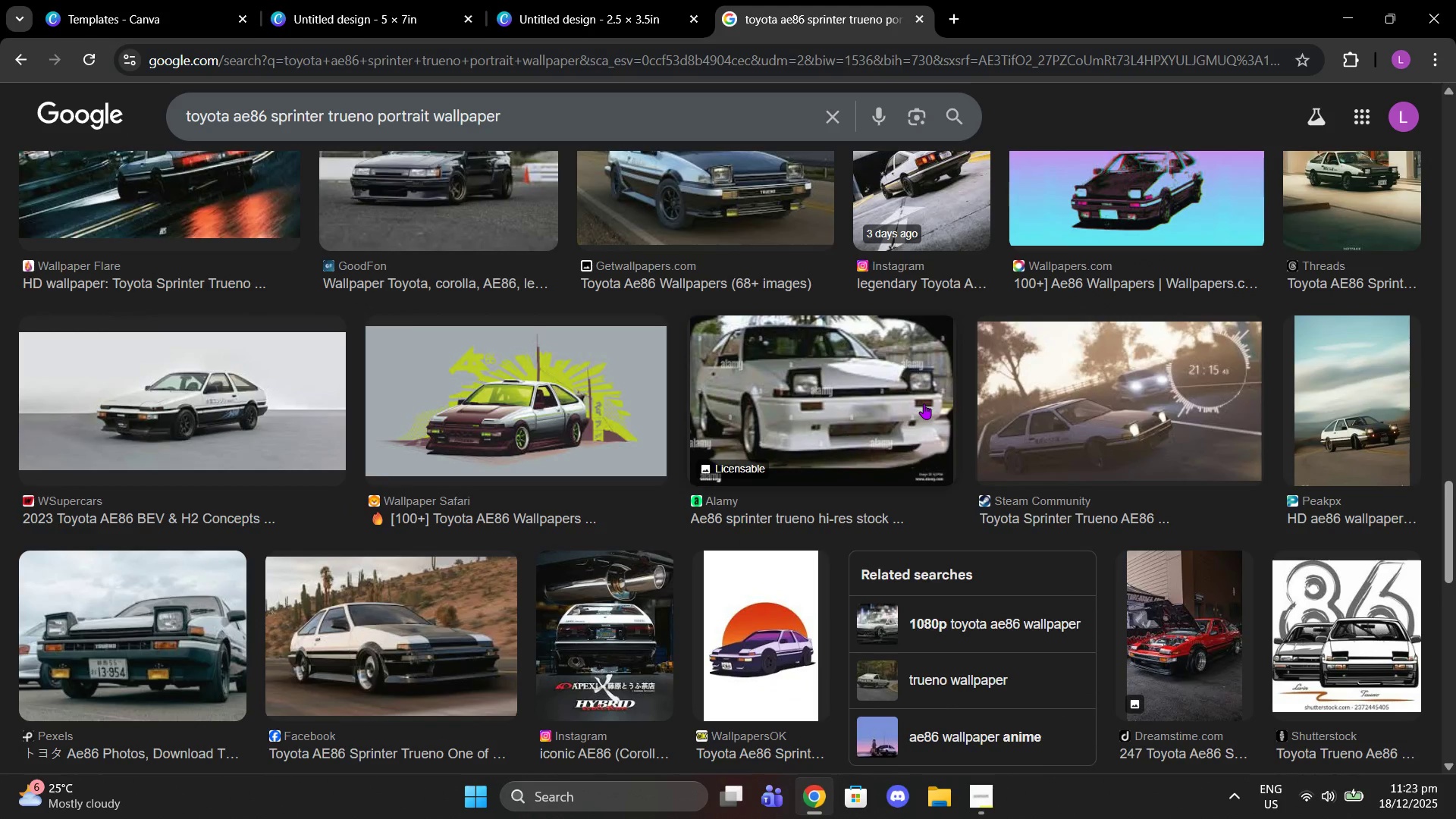 
left_click([1374, 405])
 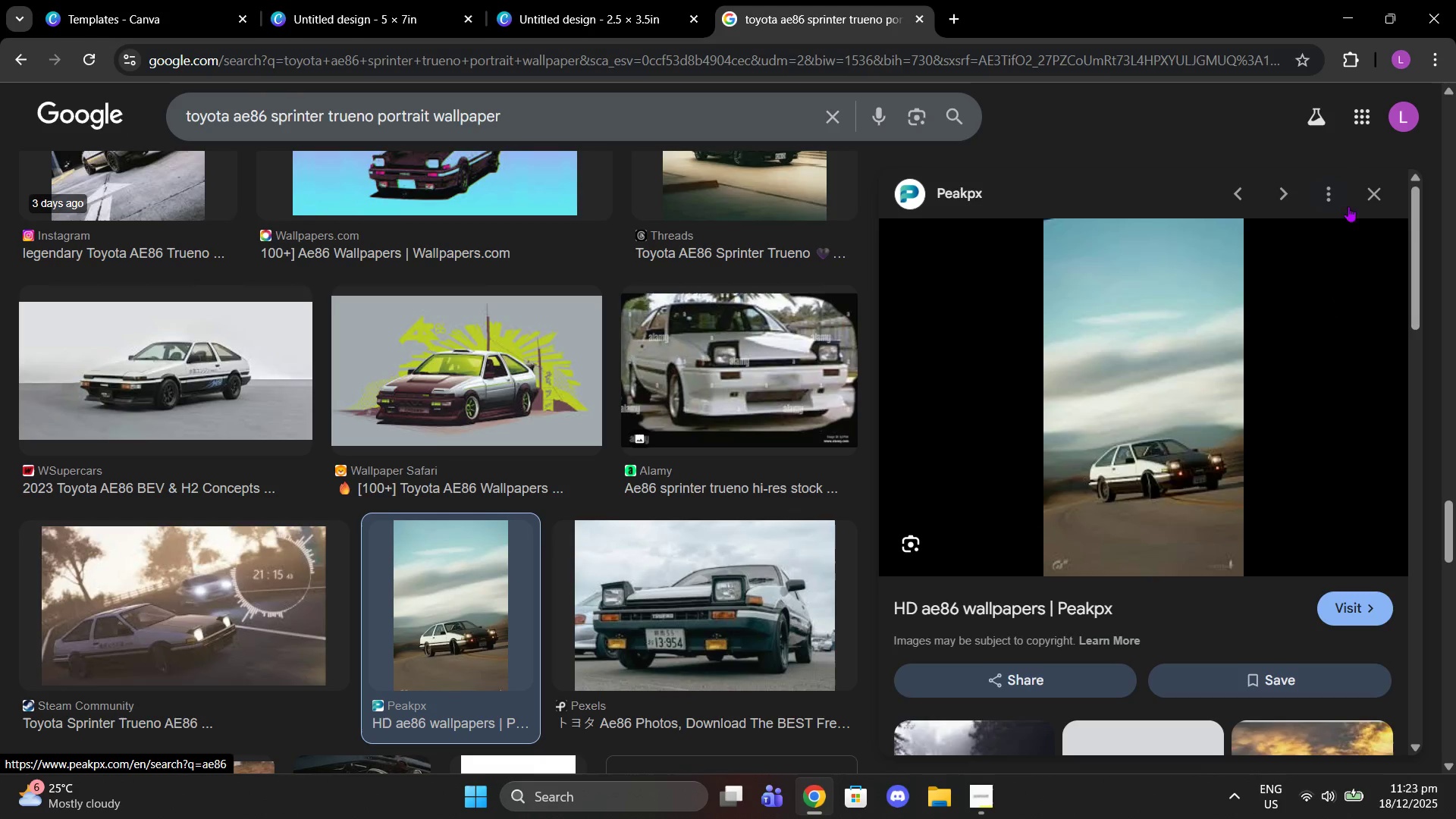 
left_click([1365, 179])
 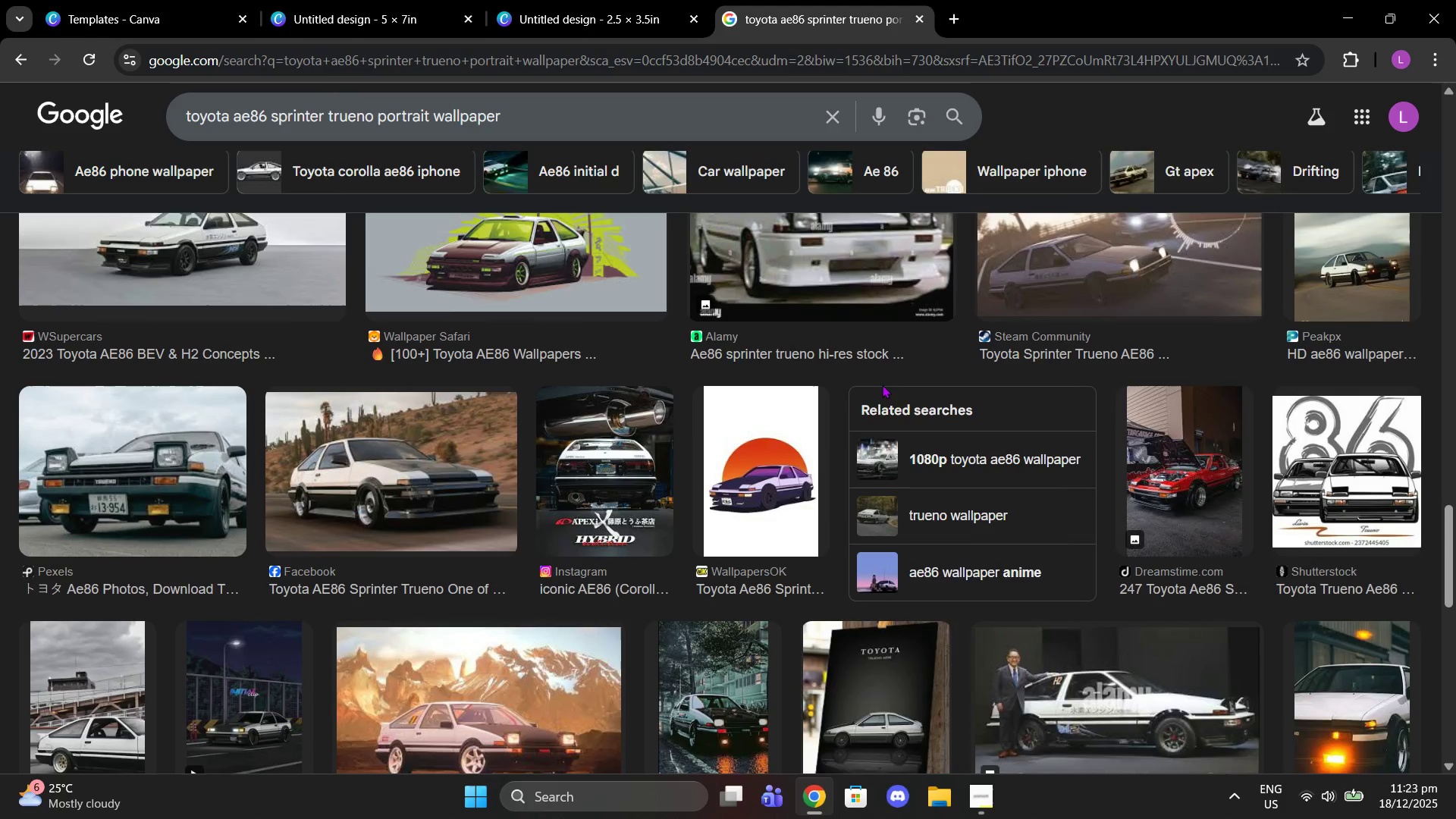 
scroll: coordinate [833, 397], scroll_direction: down, amount: 3.0
 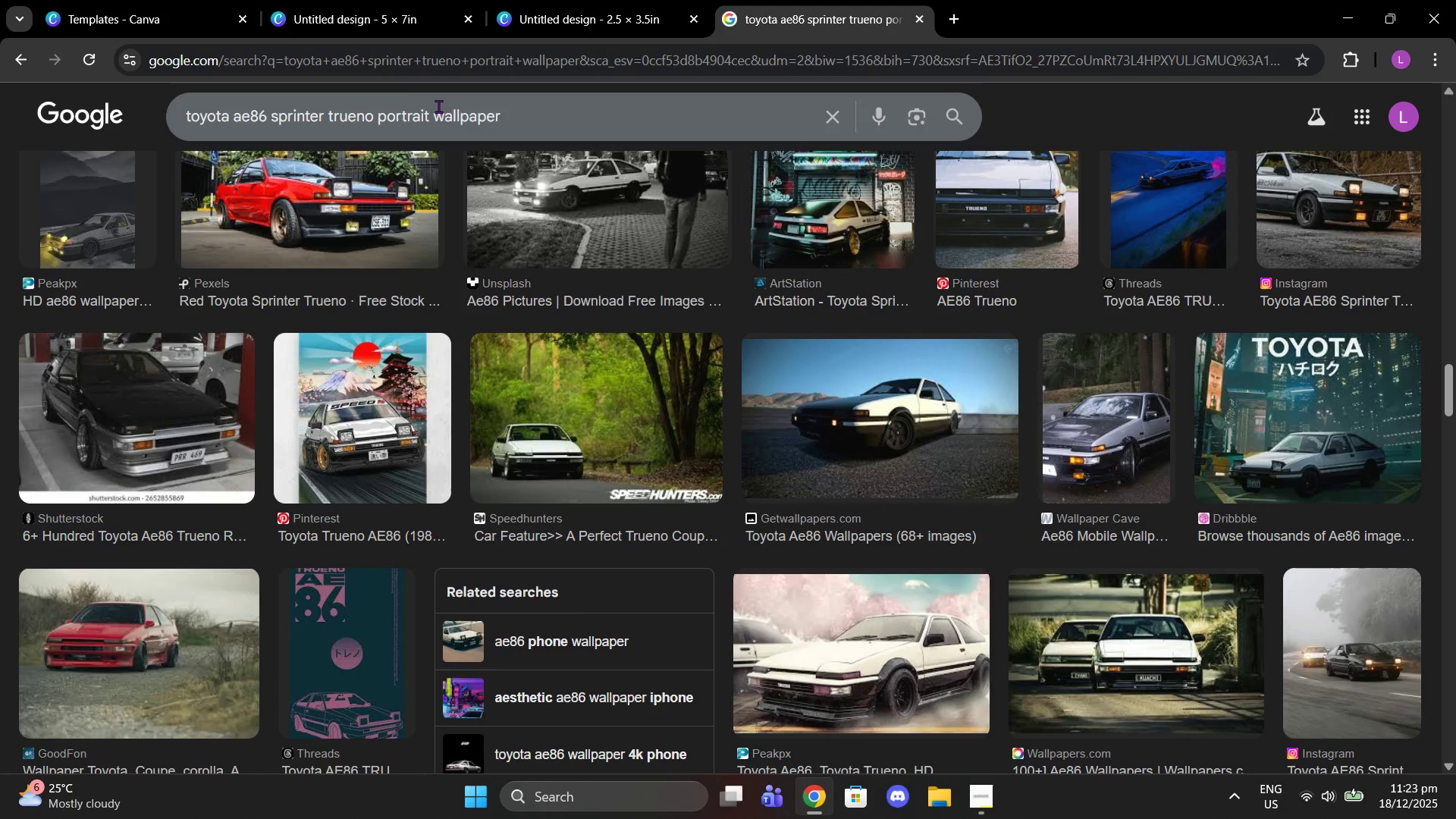 
left_click_drag(start_coordinate=[378, 109], to_coordinate=[565, 126])
 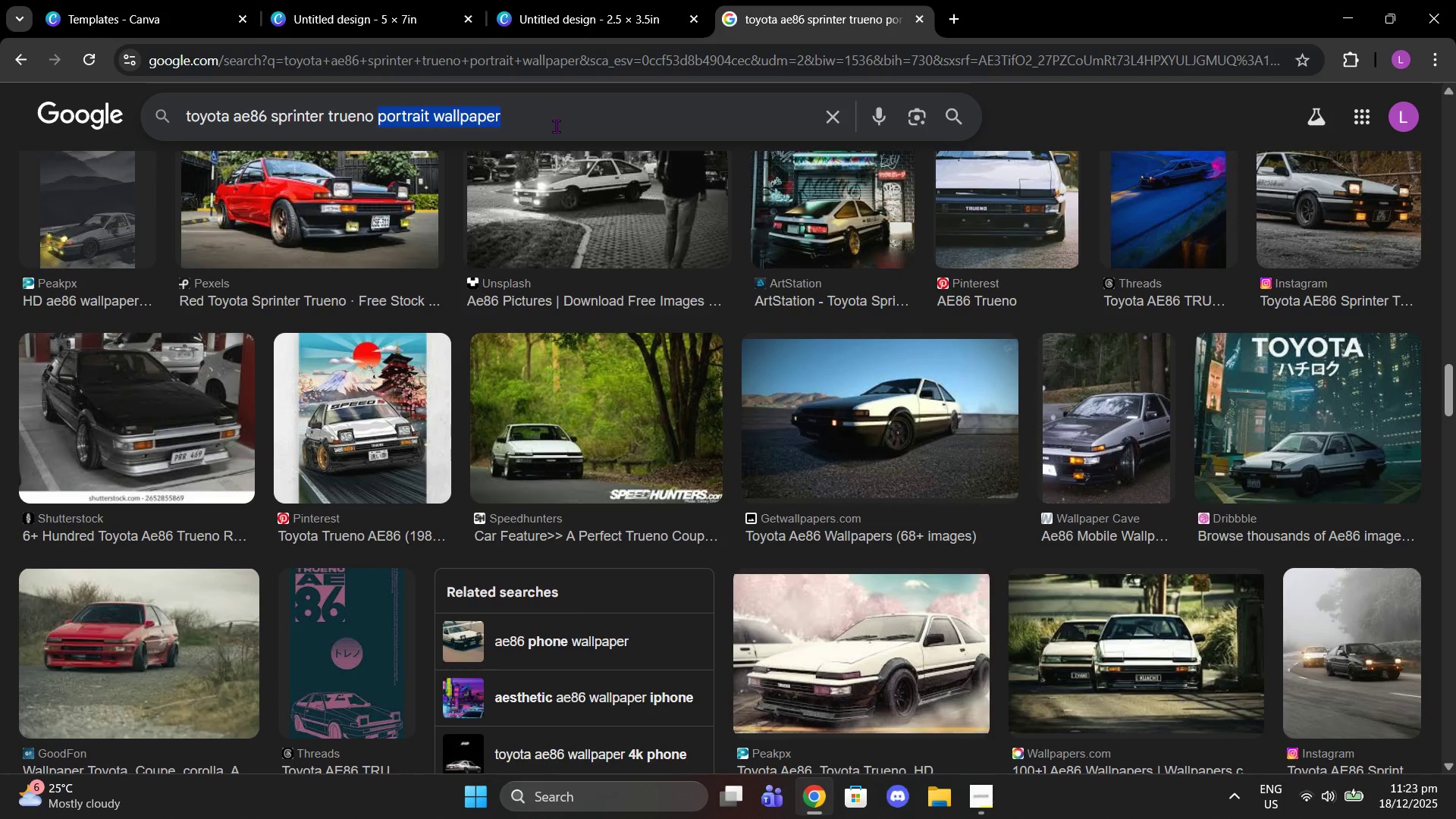 
key(Backspace)
 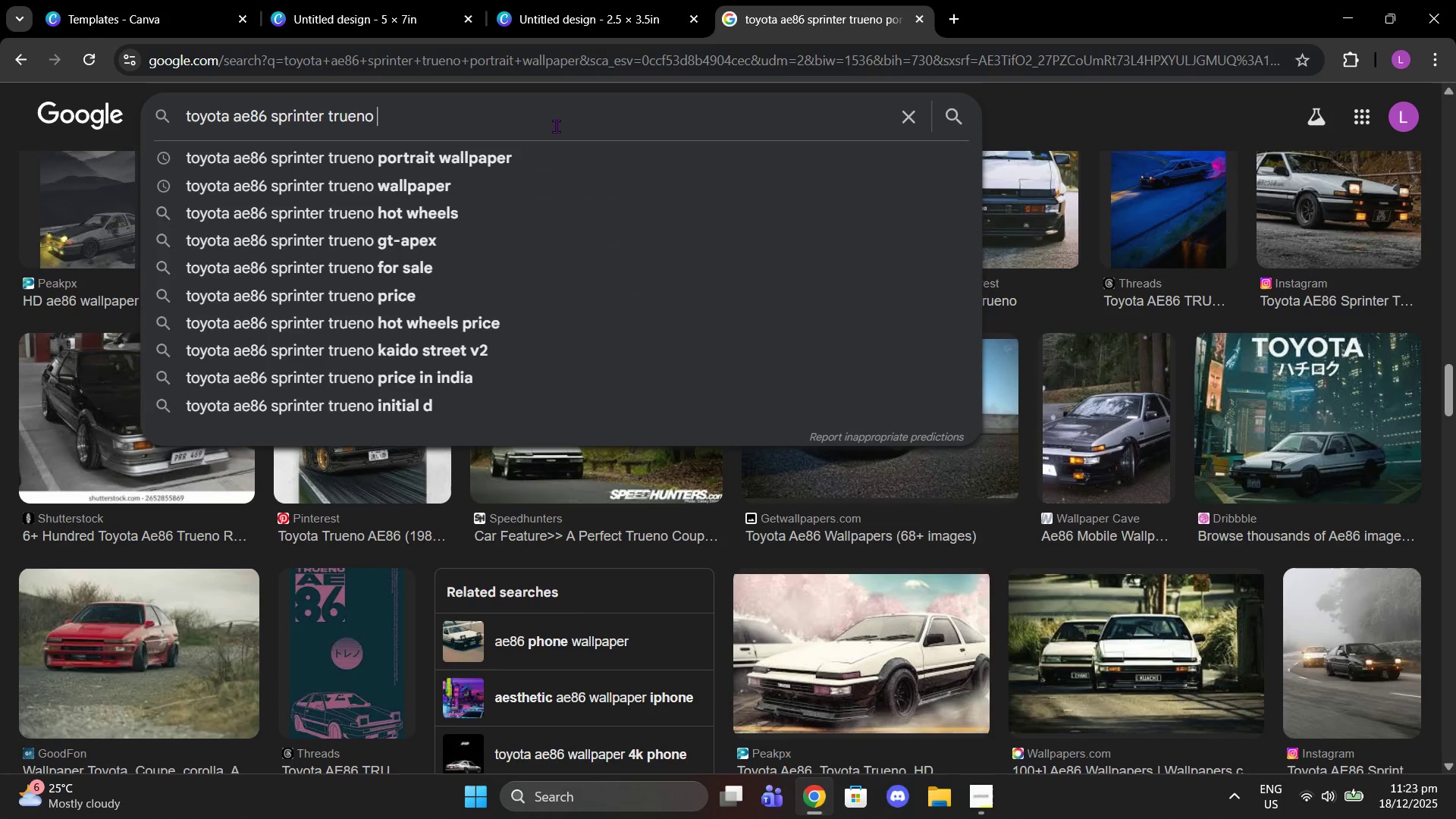 
key(Enter)
 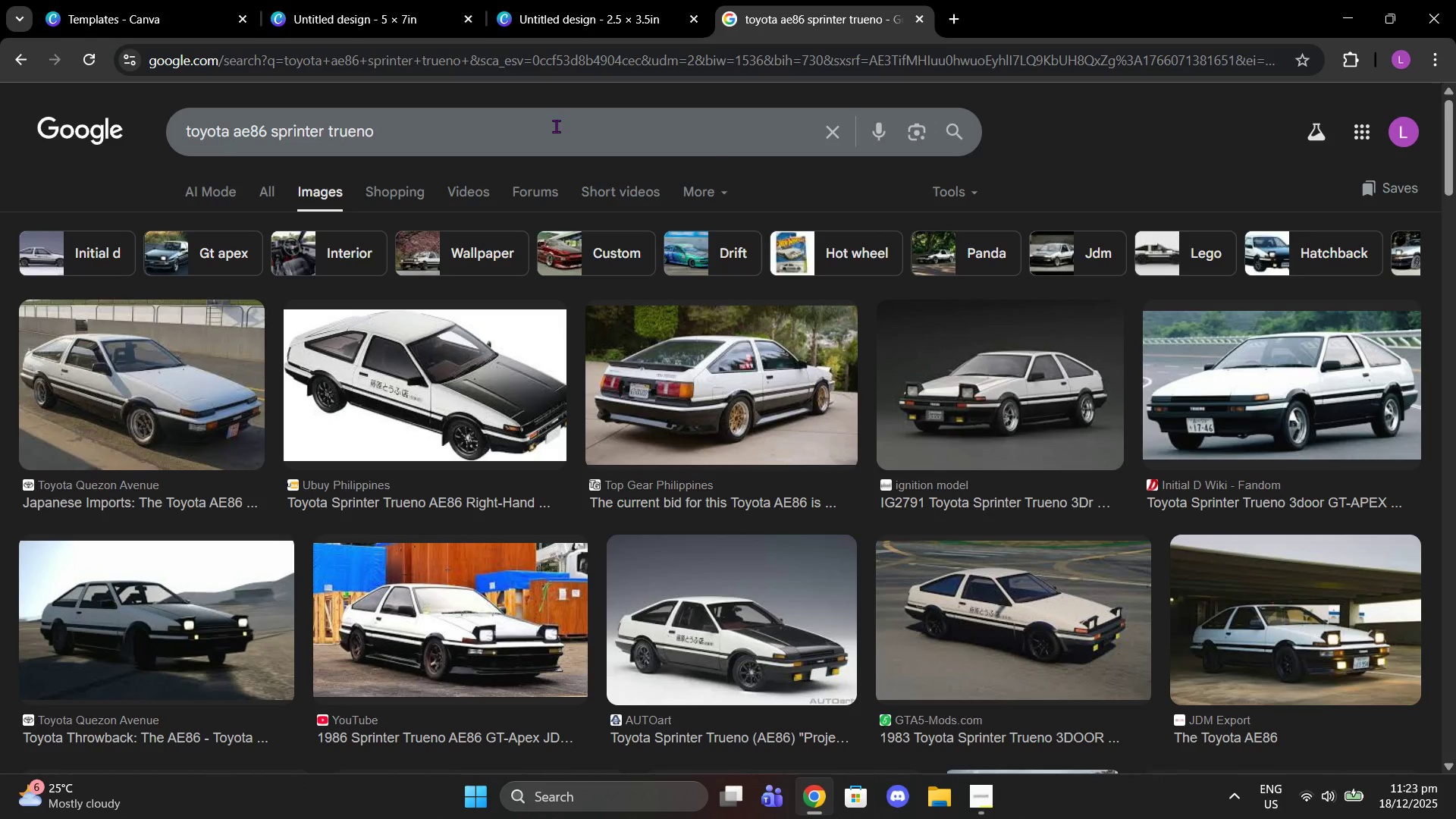 
scroll: coordinate [745, 516], scroll_direction: down, amount: 8.0
 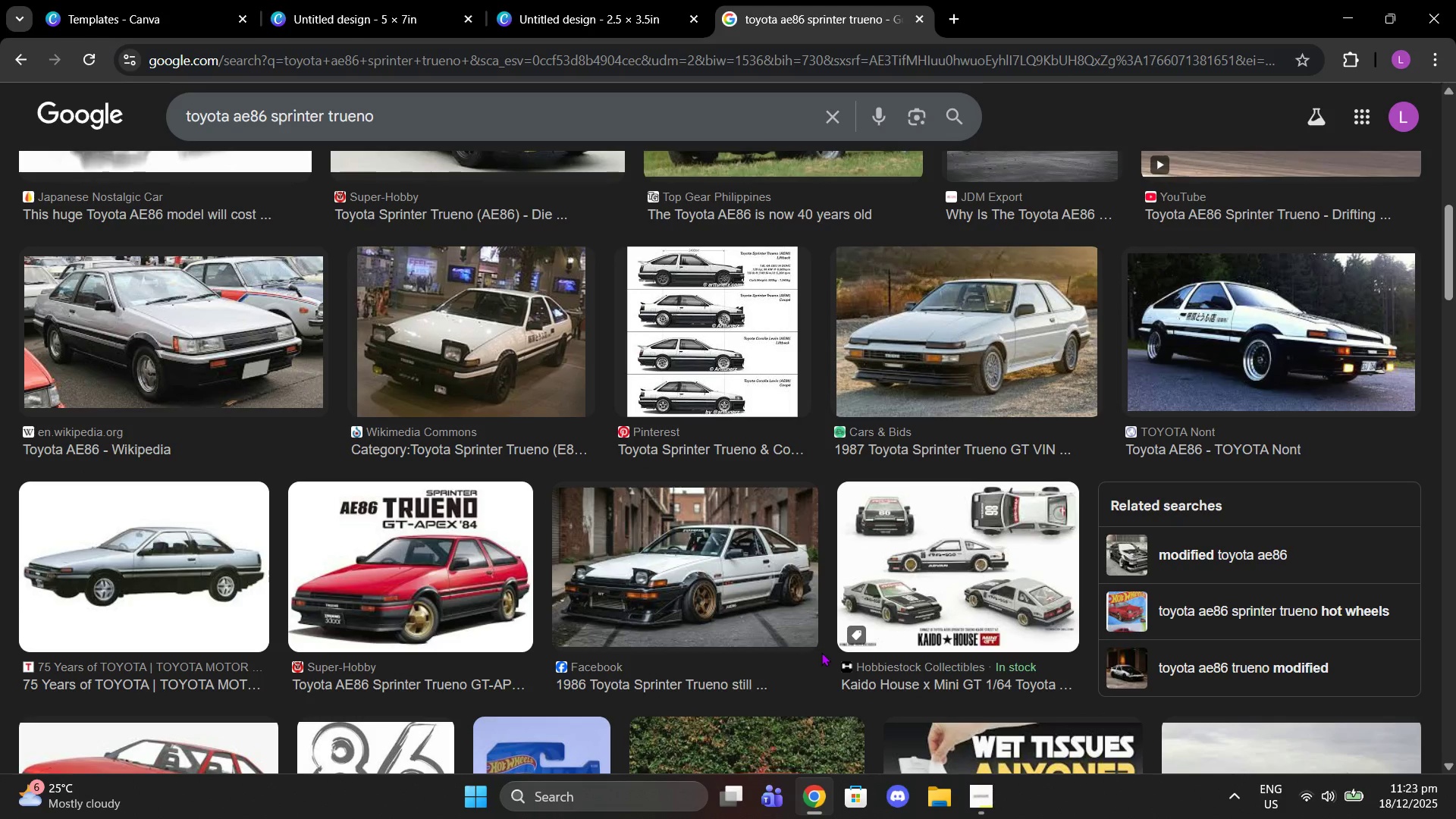 
wait(7.37)
 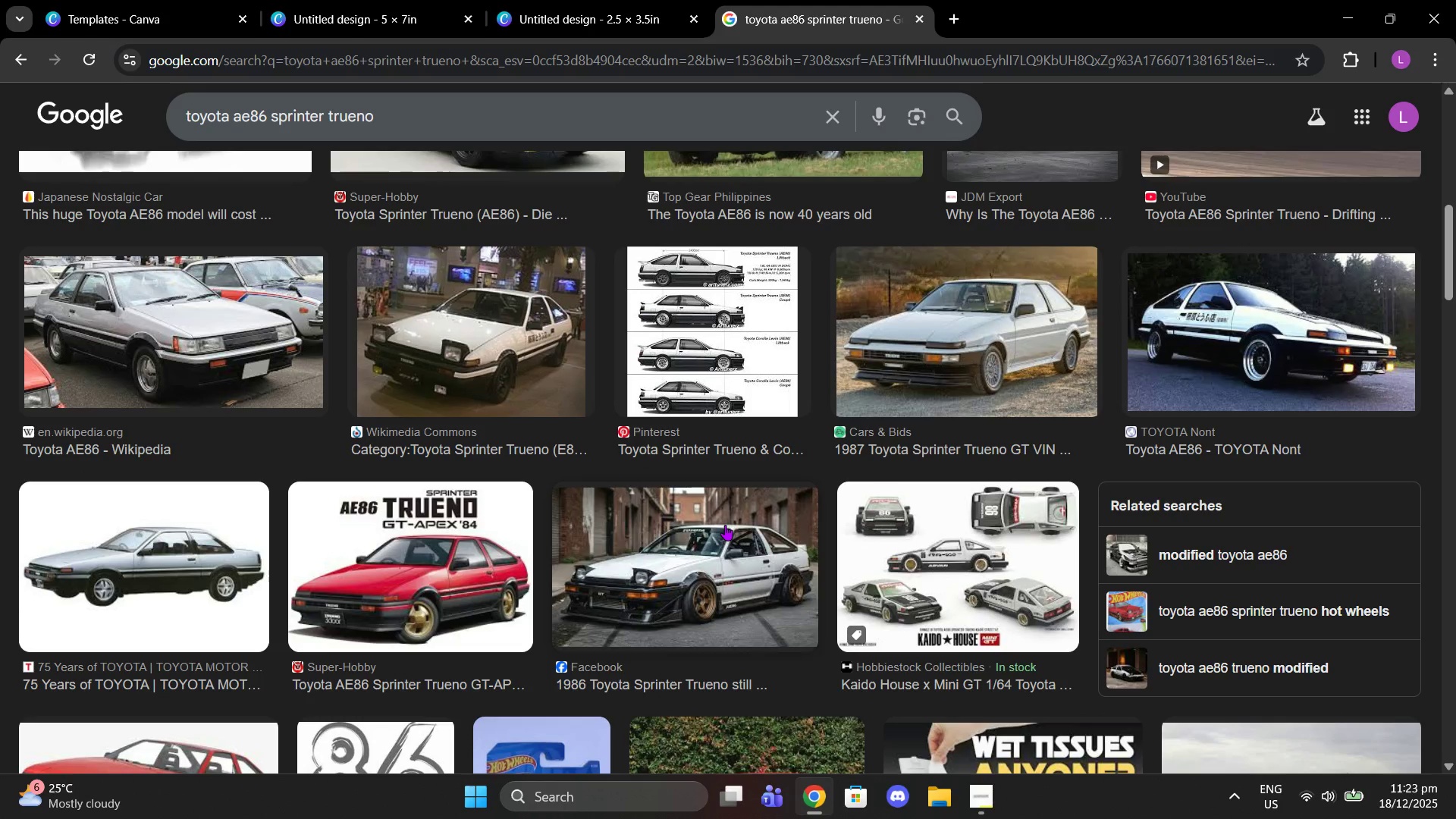 
scroll: coordinate [792, 526], scroll_direction: down, amount: 8.0
 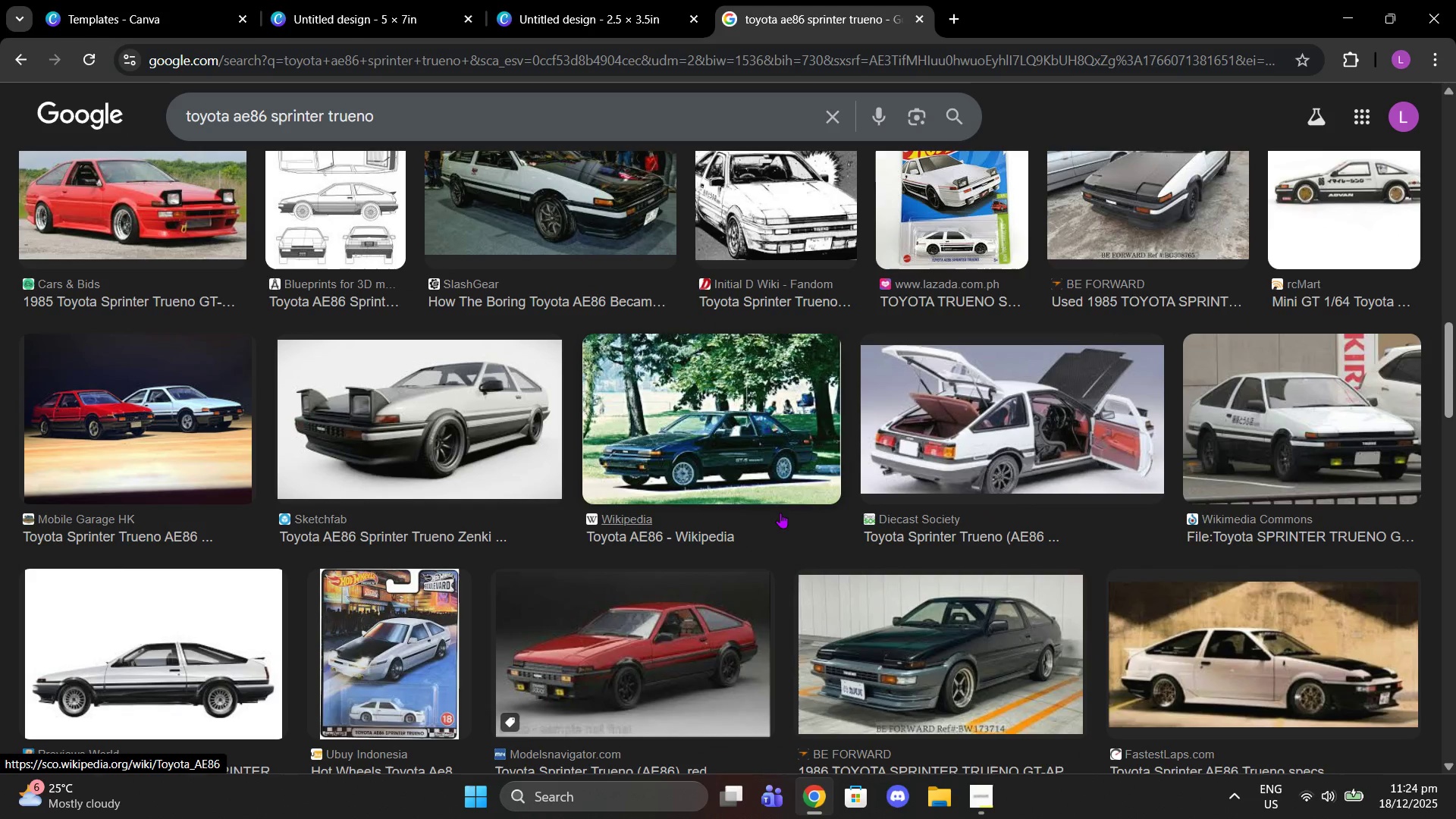 
wait(9.9)
 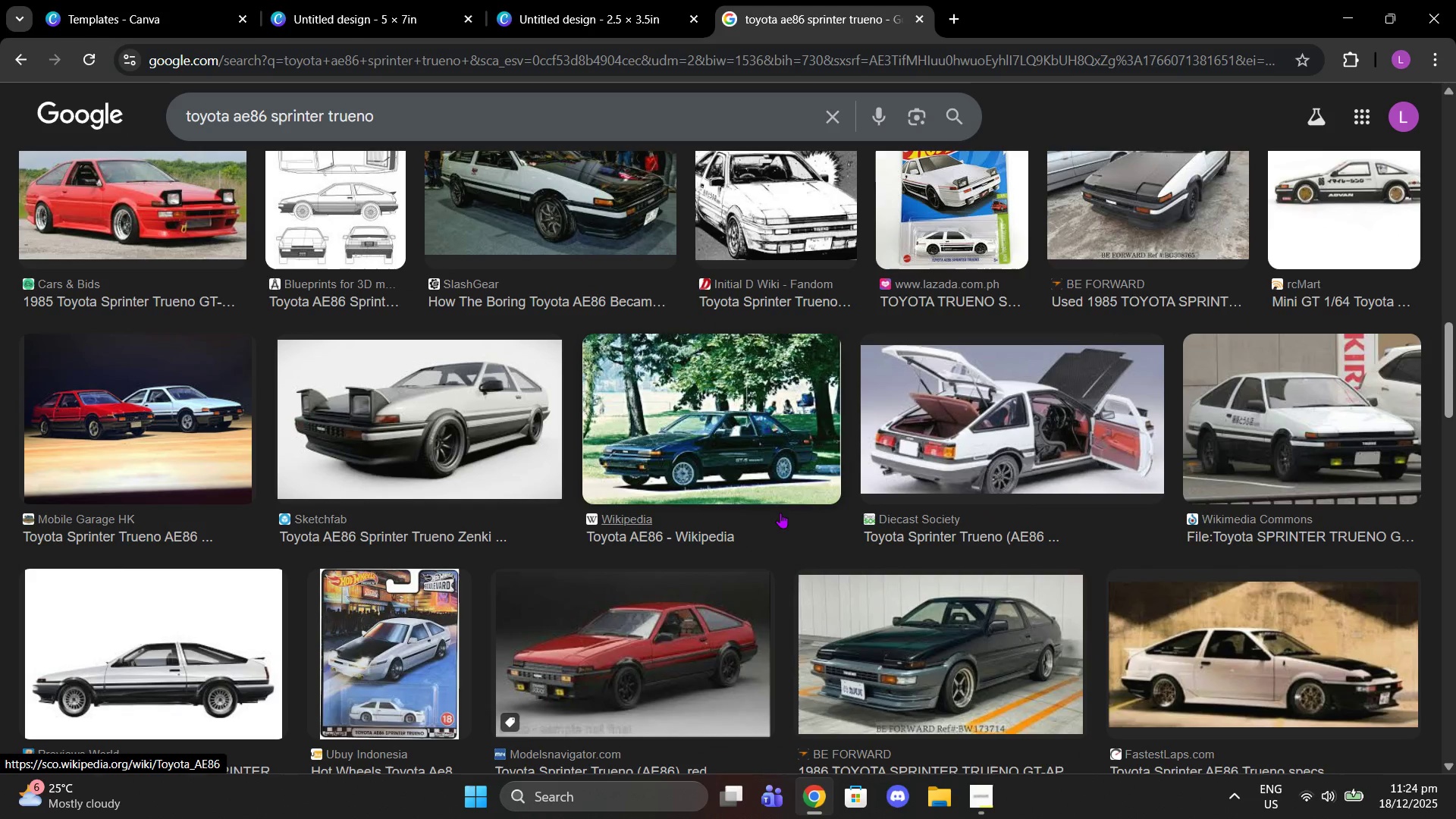 
scroll: coordinate [895, 547], scroll_direction: down, amount: 11.0
 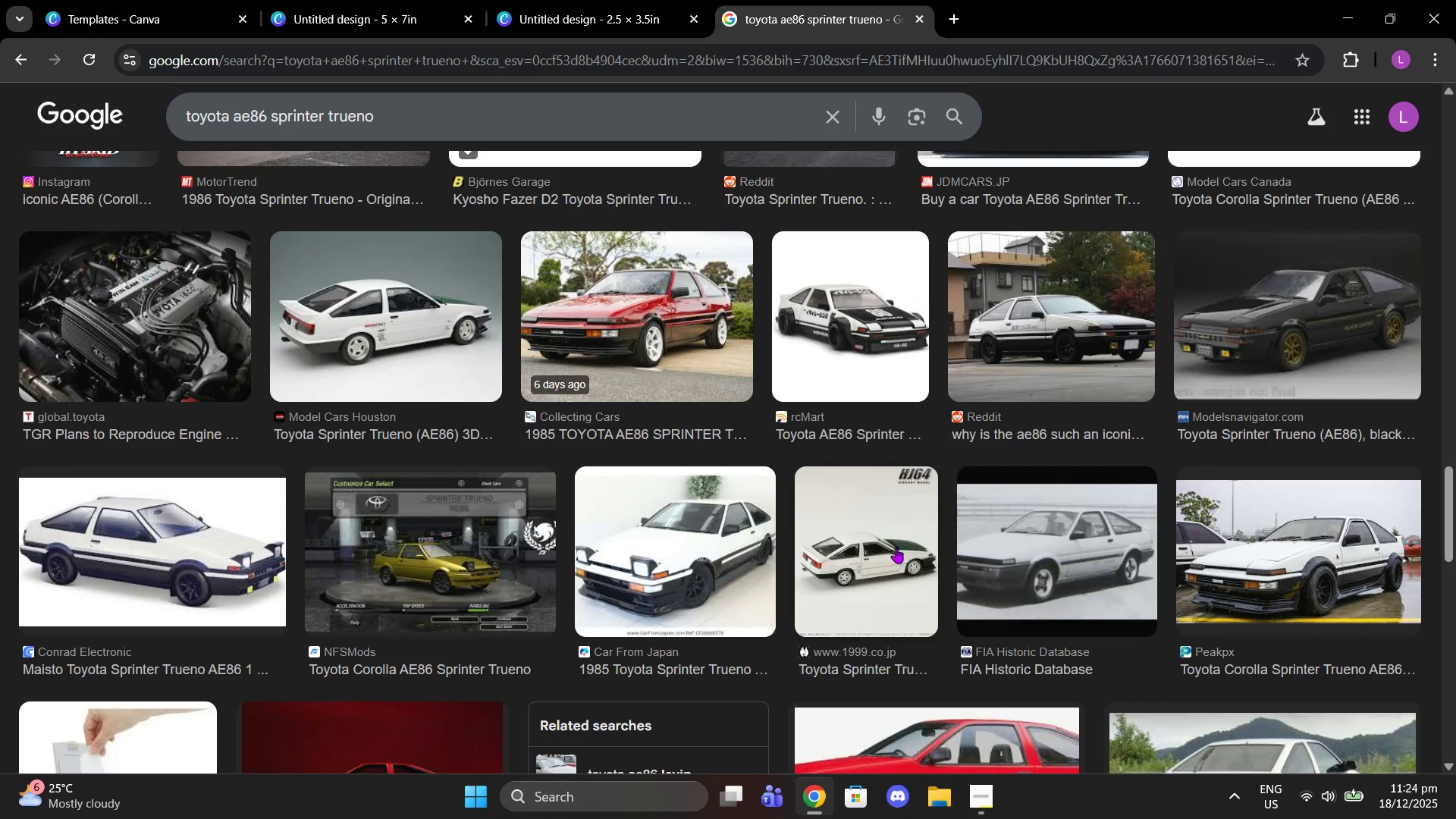 
scroll: coordinate [896, 548], scroll_direction: down, amount: 7.0
 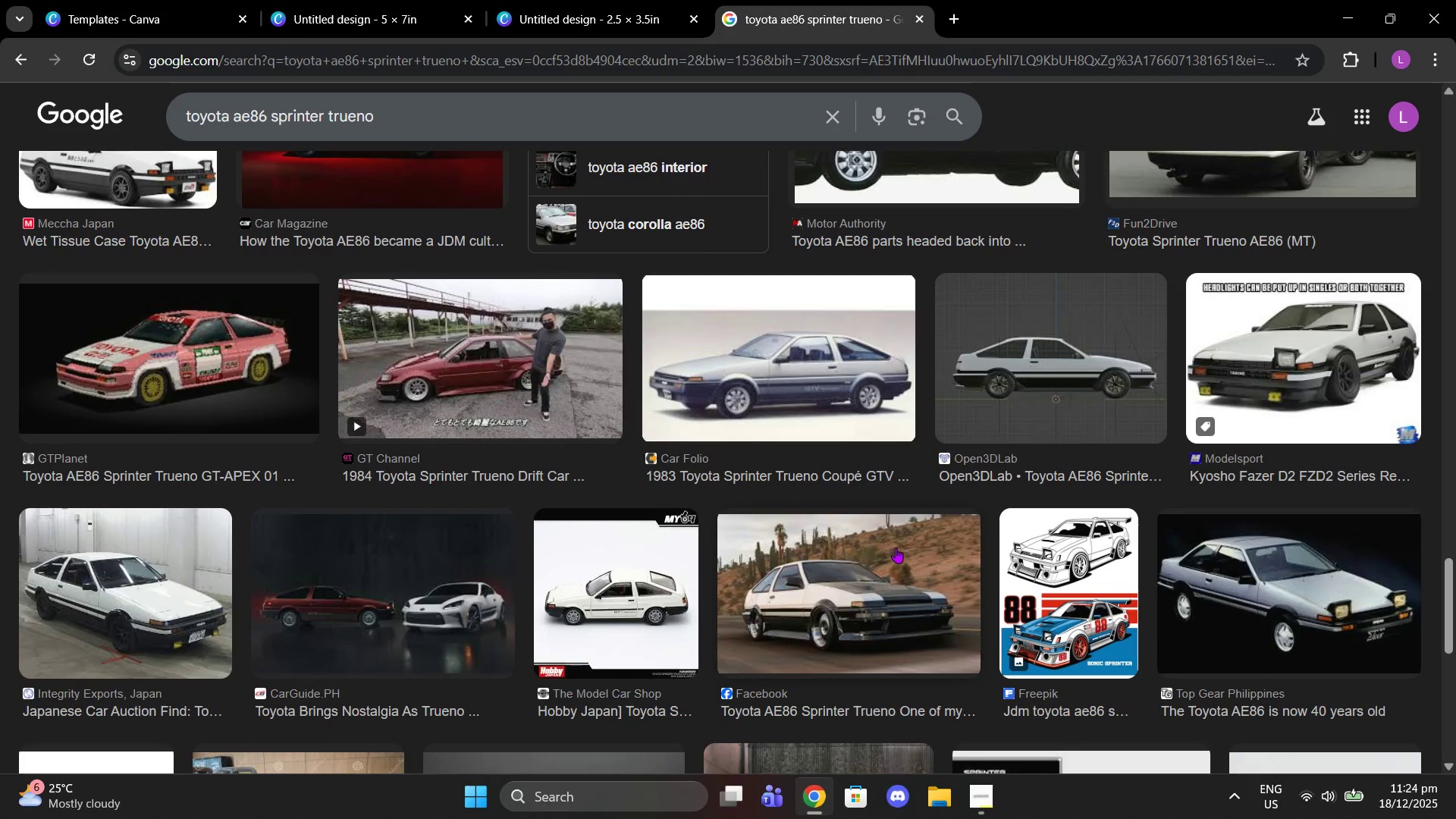 
left_click([896, 548])
 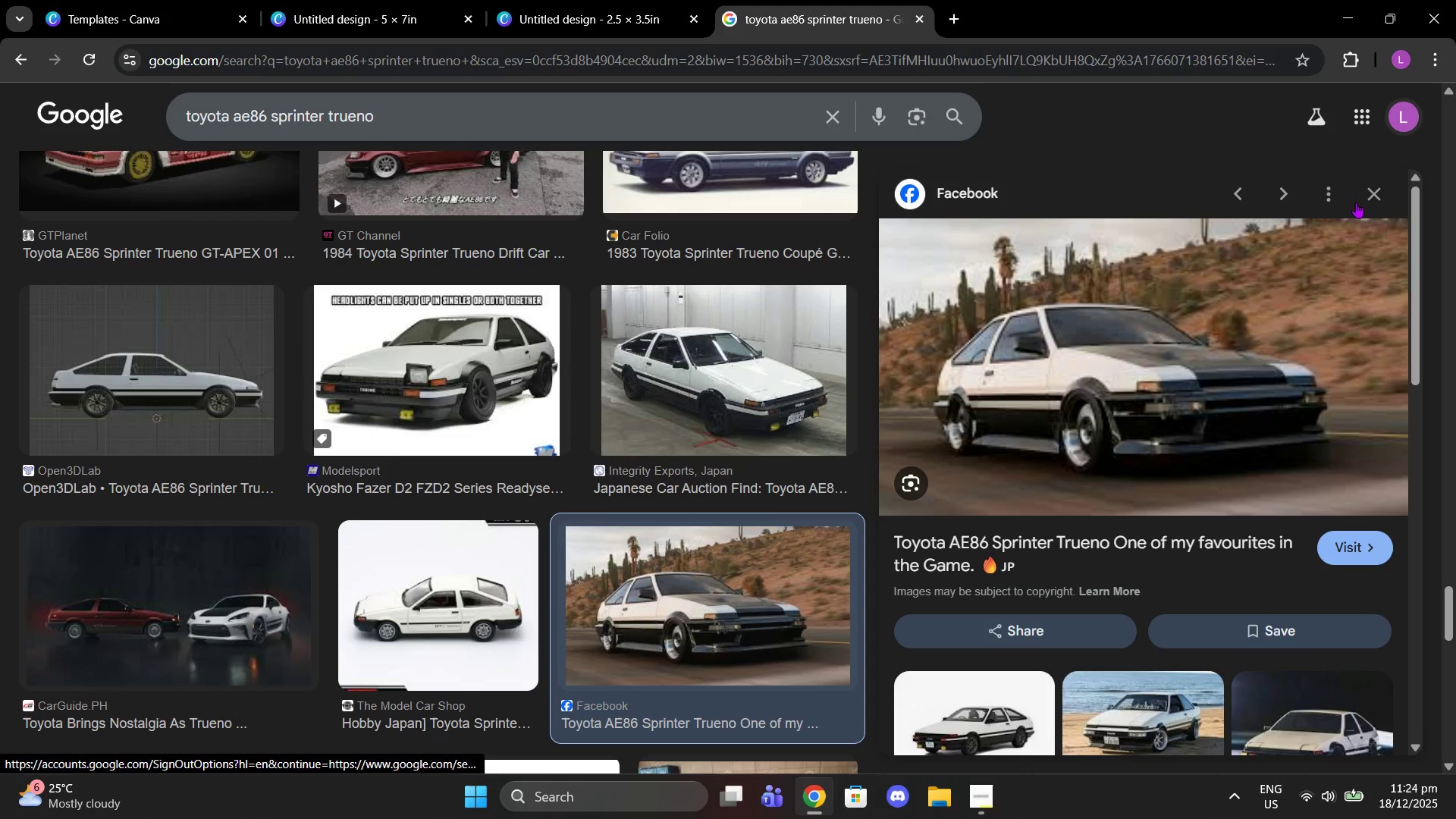 
left_click([1379, 187])
 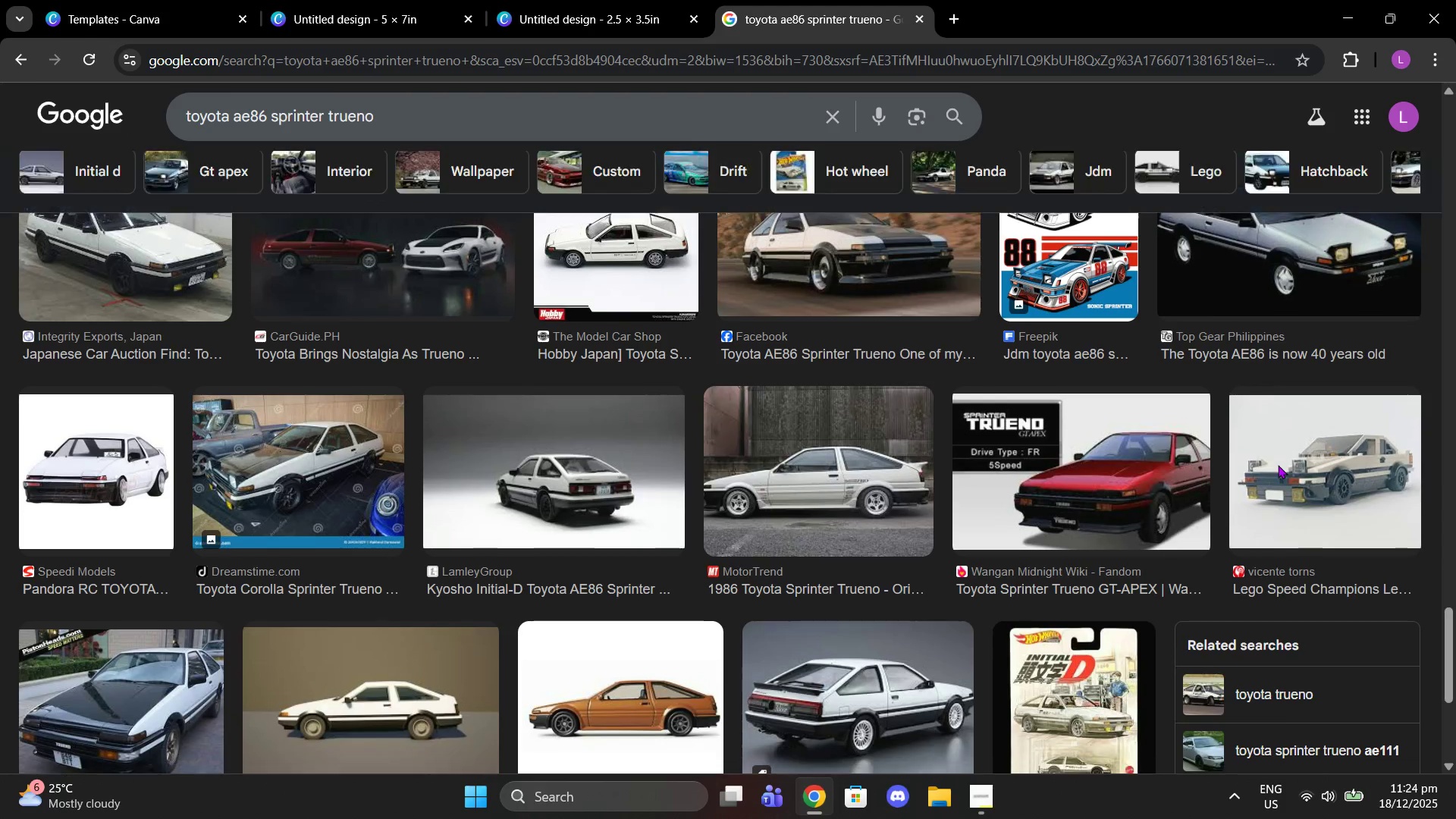 
scroll: coordinate [943, 489], scroll_direction: down, amount: 8.0
 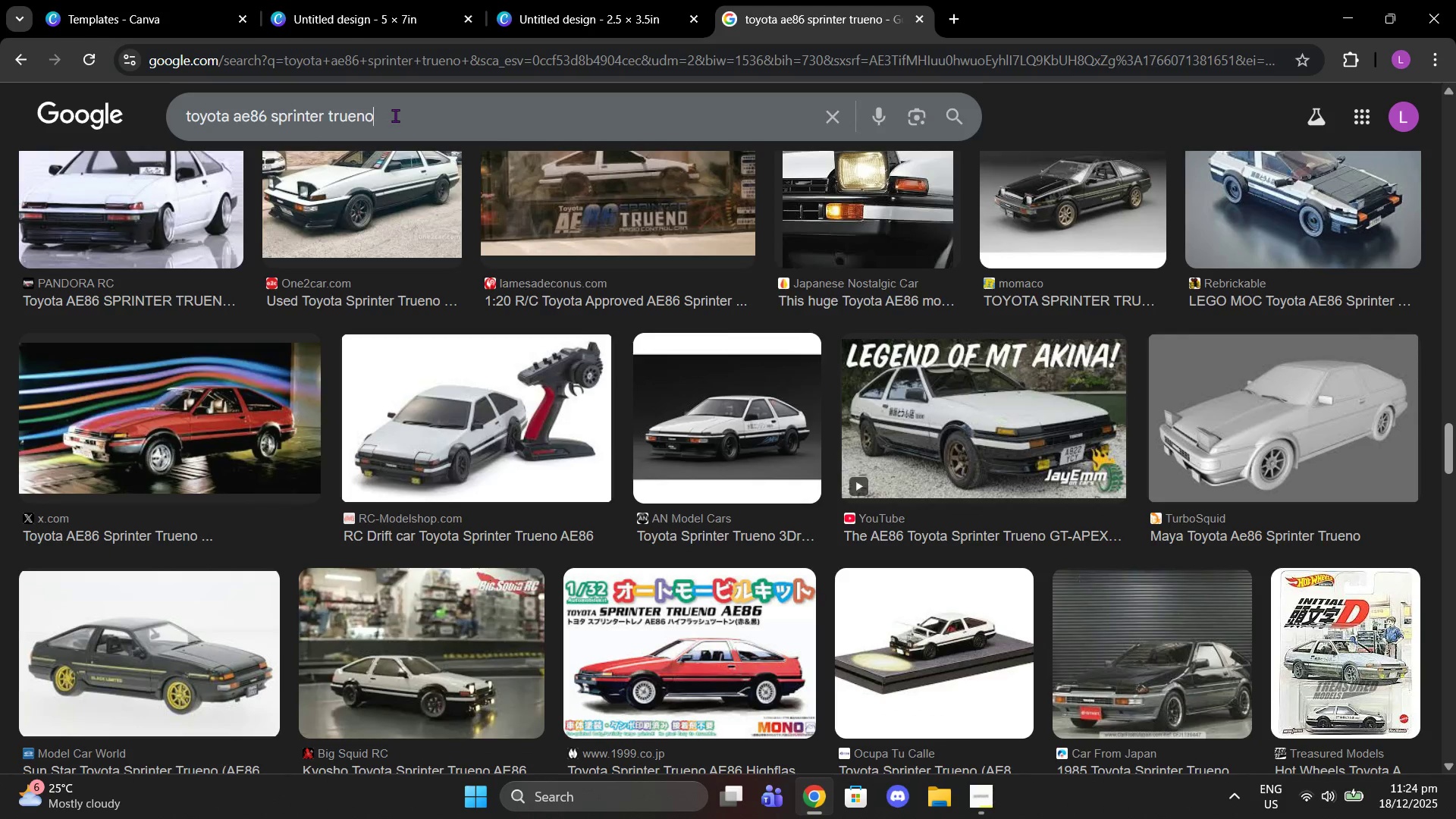 
type( on the road)
 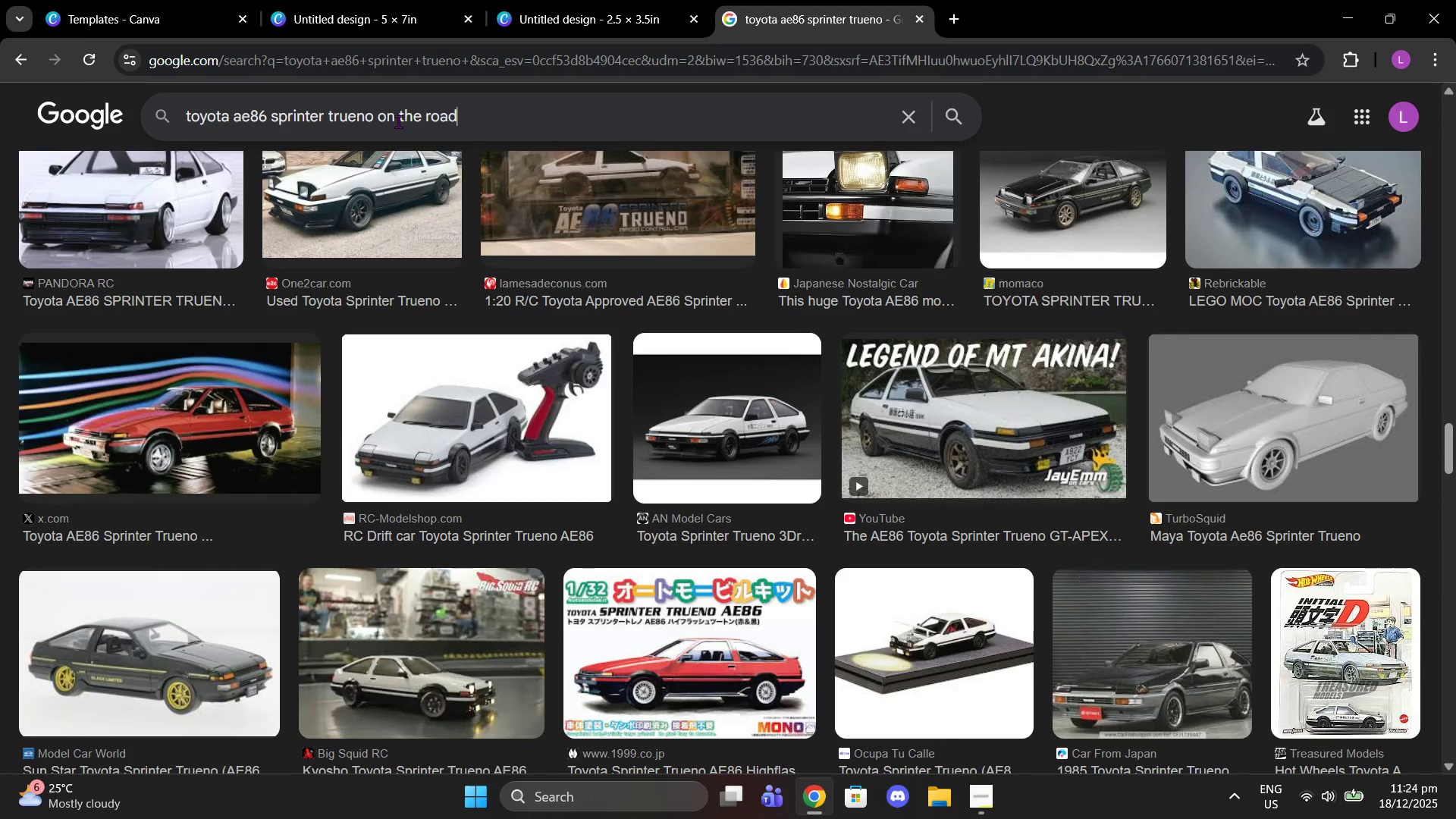 
key(Enter)
 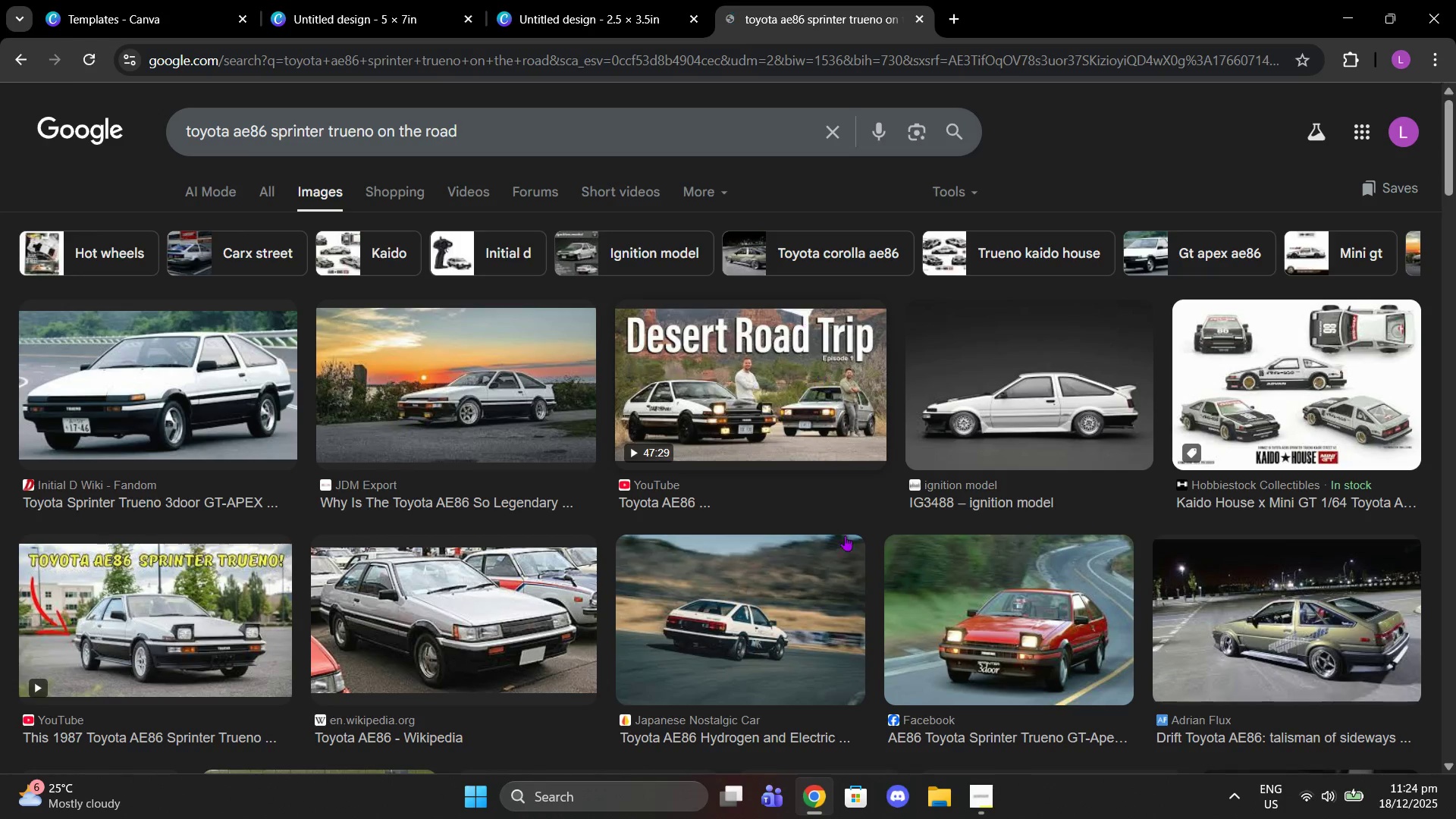 
scroll: coordinate [943, 554], scroll_direction: down, amount: 2.0
 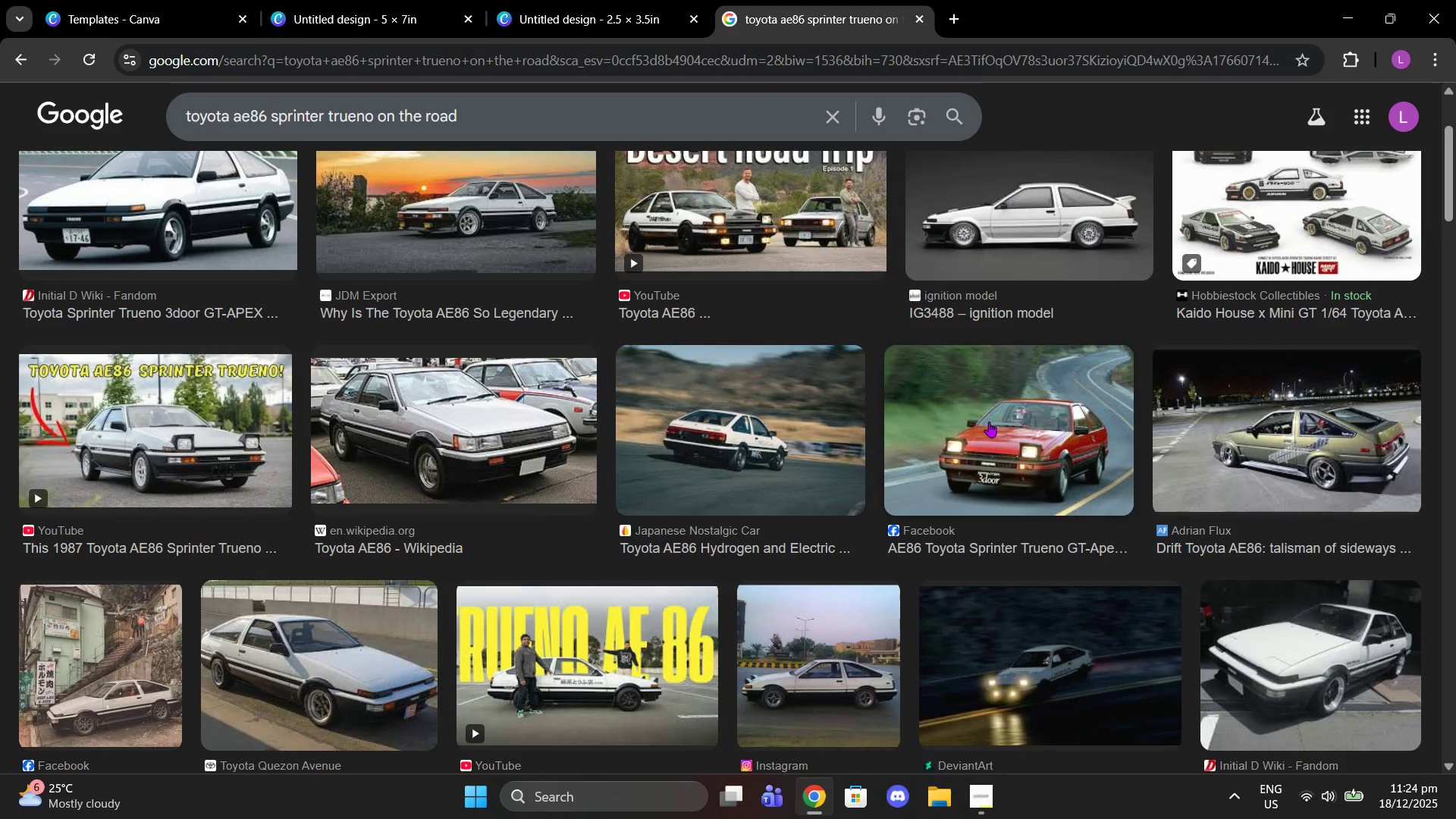 
left_click([989, 422])
 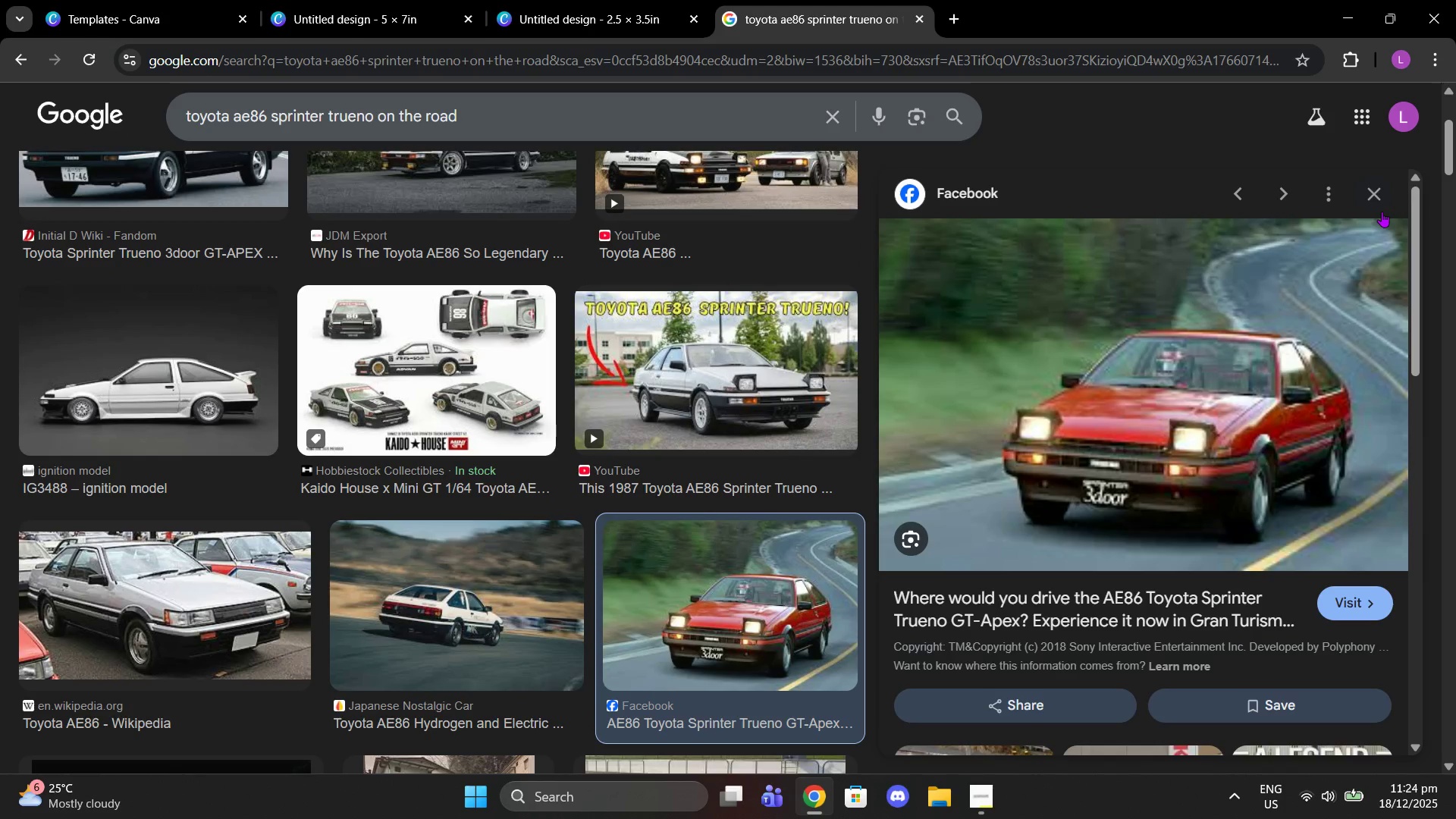 
left_click([1383, 204])
 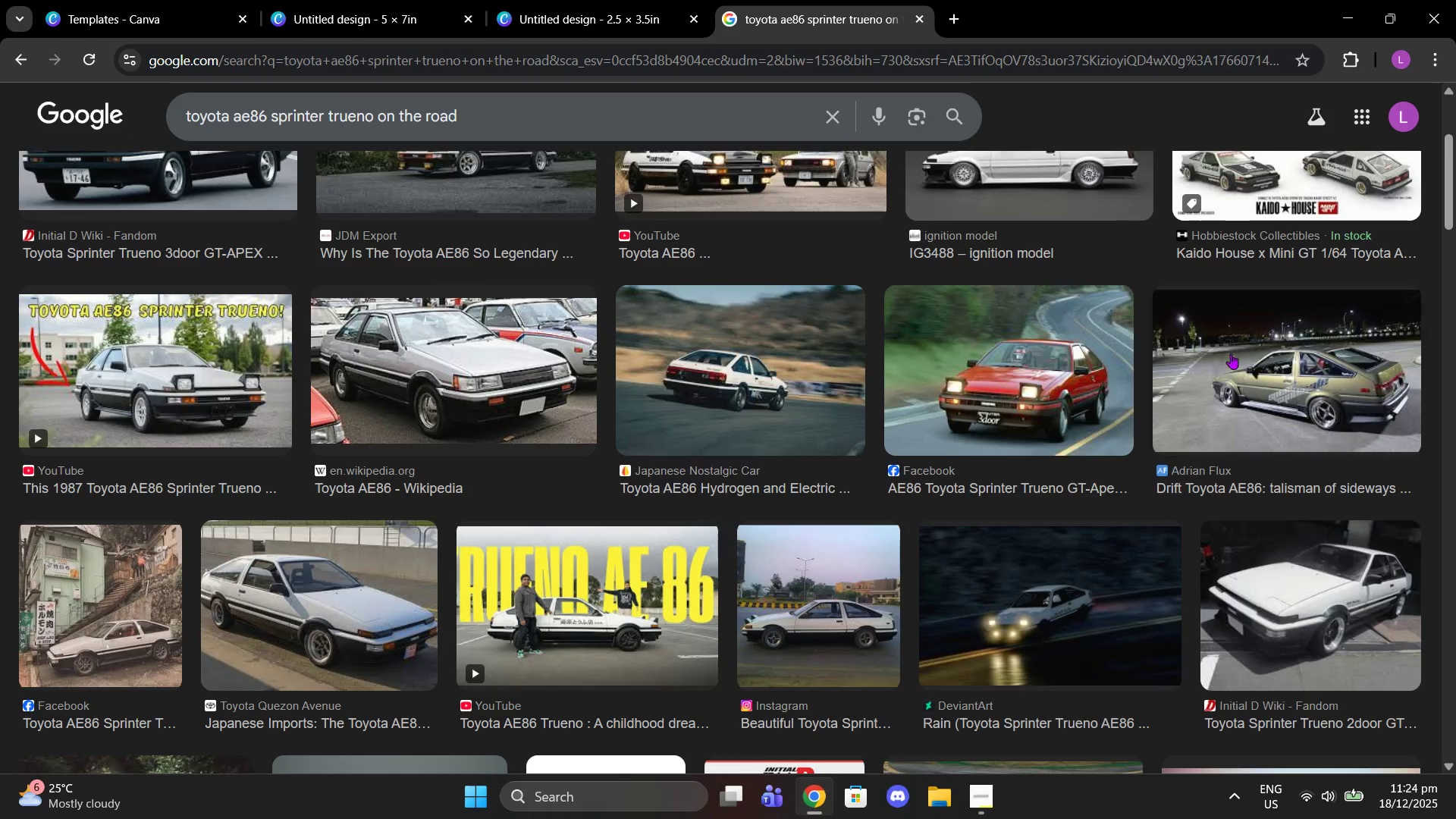 
scroll: coordinate [1231, 353], scroll_direction: down, amount: 3.0
 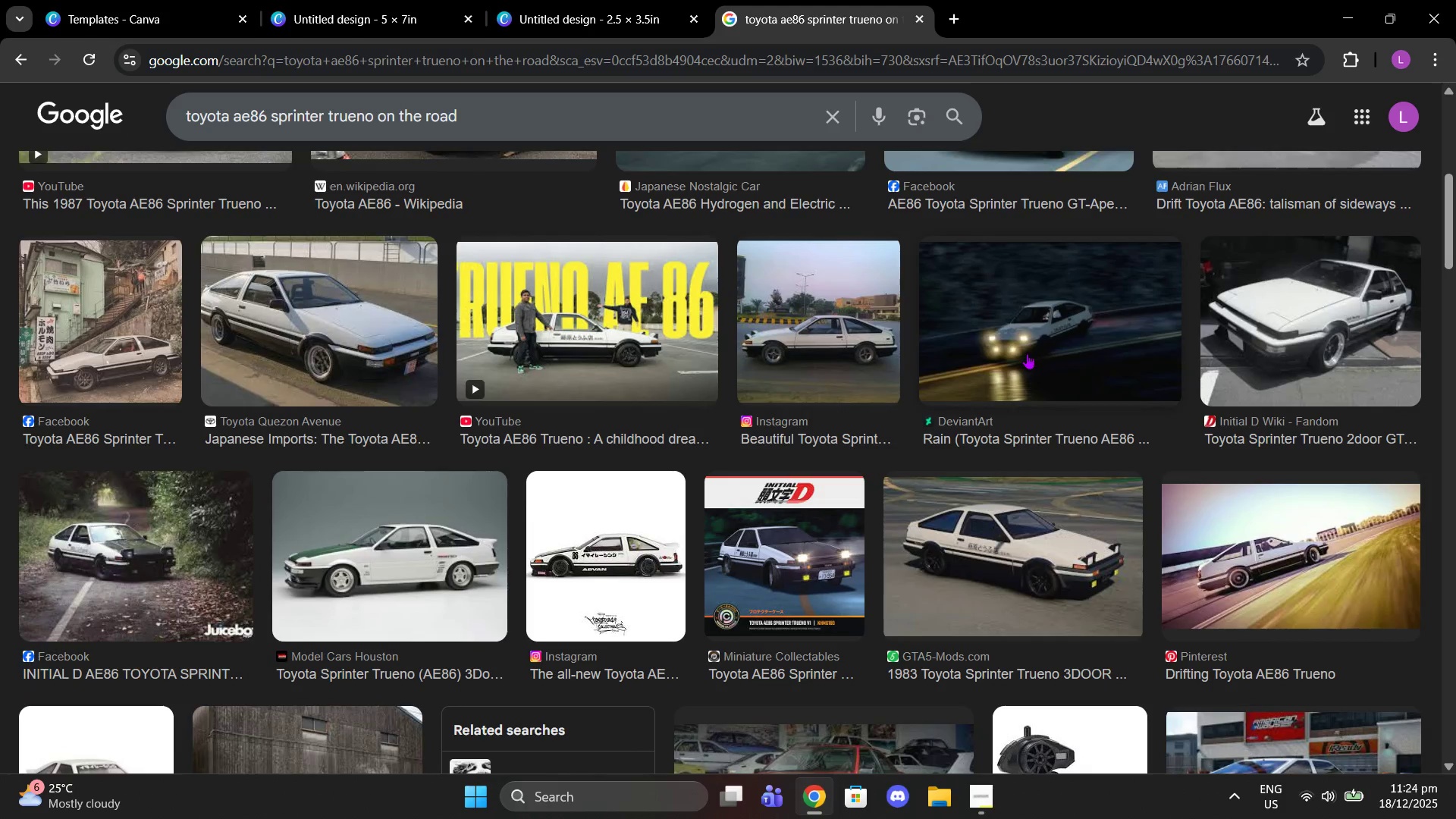 
left_click([1027, 353])
 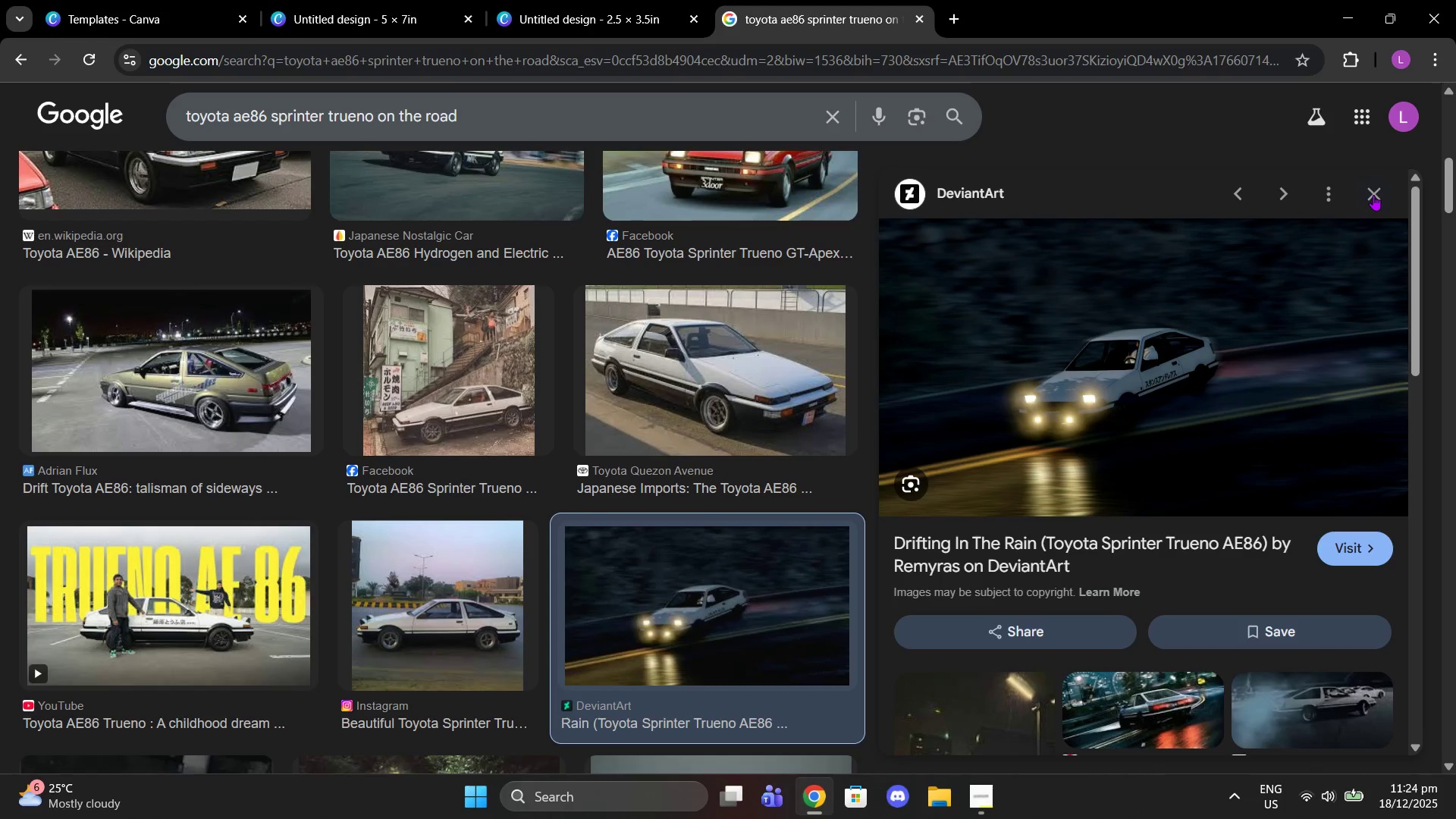 
left_click([1373, 195])
 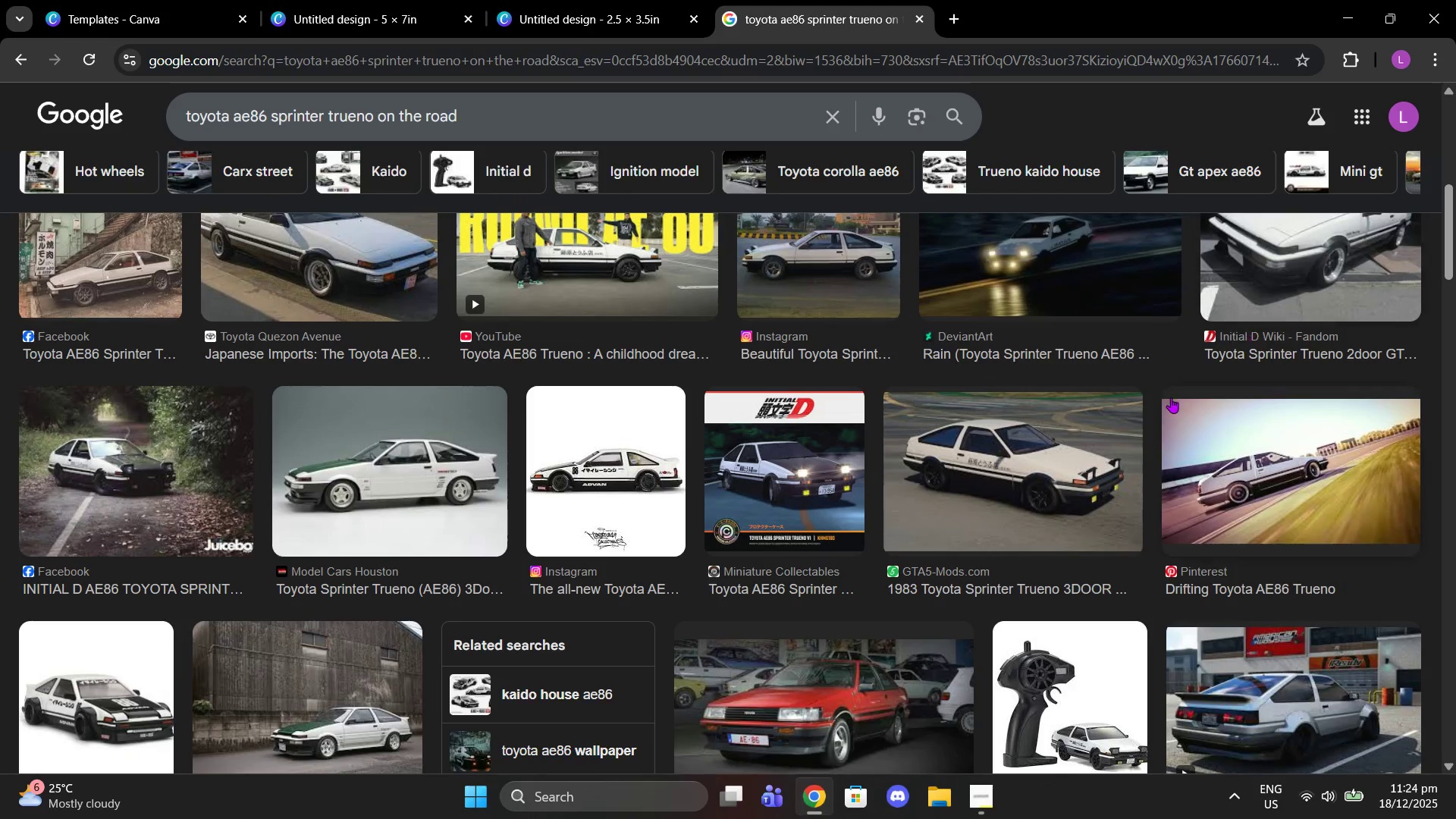 
scroll: coordinate [1171, 397], scroll_direction: down, amount: 2.0
 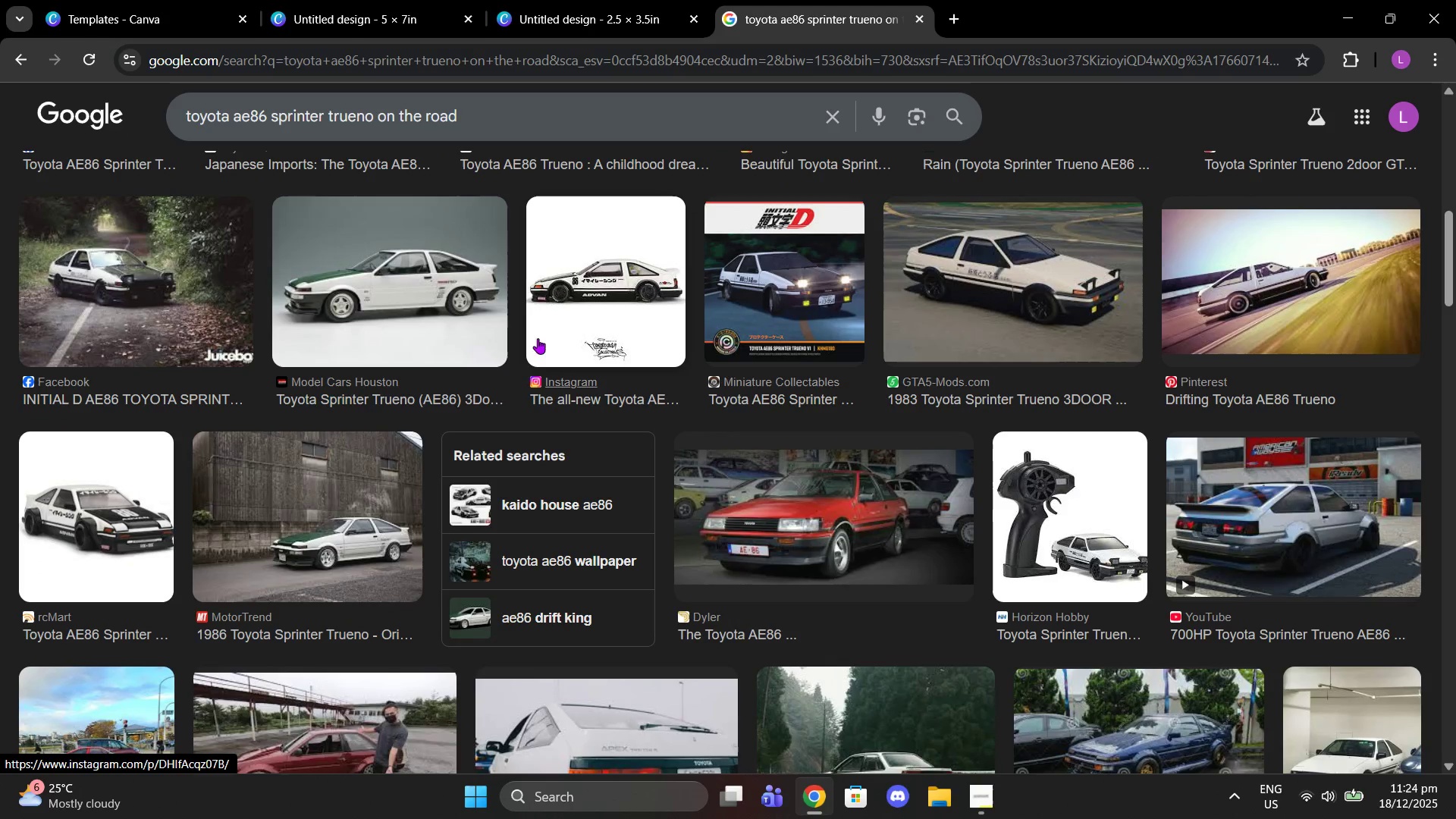 
left_click([146, 271])
 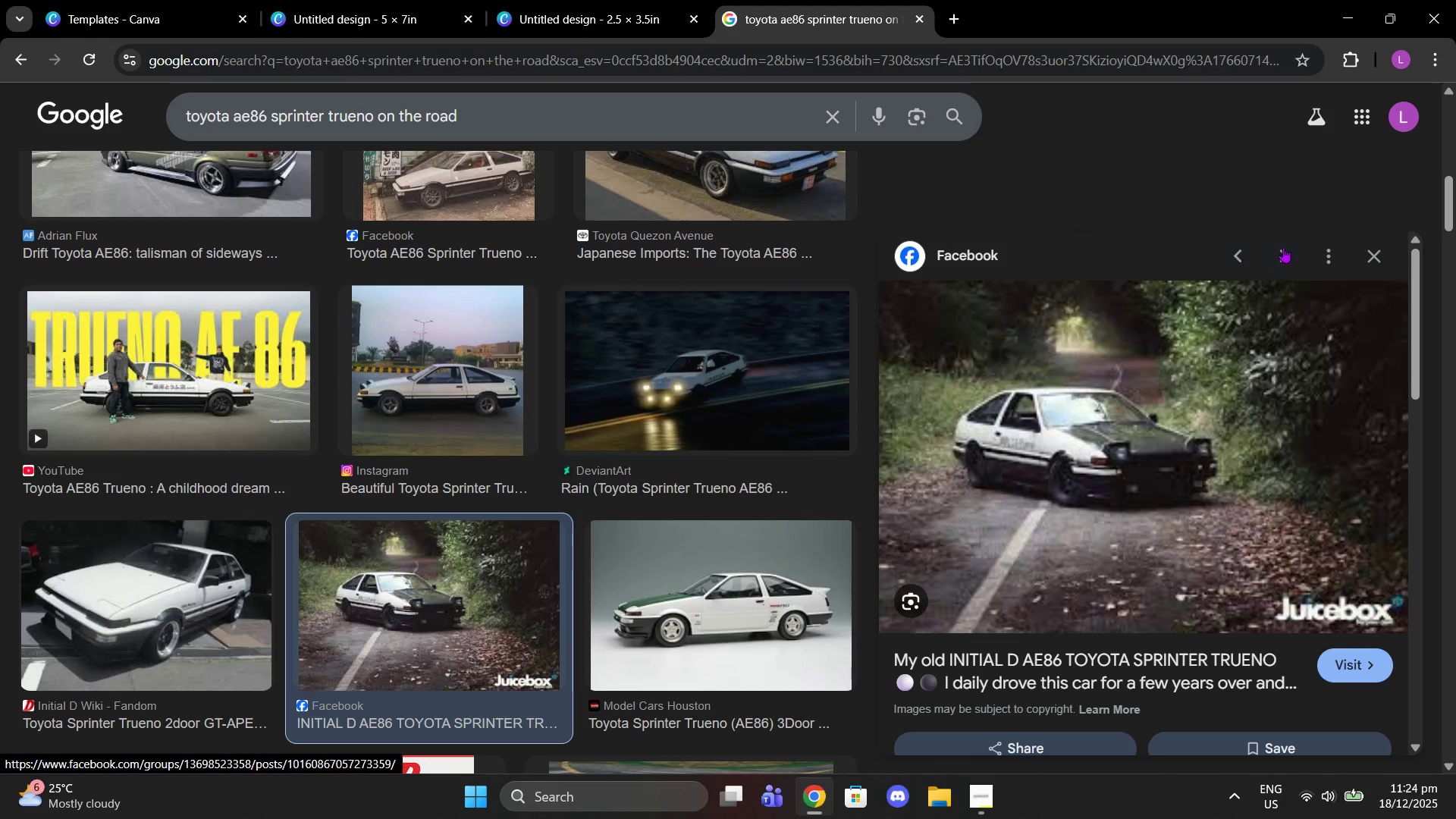 
left_click([1370, 253])
 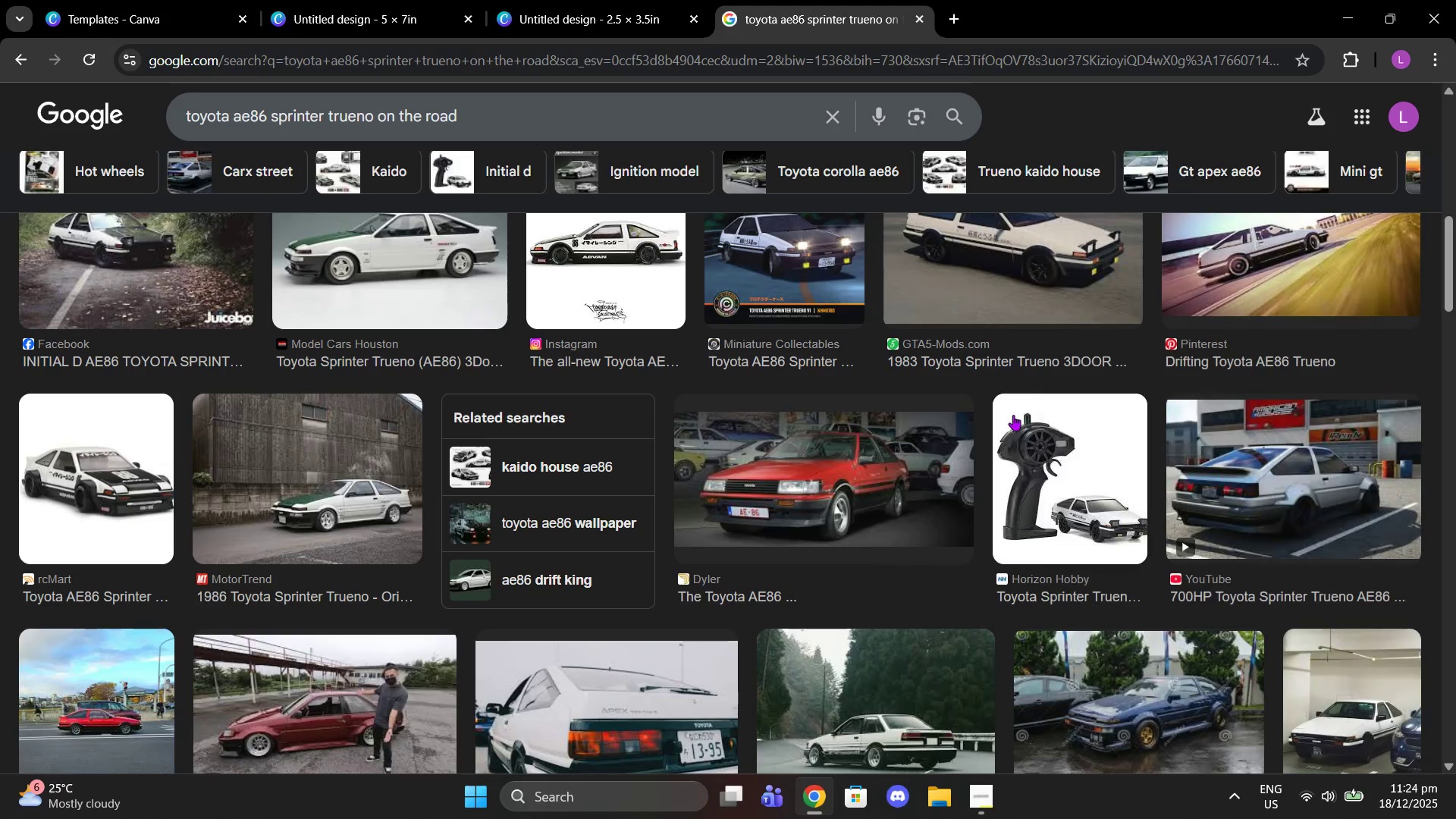 
scroll: coordinate [891, 369], scroll_direction: down, amount: 7.0
 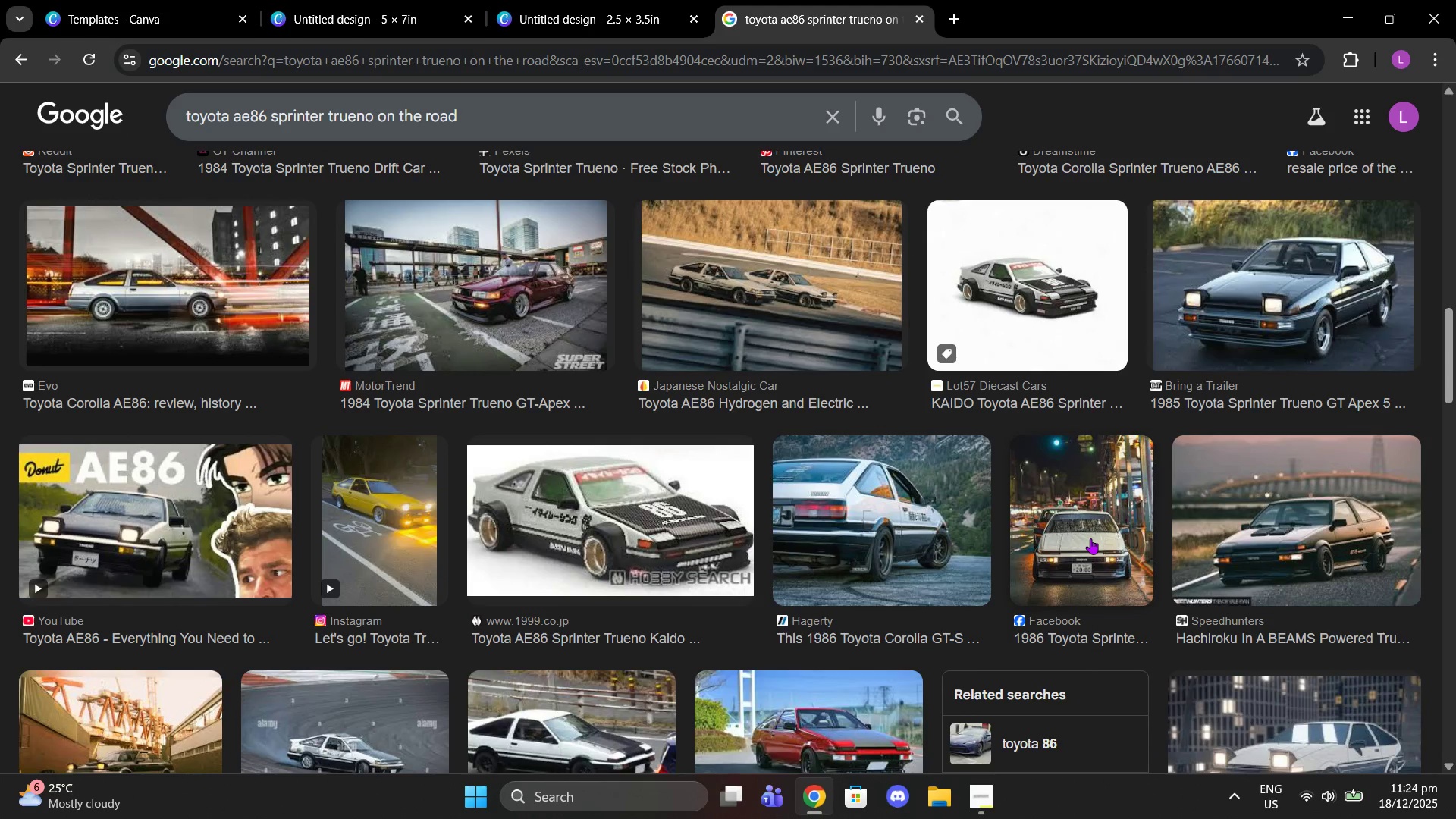 
left_click([1071, 457])
 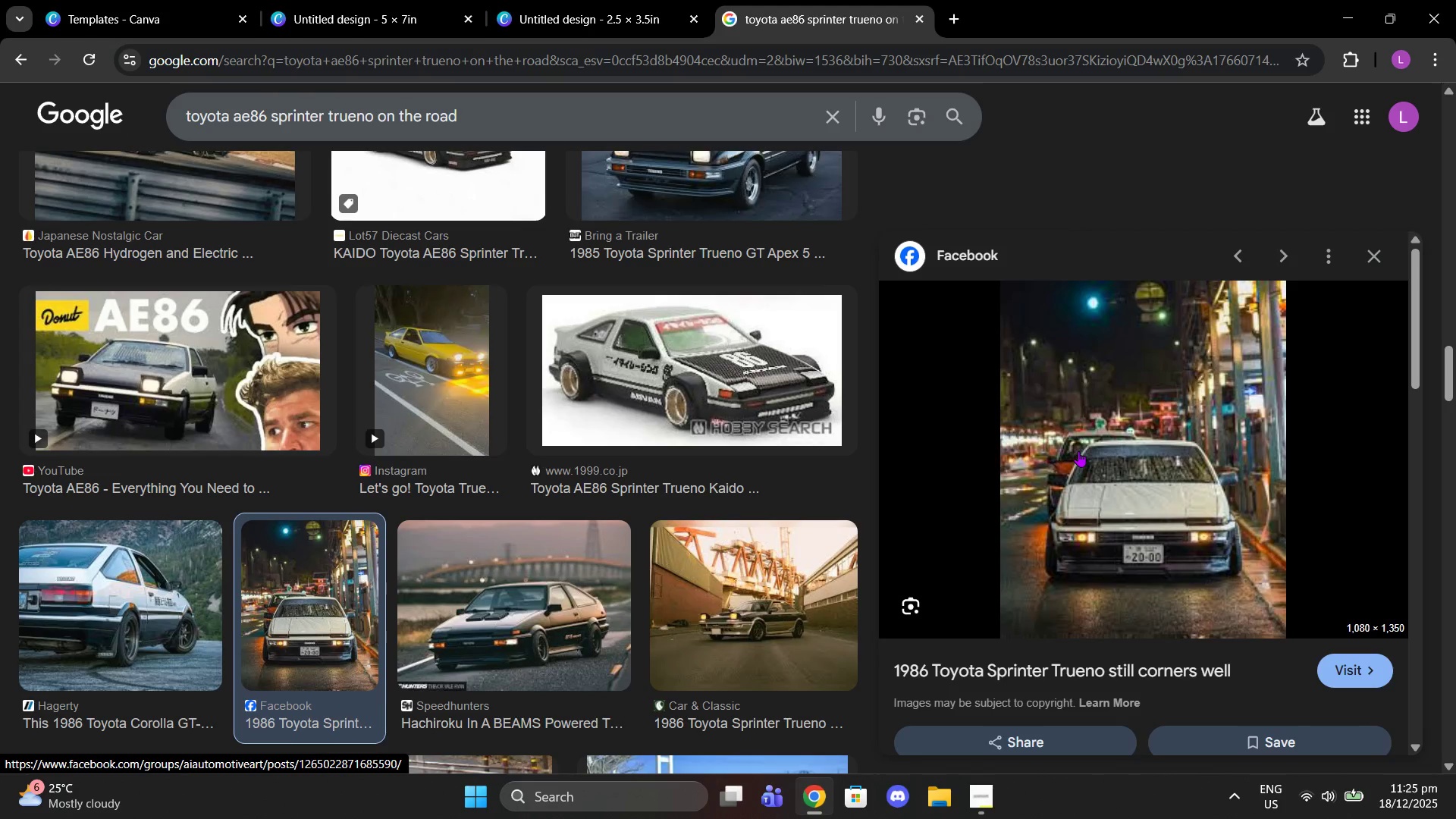 
scroll: coordinate [1078, 451], scroll_direction: down, amount: 6.0
 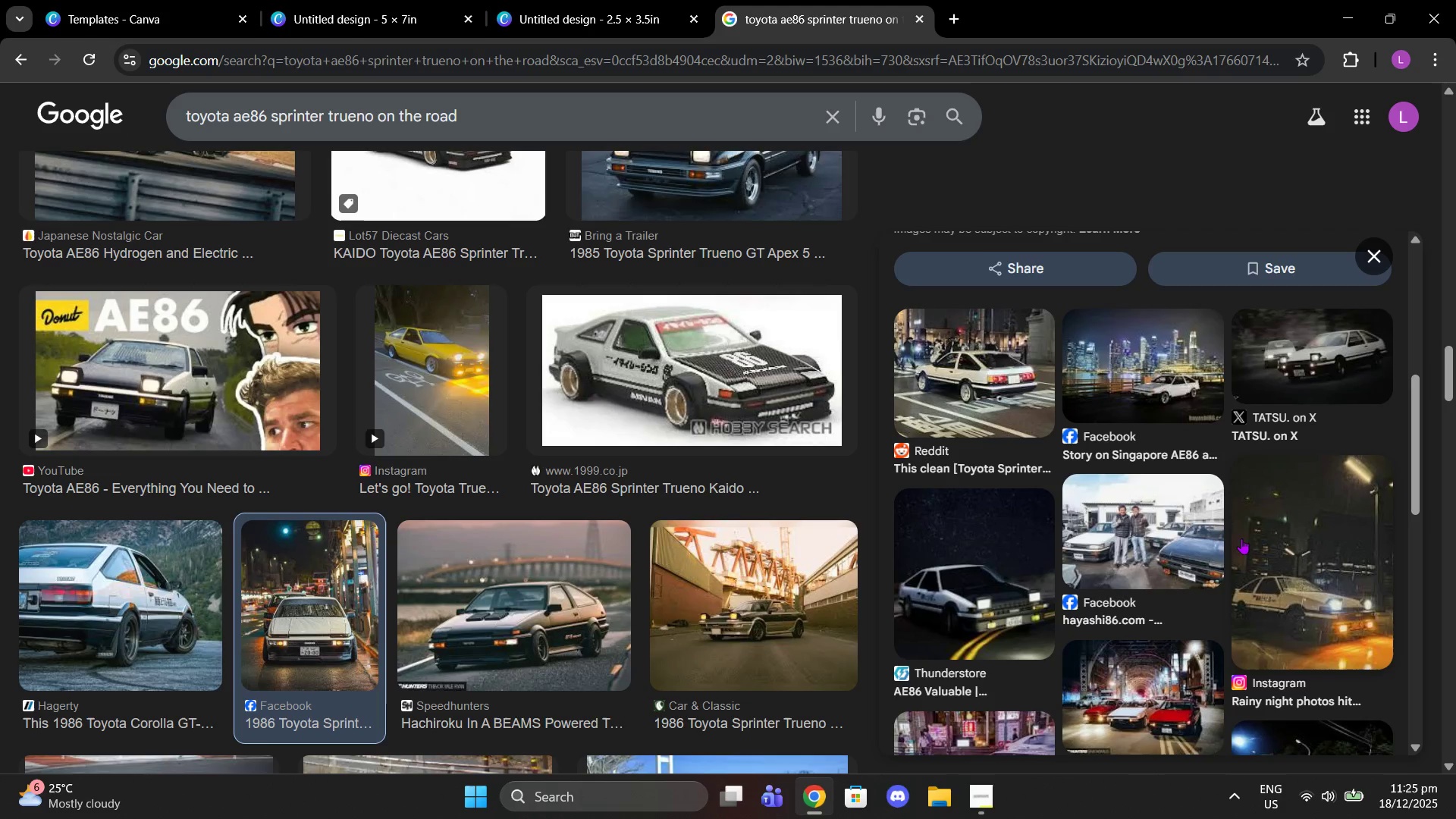 
left_click([1284, 505])
 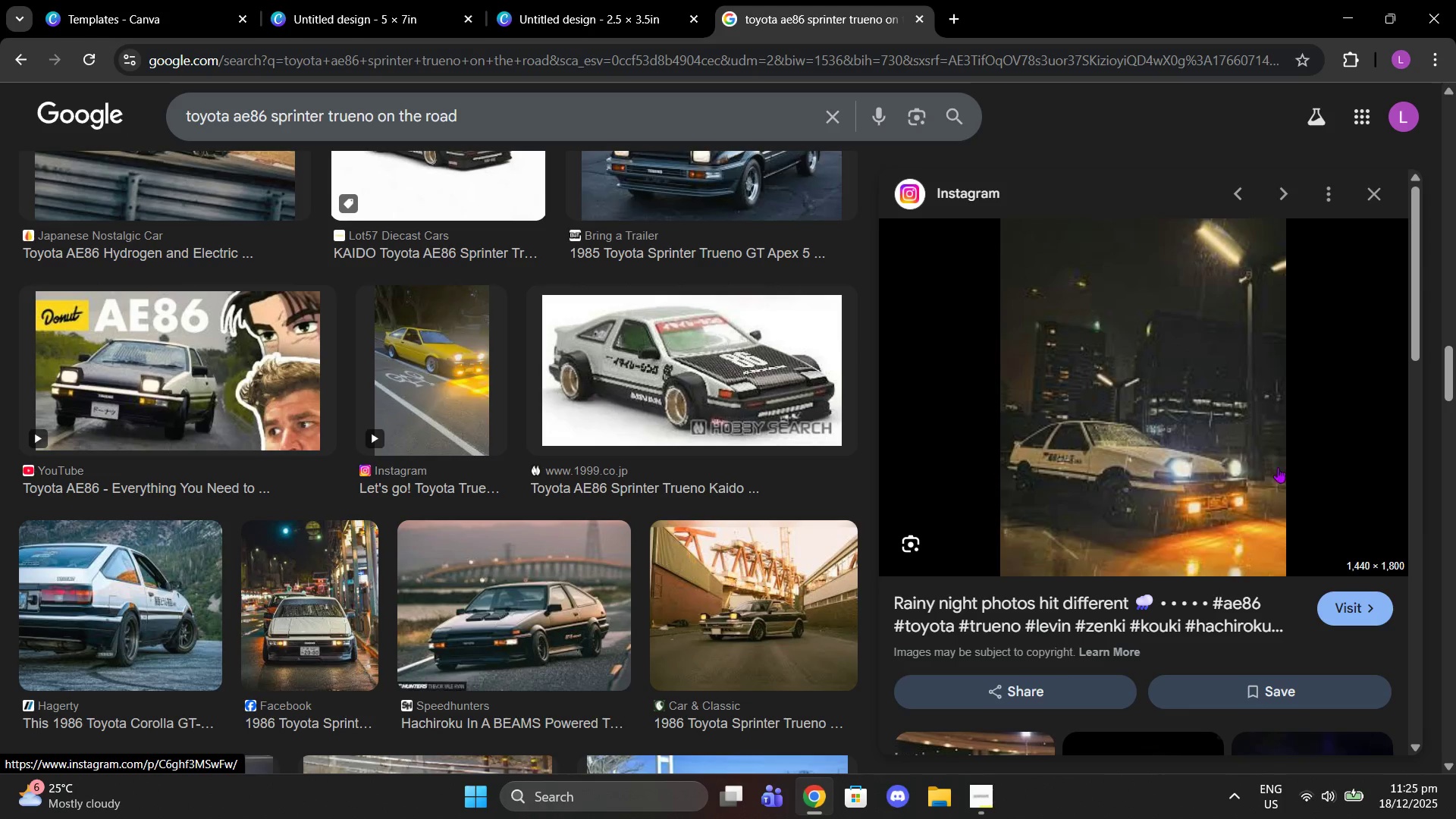 
scroll: coordinate [1243, 448], scroll_direction: down, amount: 4.0
 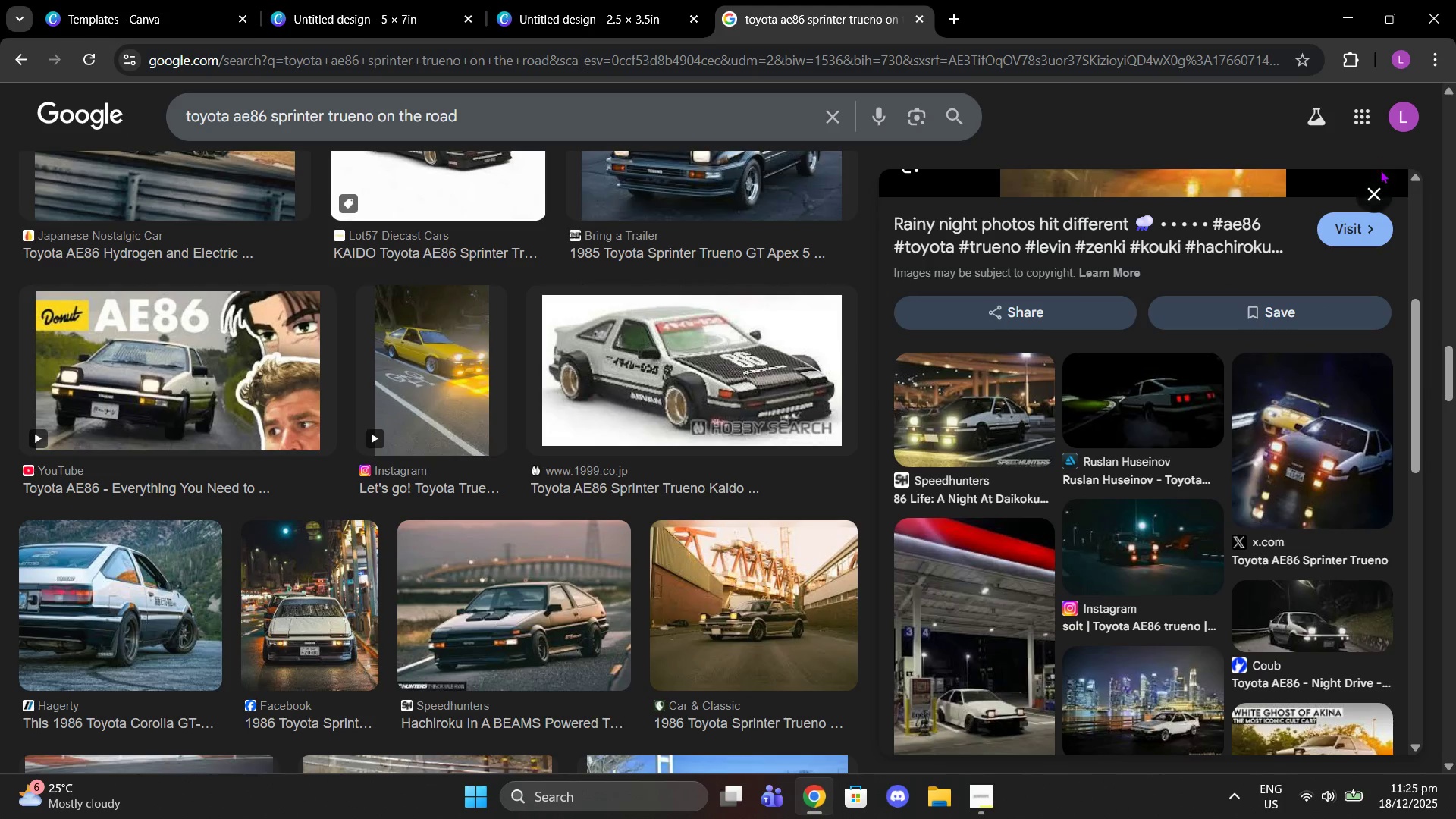 
left_click([1377, 180])
 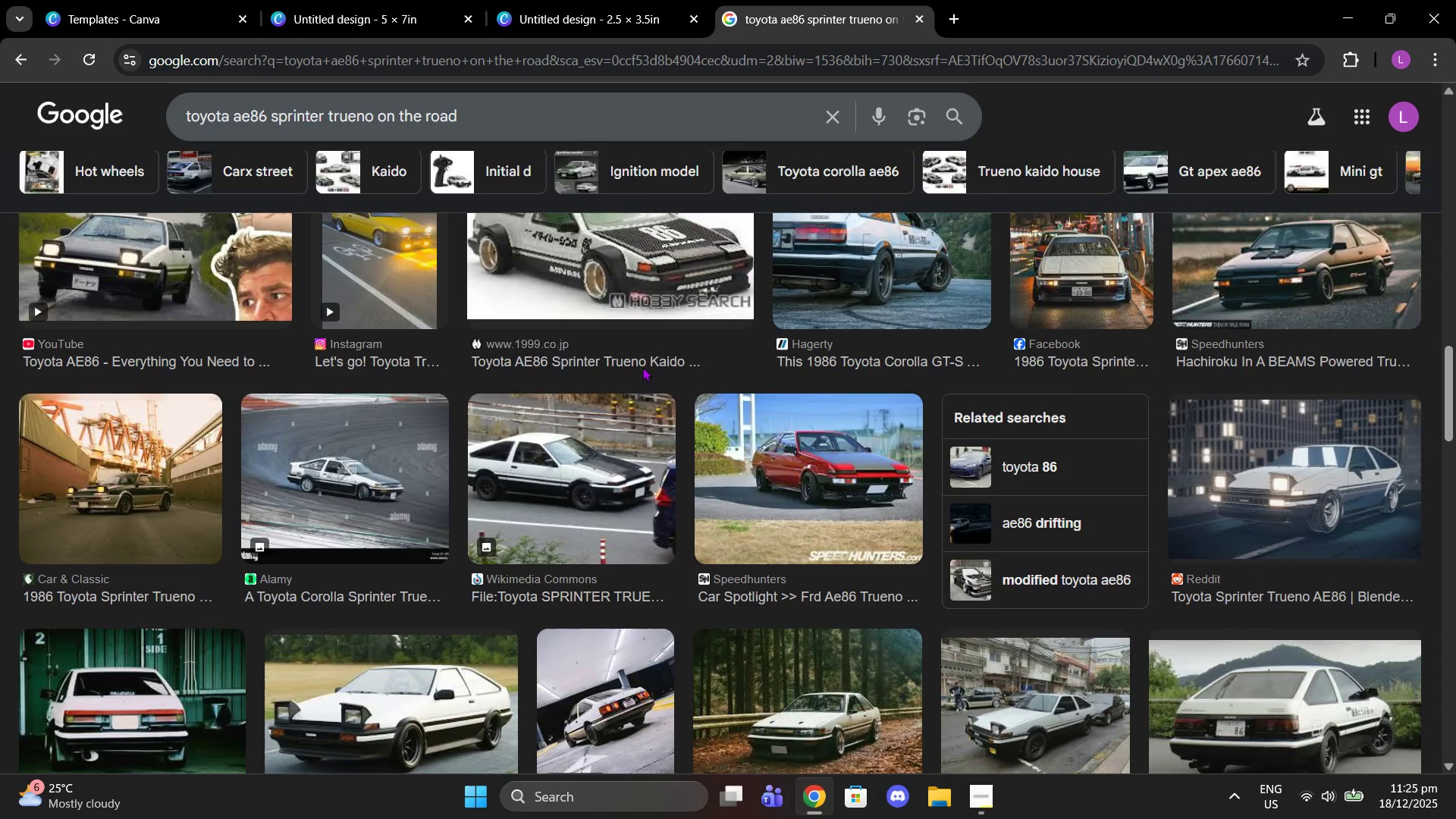 
scroll: coordinate [685, 422], scroll_direction: down, amount: 9.0
 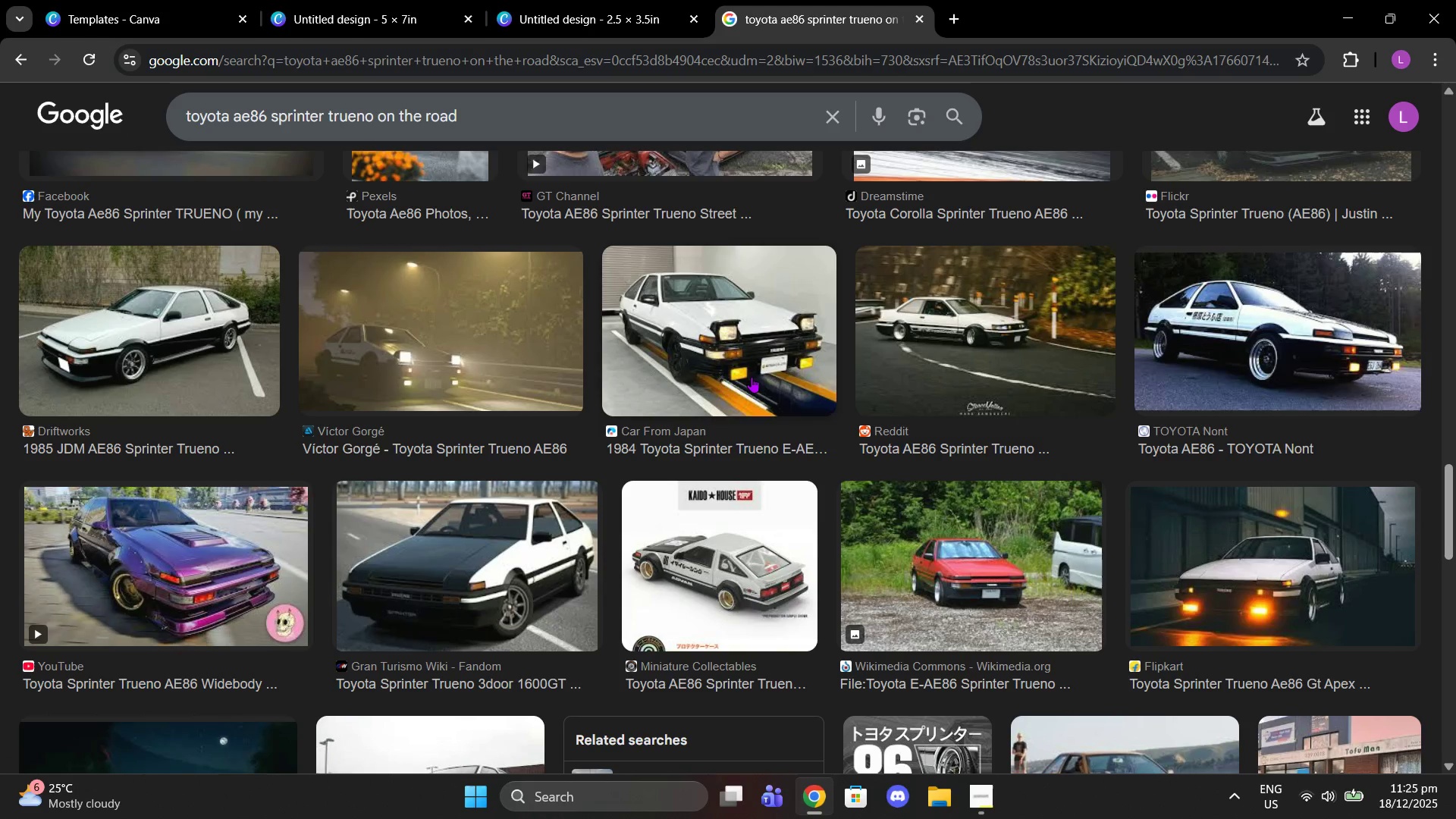 
left_click([916, 377])
 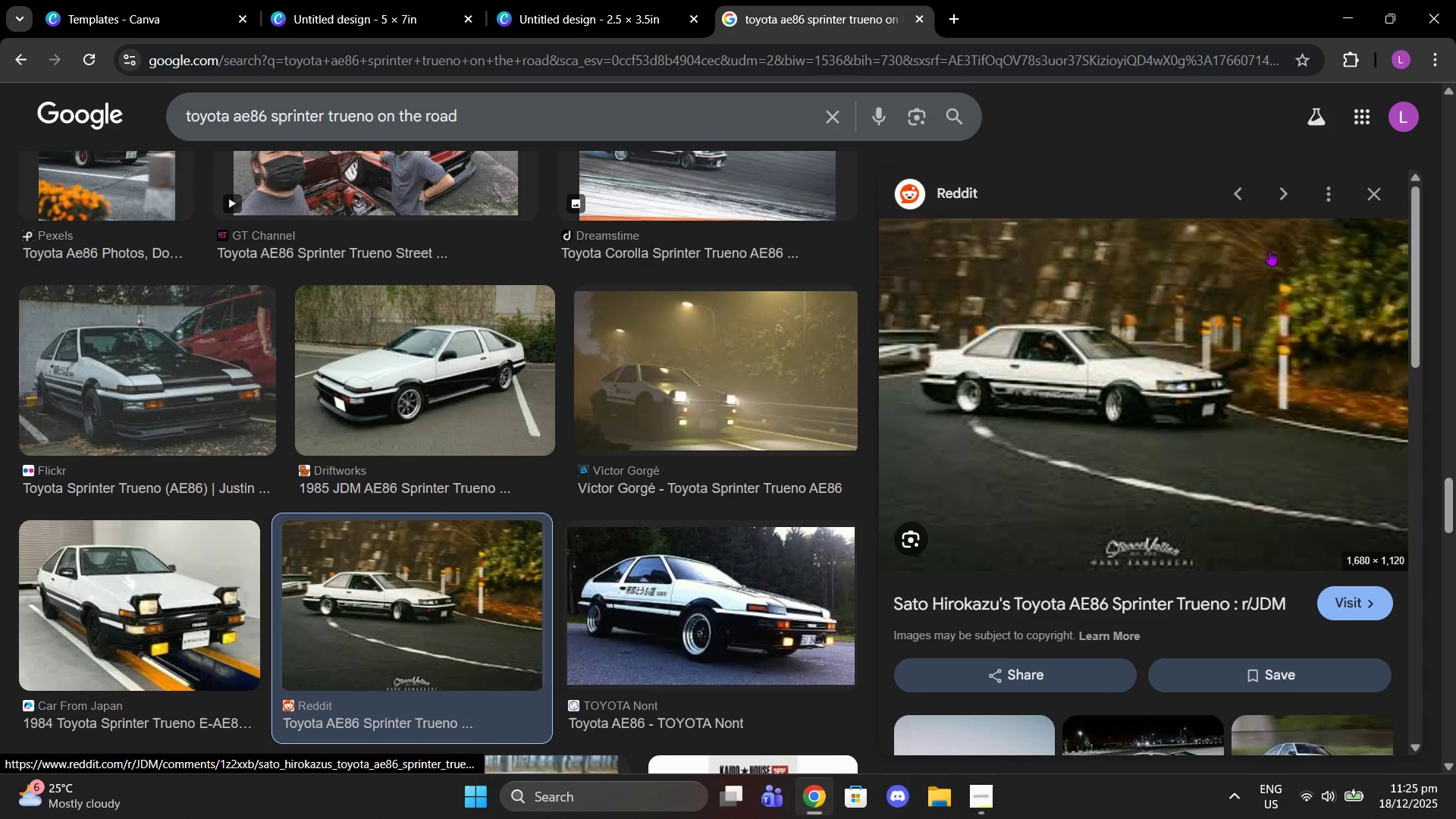 
left_click([1379, 188])
 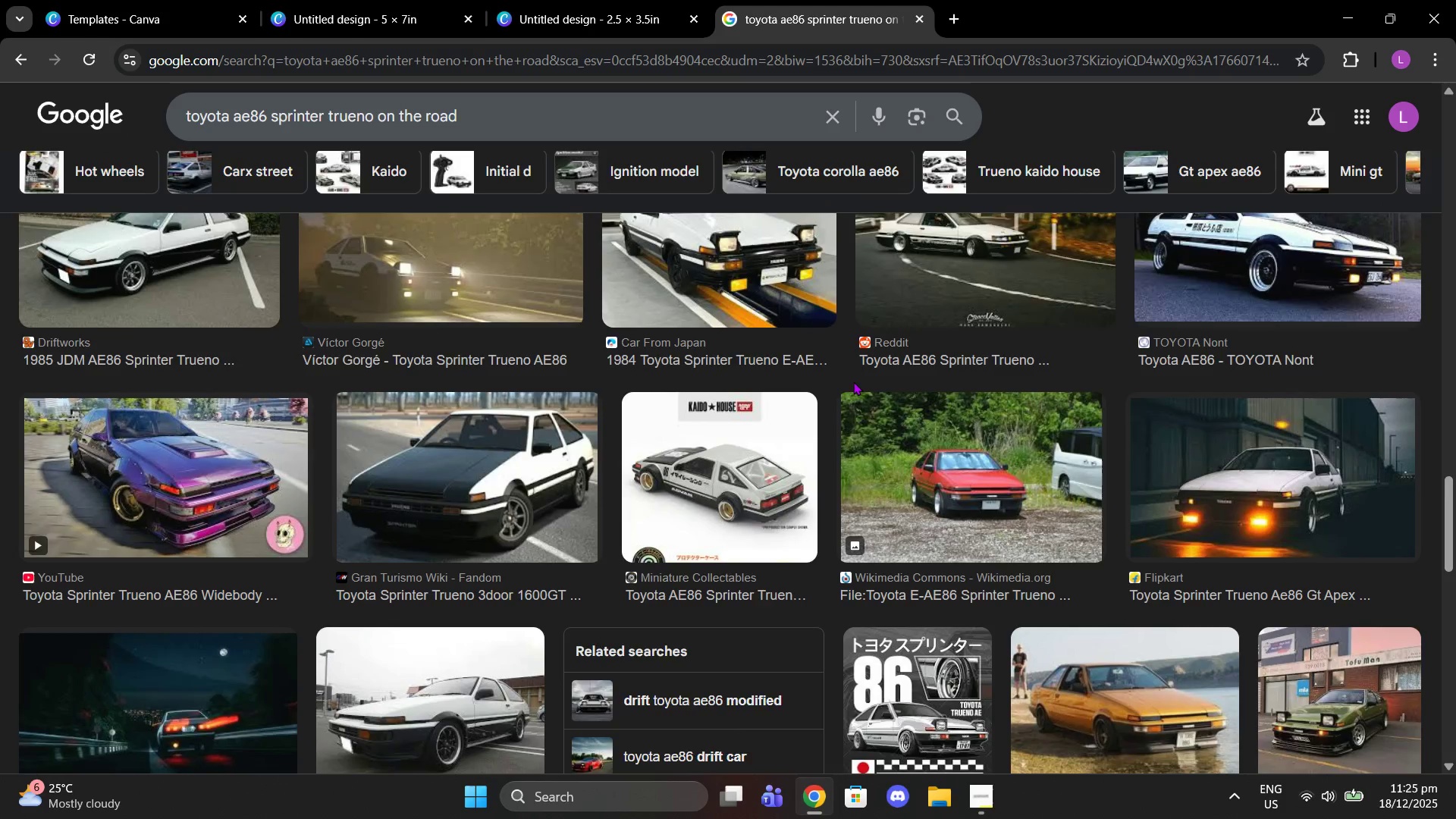 
scroll: coordinate [786, 416], scroll_direction: down, amount: 11.0
 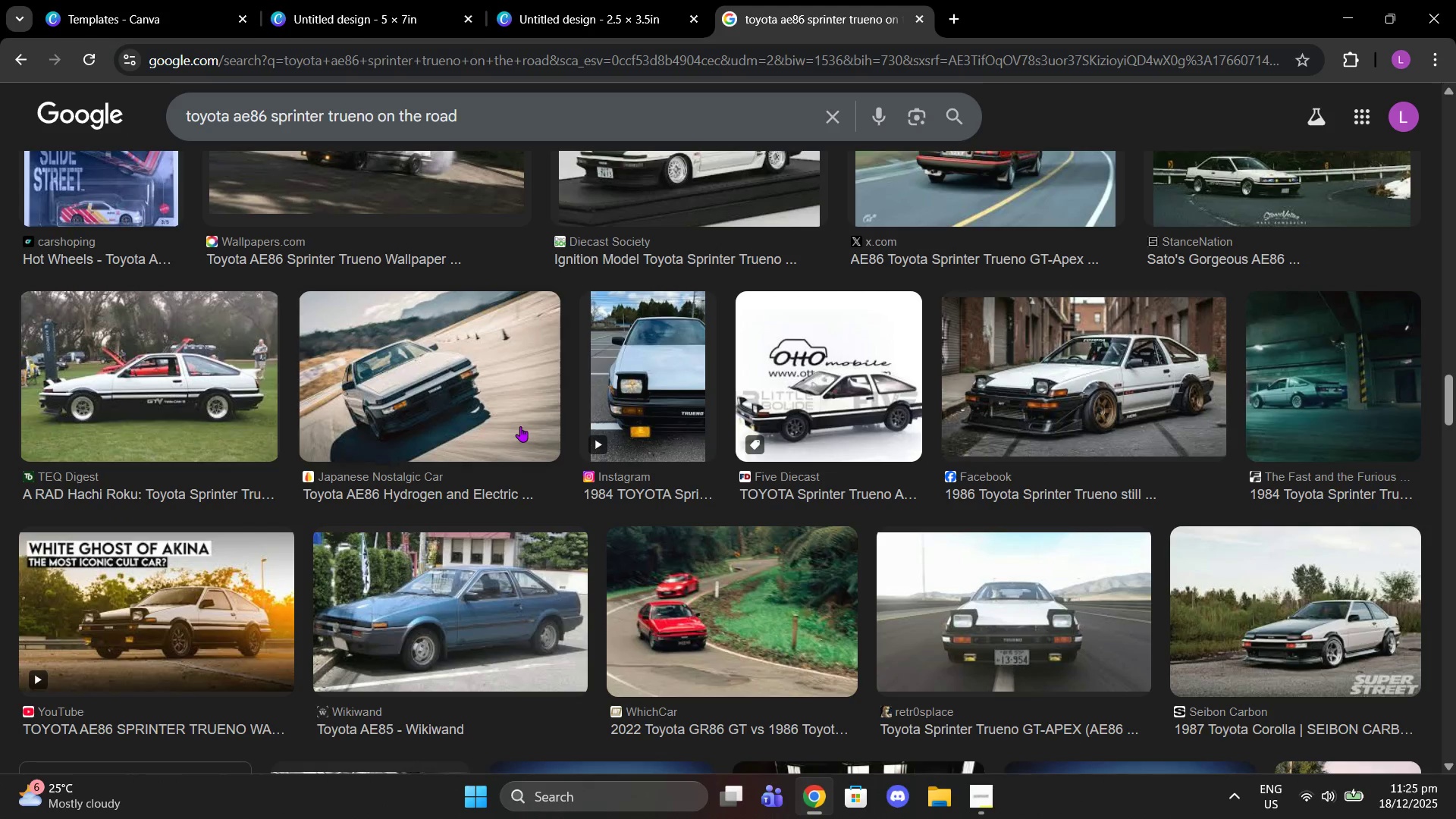 
left_click([503, 421])
 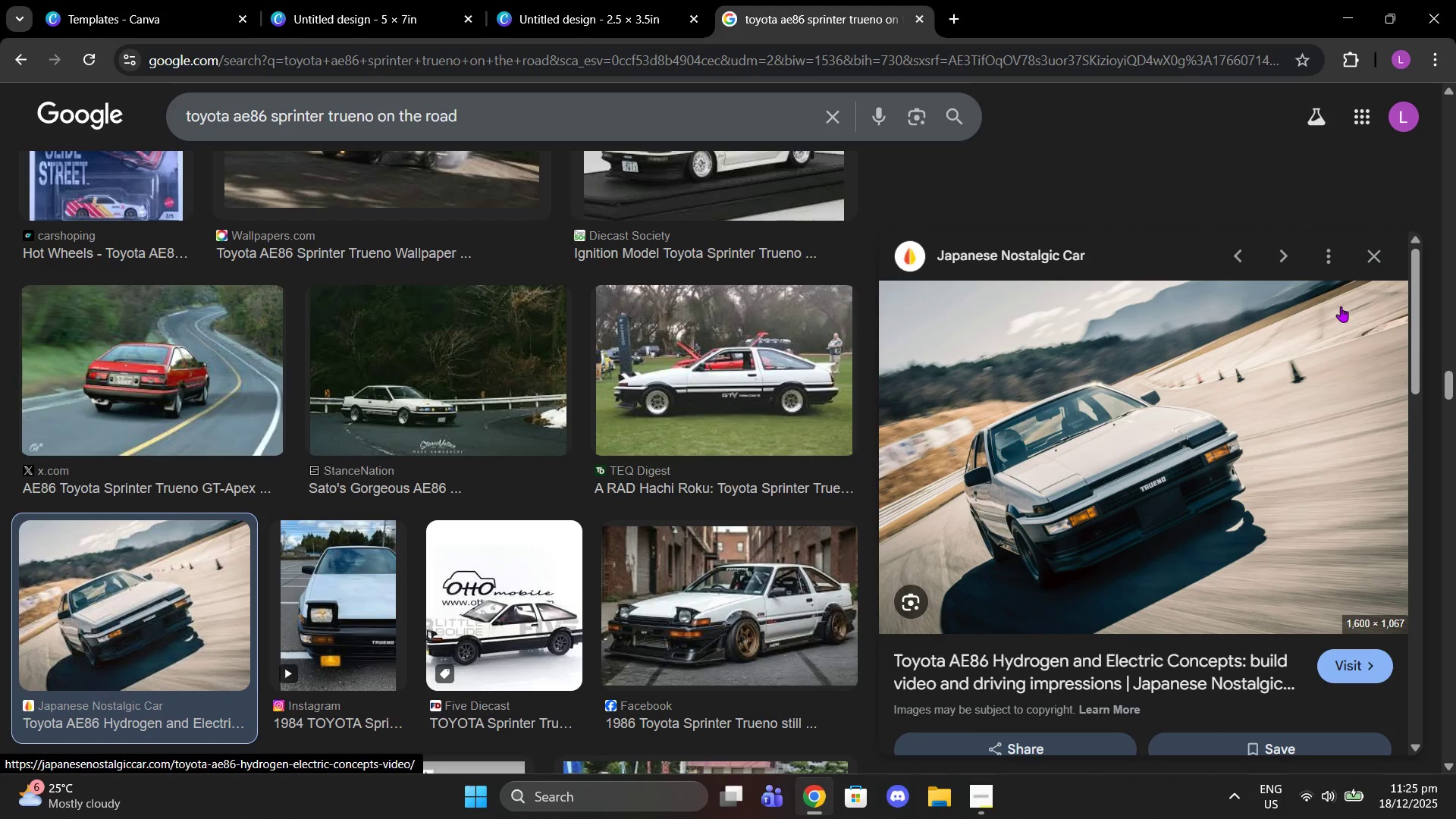 
wait(7.48)
 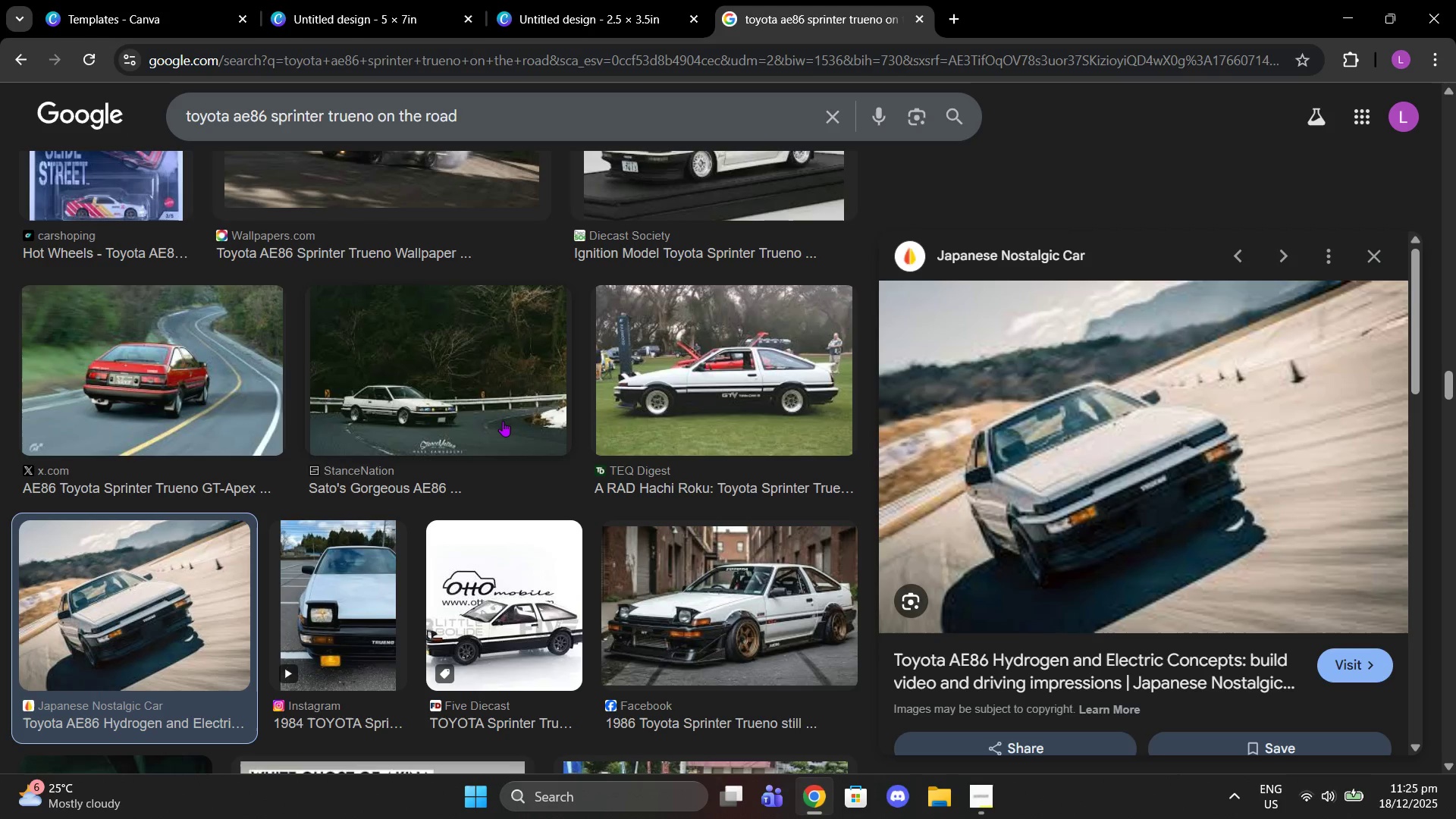 
right_click([1185, 469])
 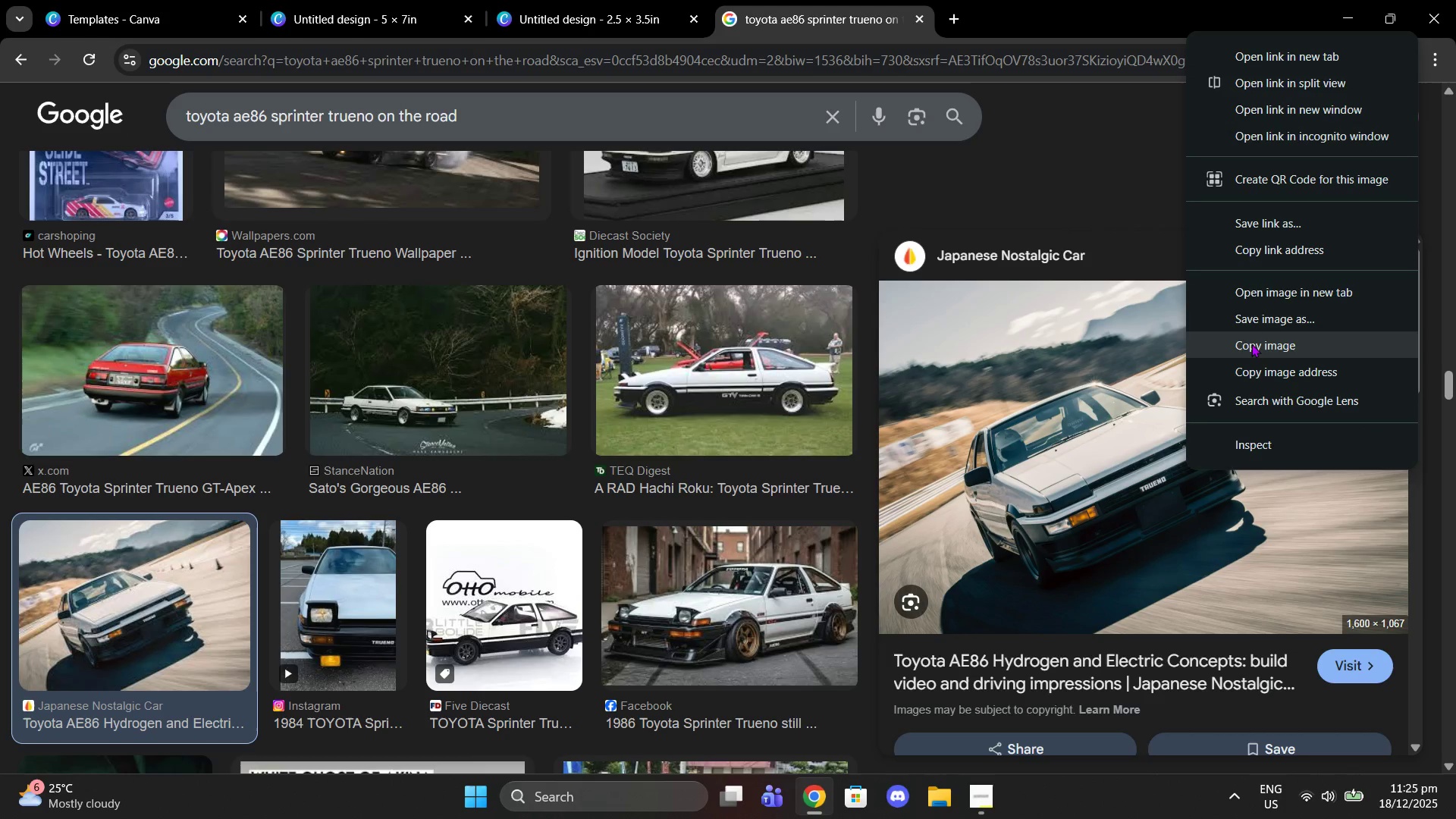 
left_click([1251, 344])
 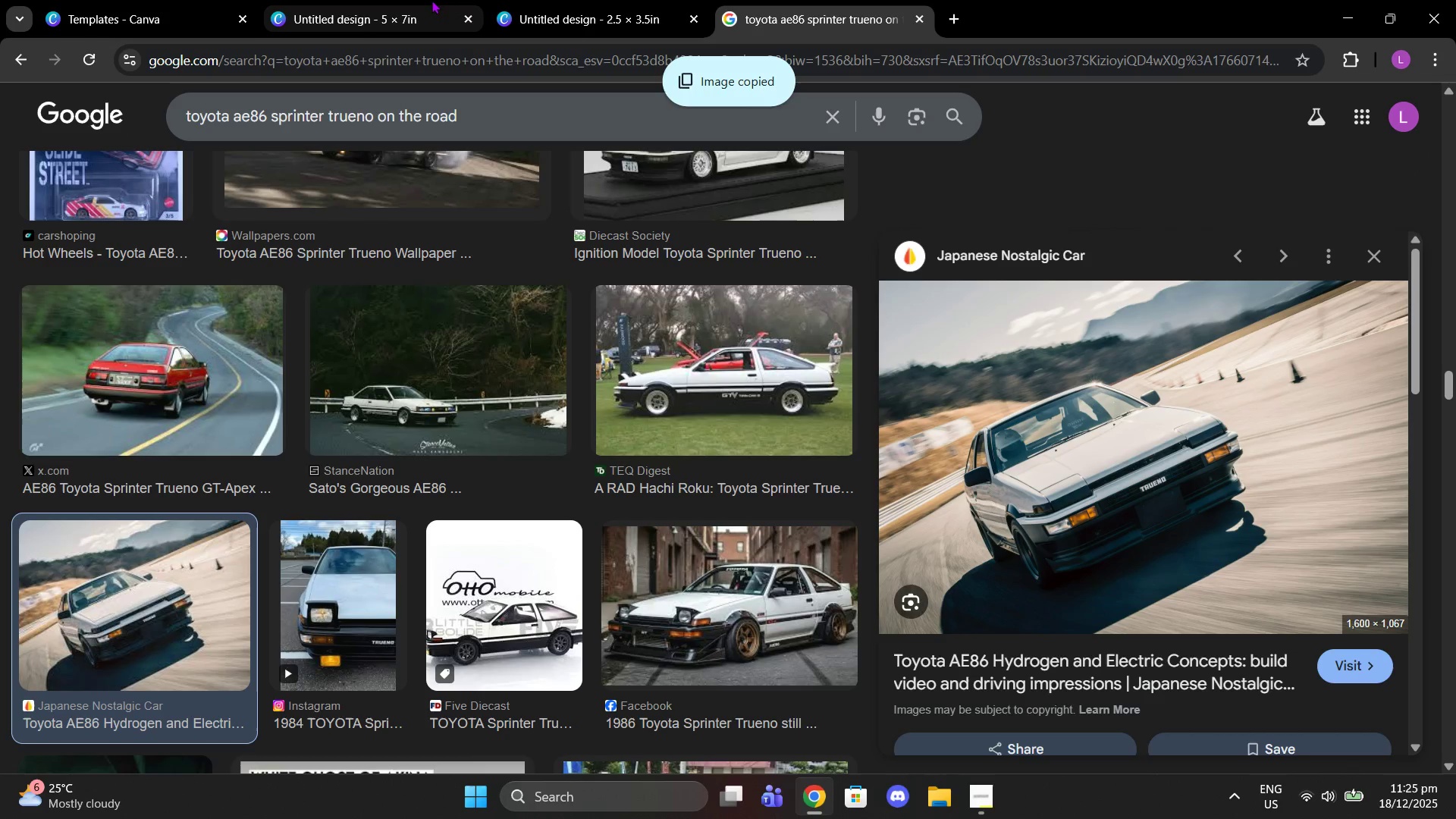 
left_click([523, 0])
 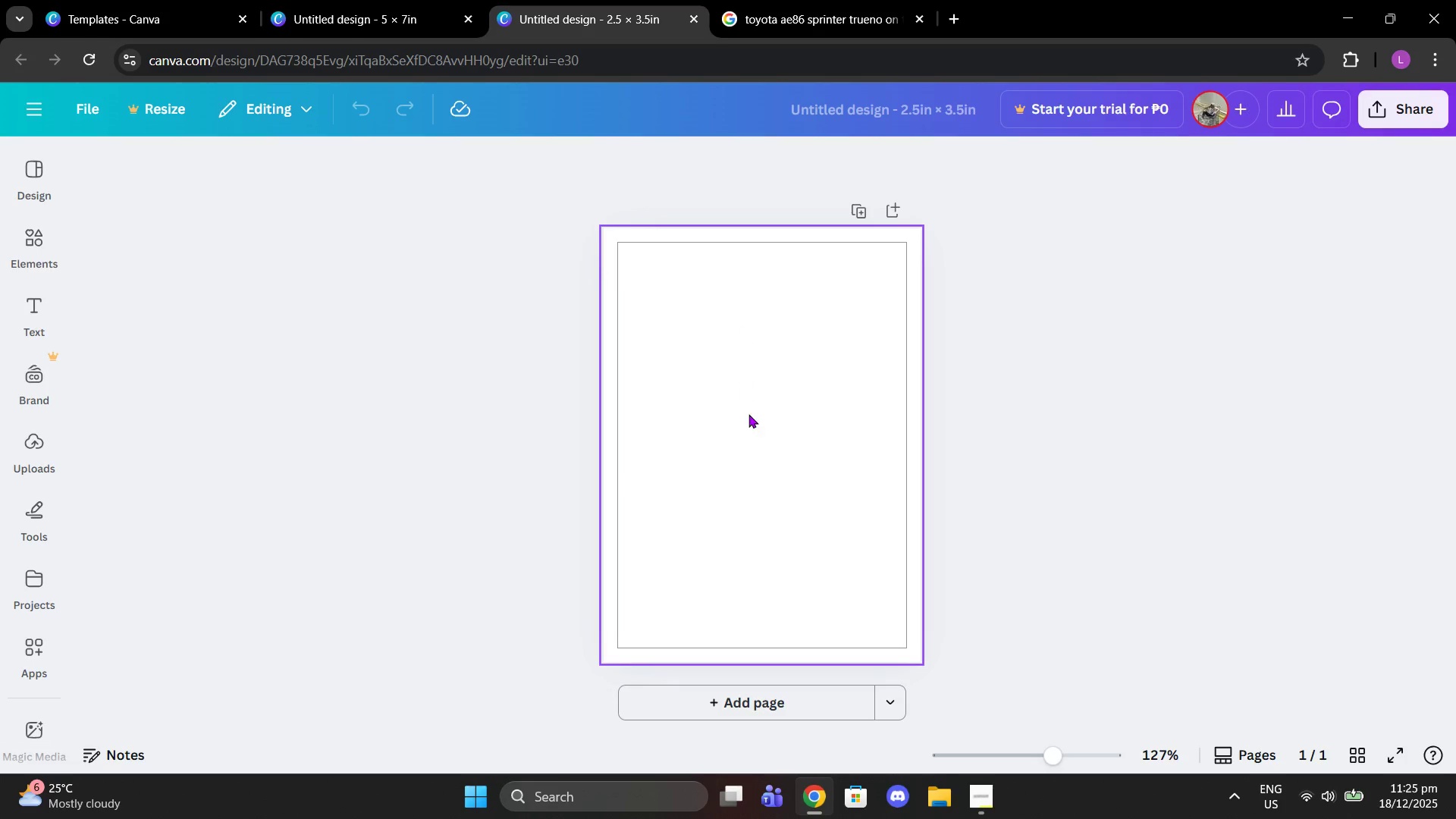 
key(Control+V)
 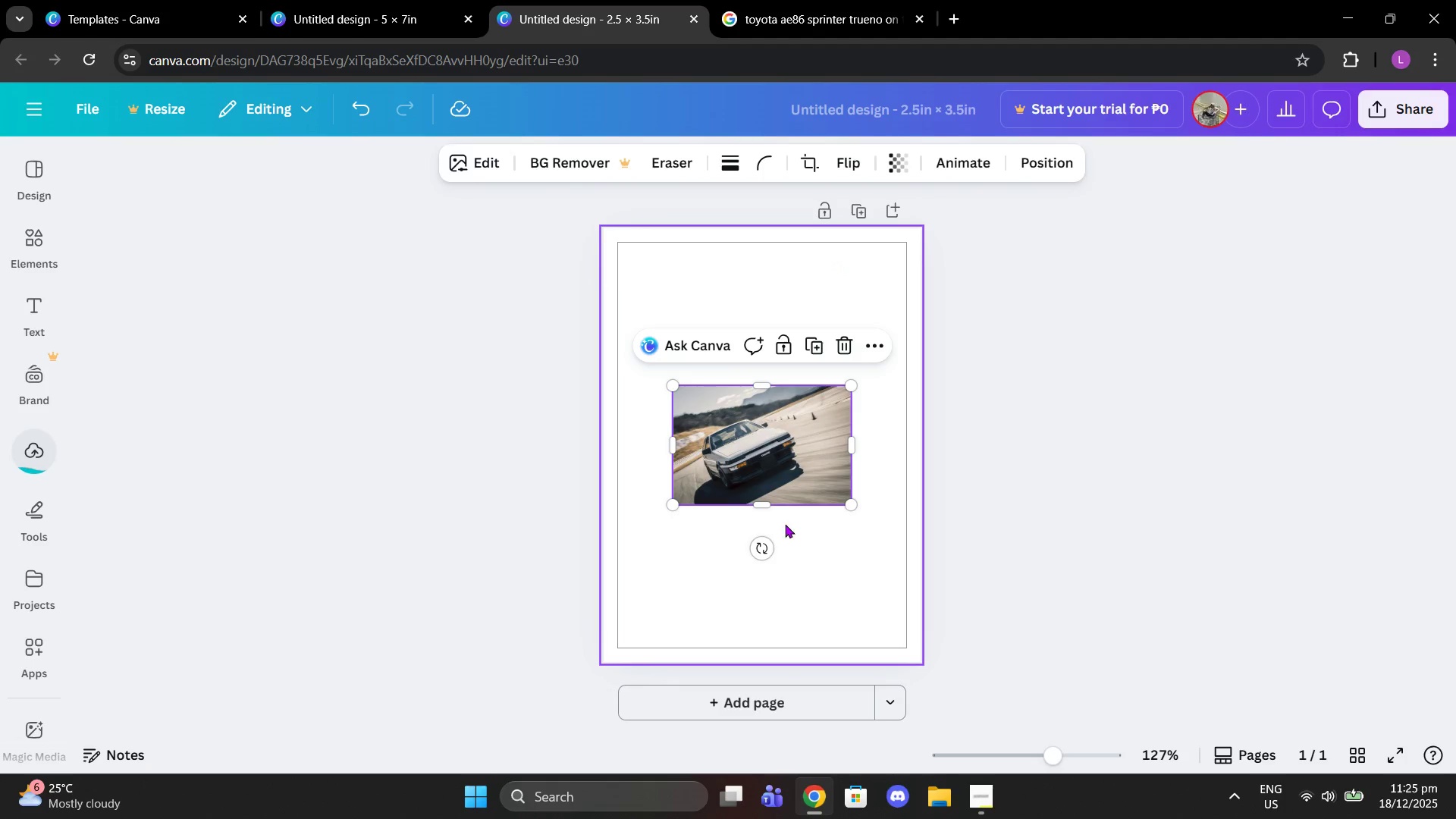 
left_click([783, 699])
 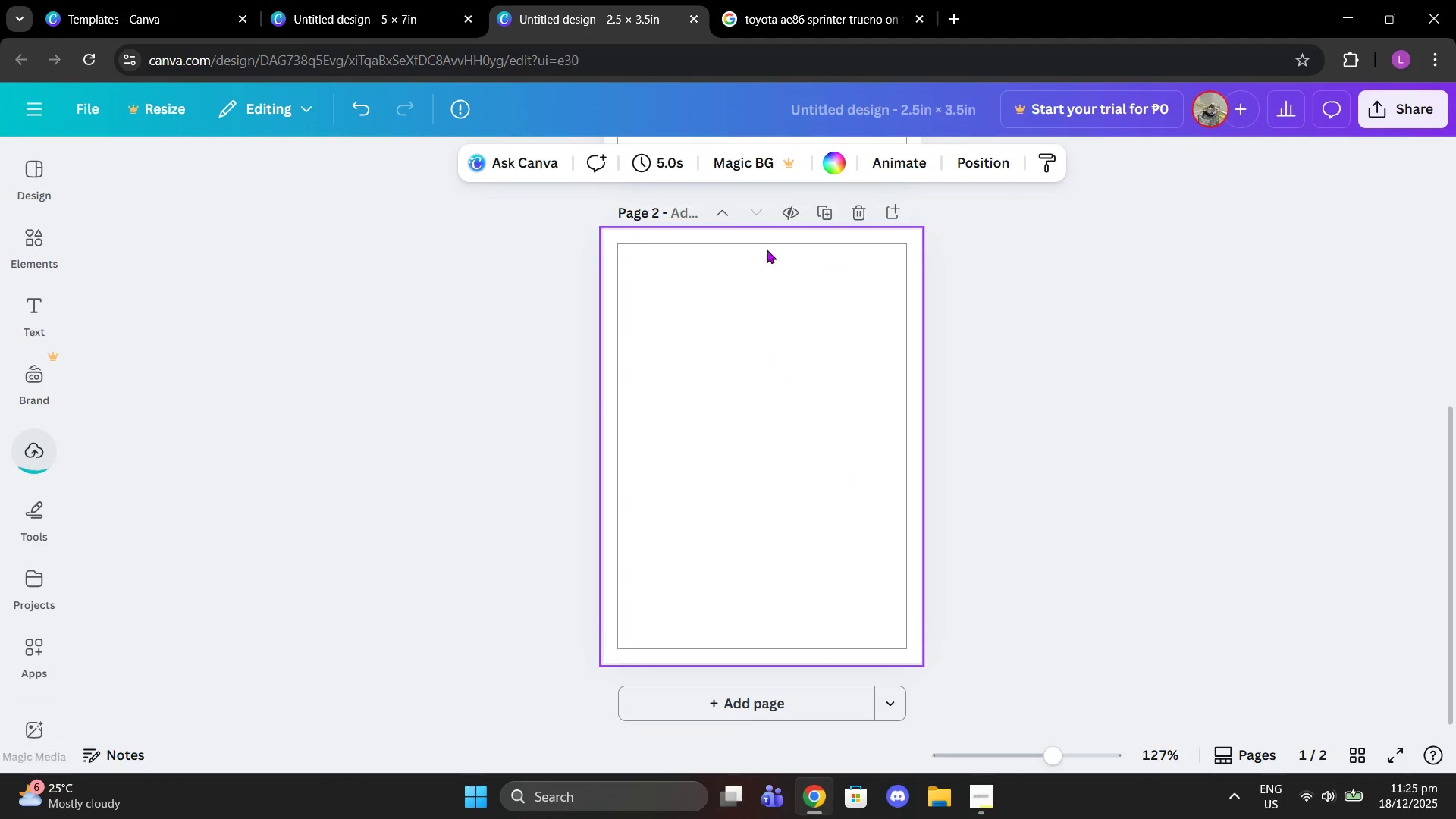 
scroll: coordinate [780, 402], scroll_direction: up, amount: 2.0
 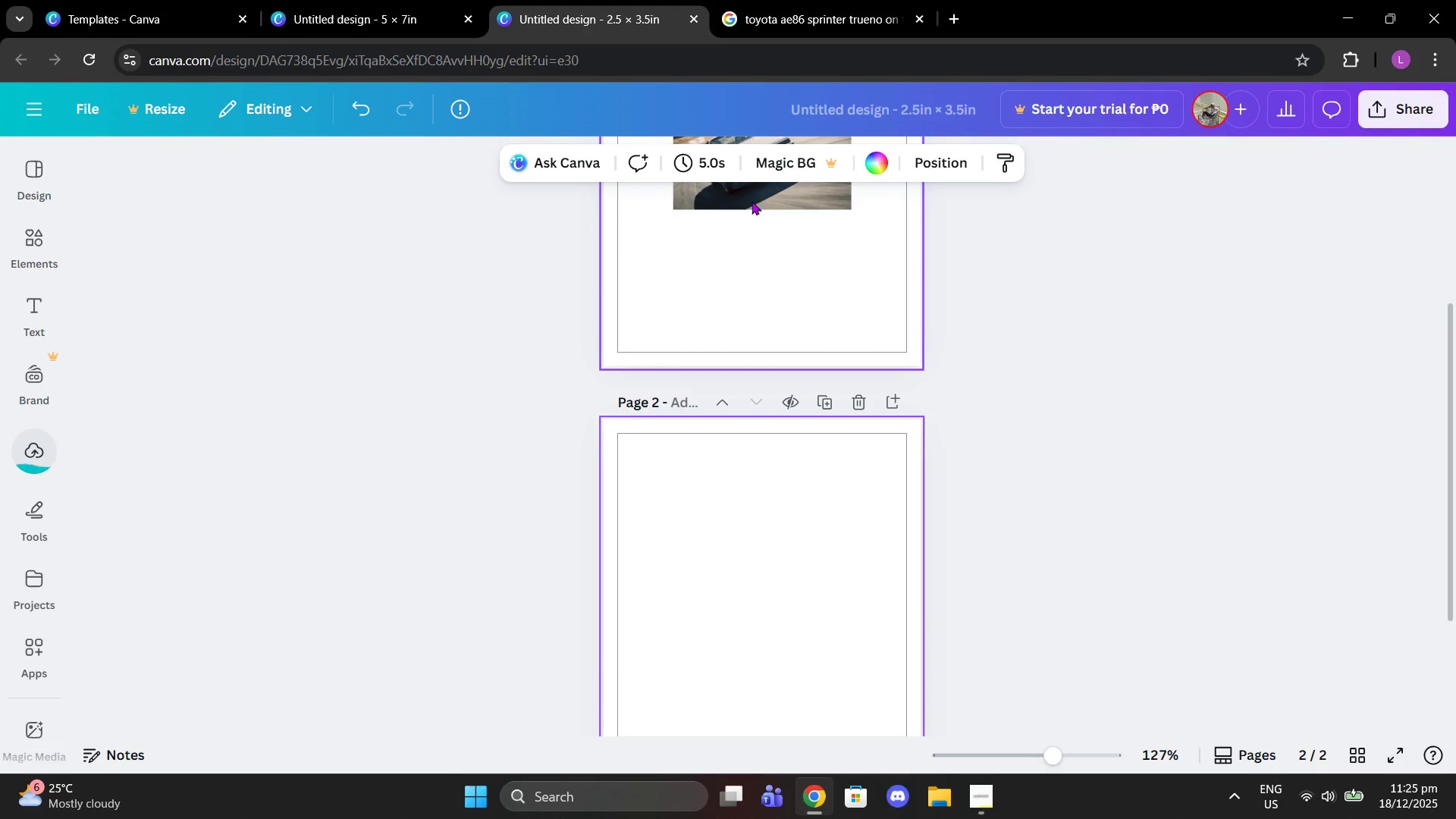 
left_click_drag(start_coordinate=[748, 195], to_coordinate=[743, 583])
 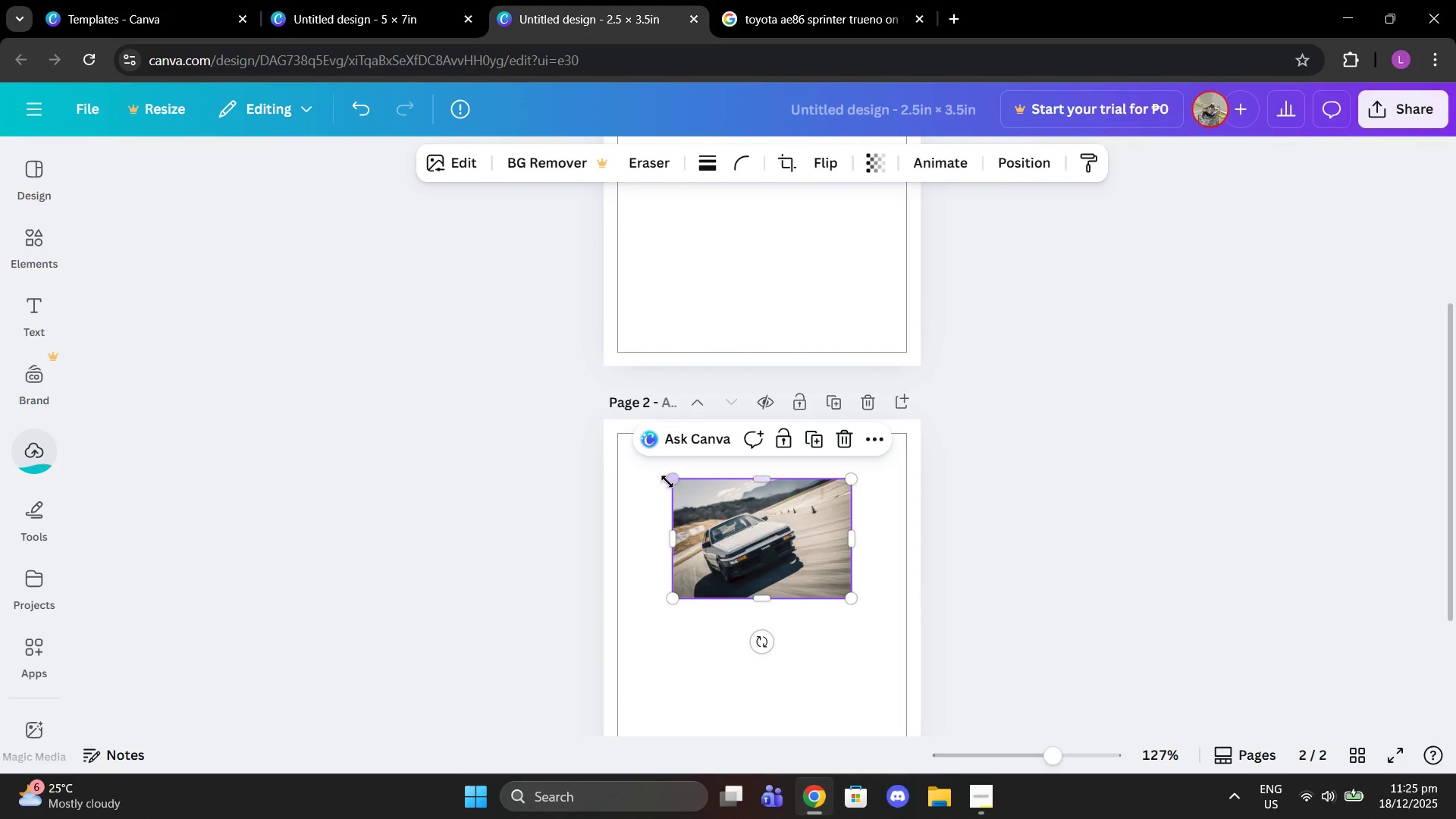 
left_click_drag(start_coordinate=[670, 481], to_coordinate=[654, 471])
 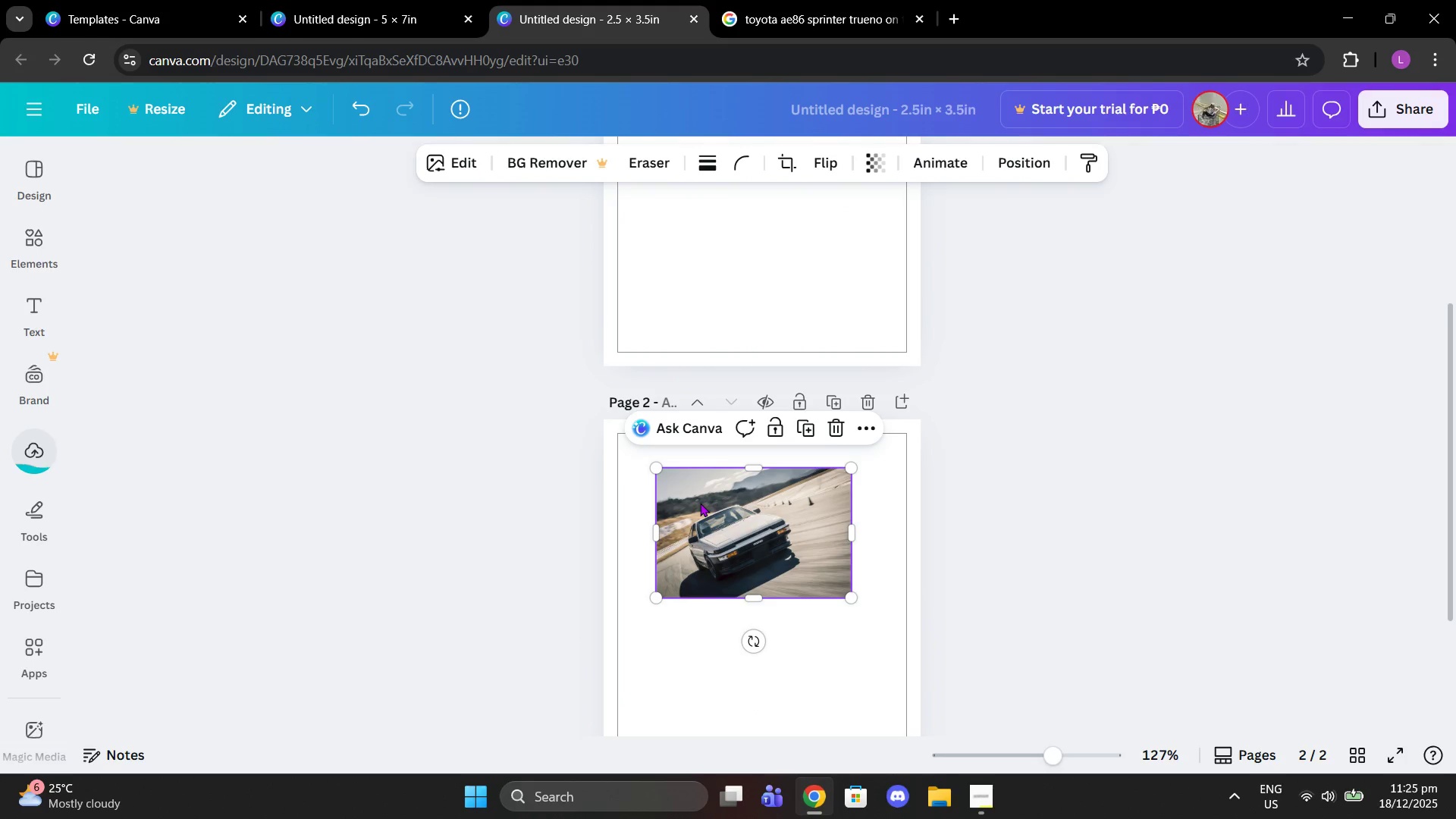 
scroll: coordinate [820, 425], scroll_direction: none, amount: 0.0
 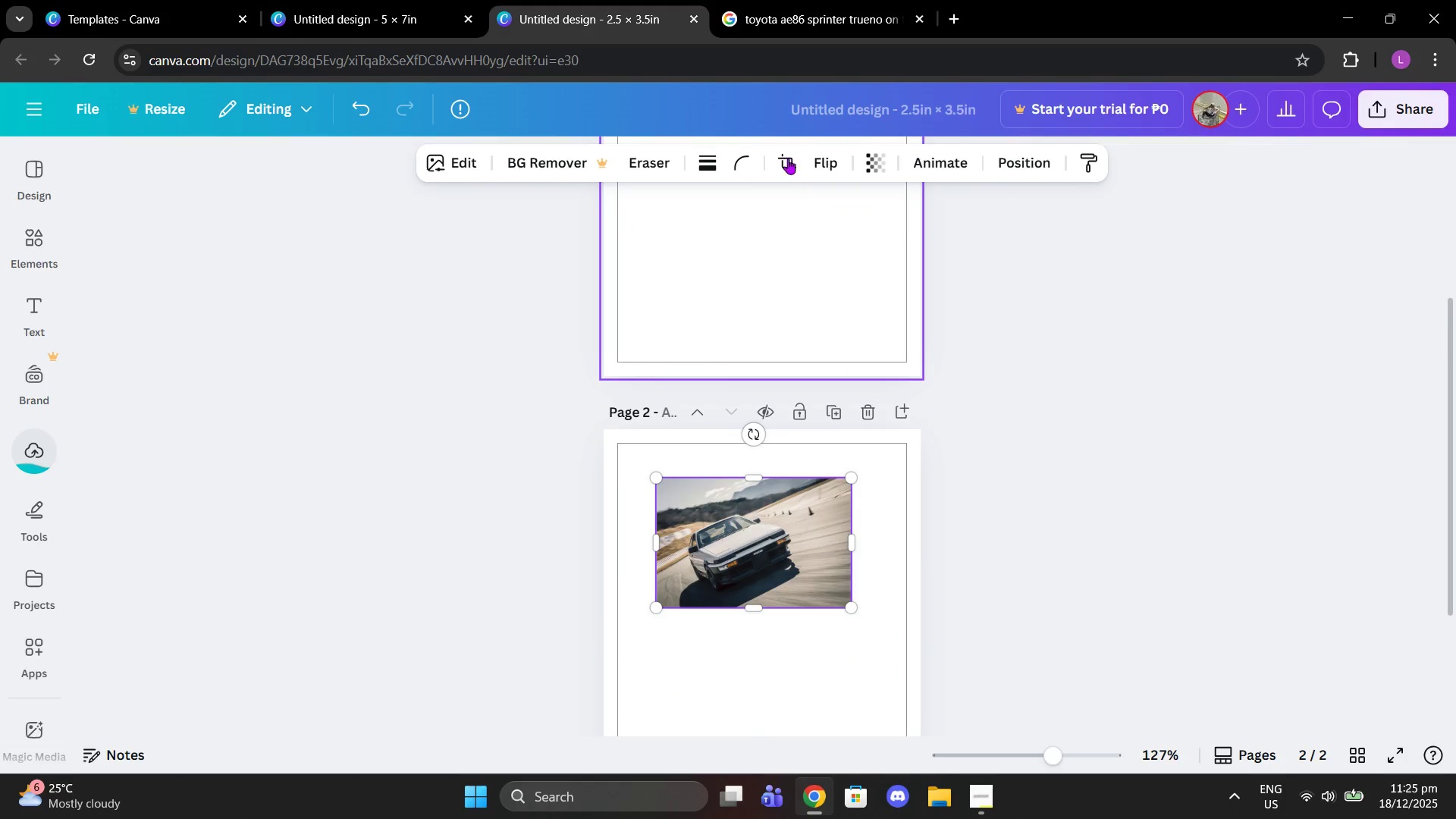 
left_click([788, 152])
 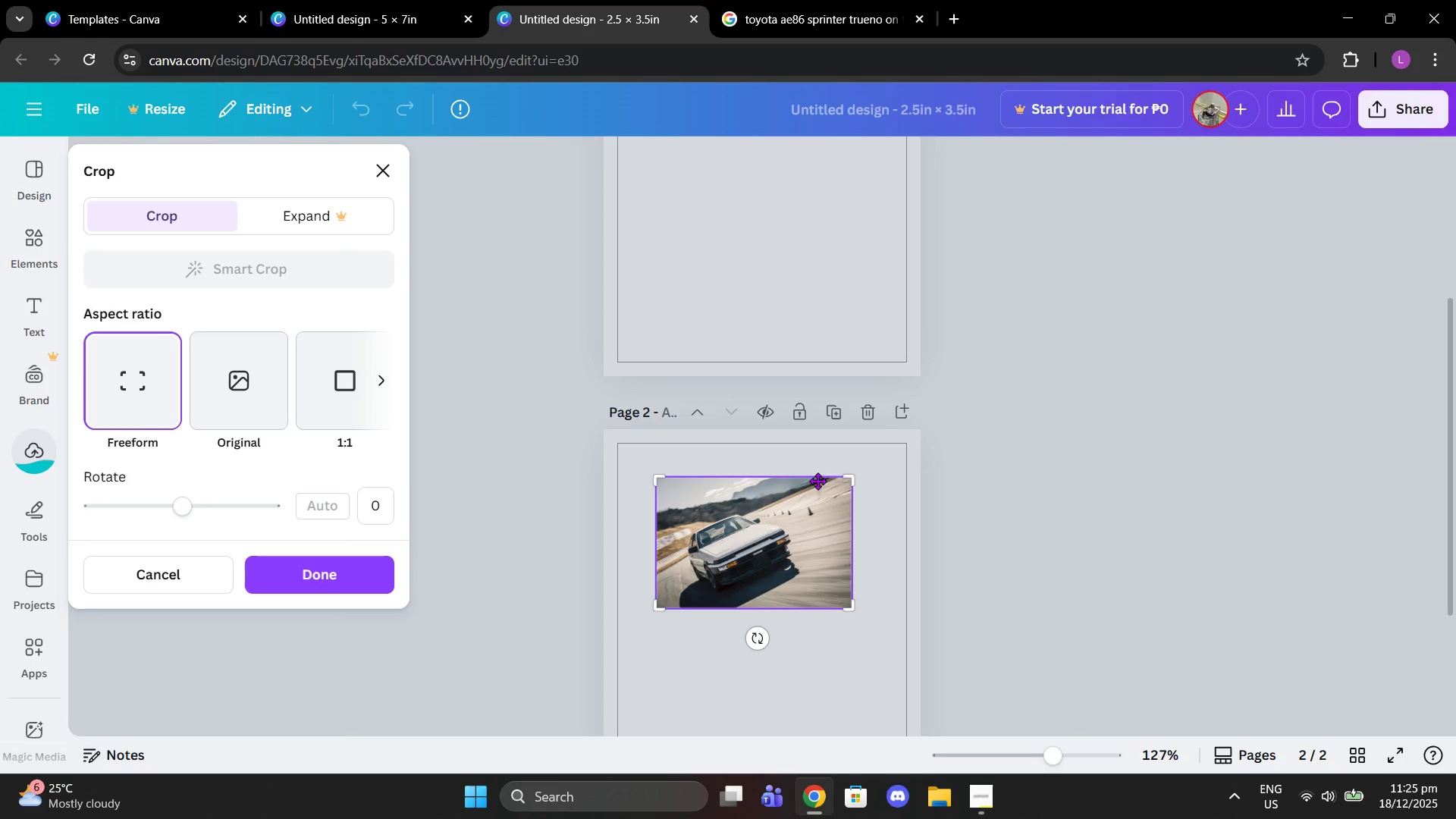 
left_click_drag(start_coordinate=[848, 475], to_coordinate=[818, 498])
 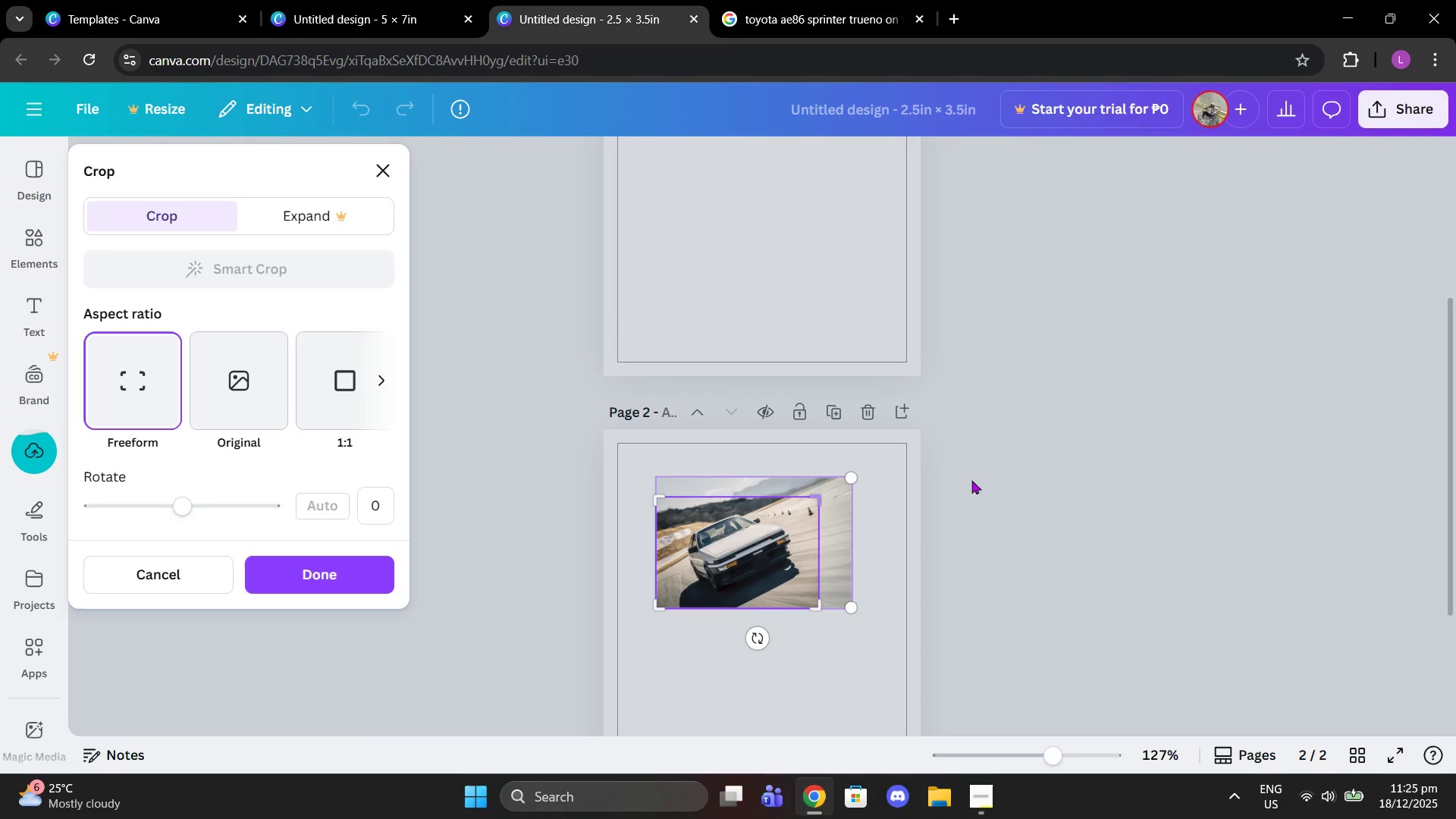 
left_click([1009, 478])
 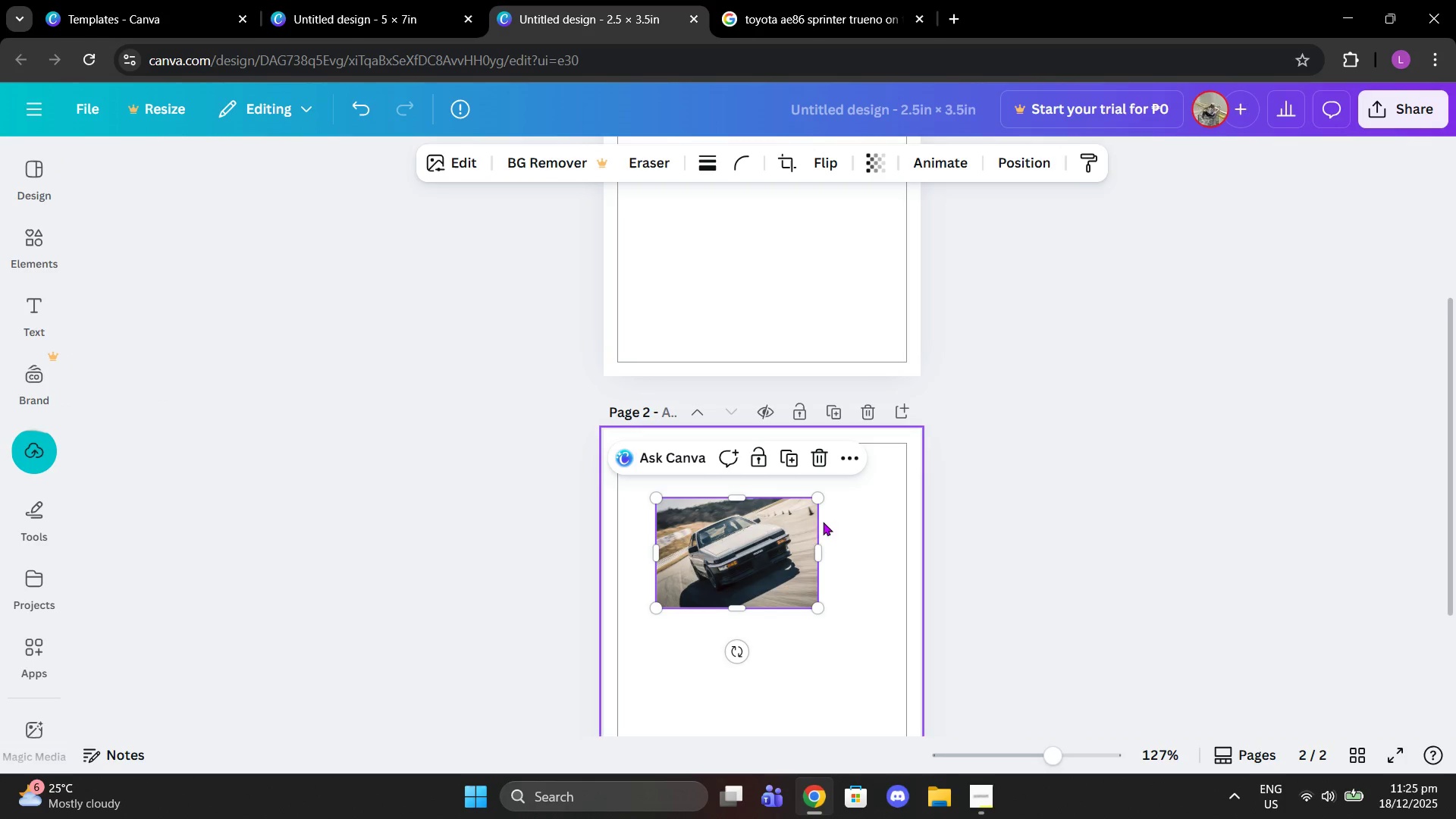 
left_click([799, 533])
 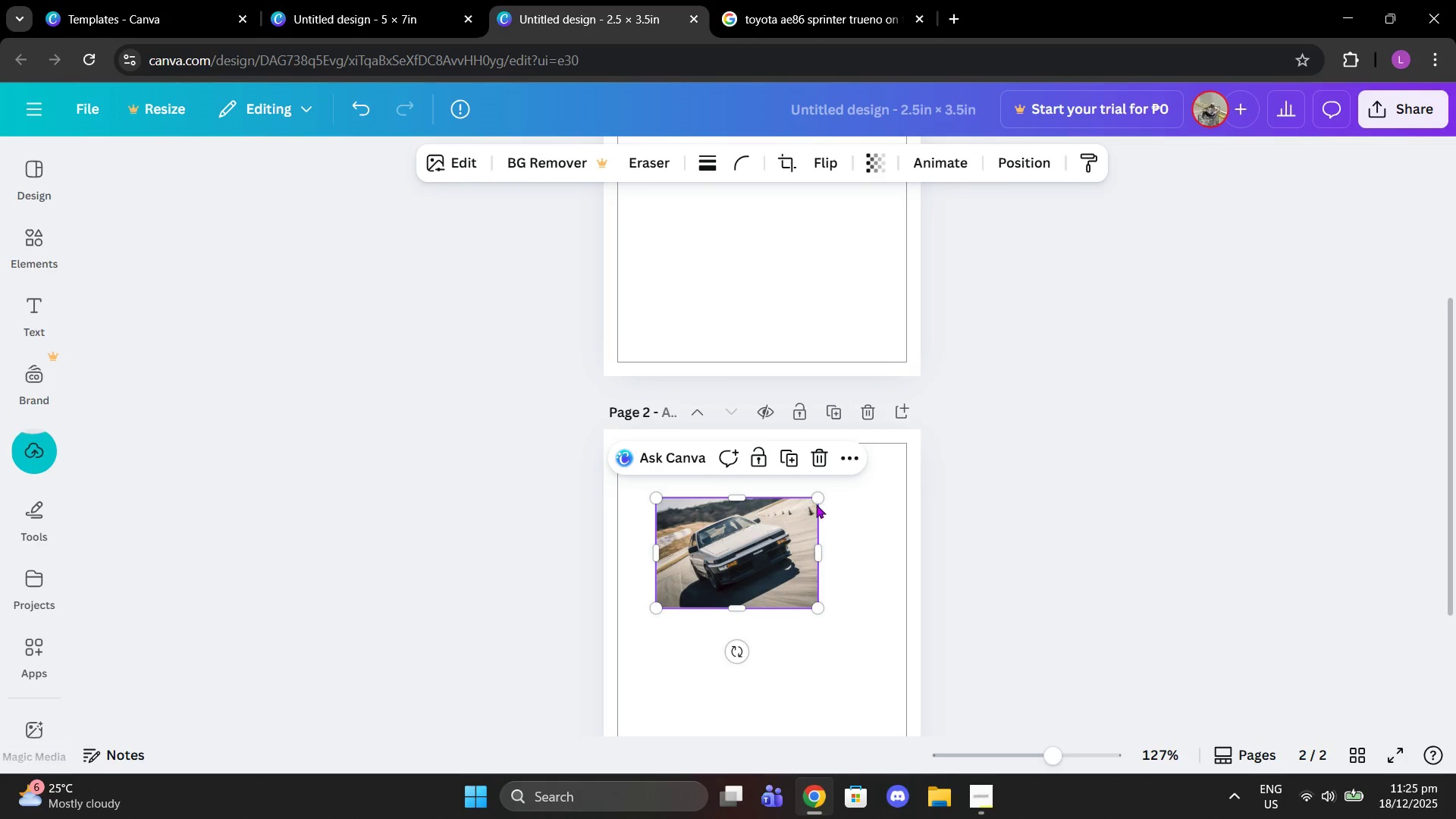 
left_click_drag(start_coordinate=[819, 500], to_coordinate=[891, 485])
 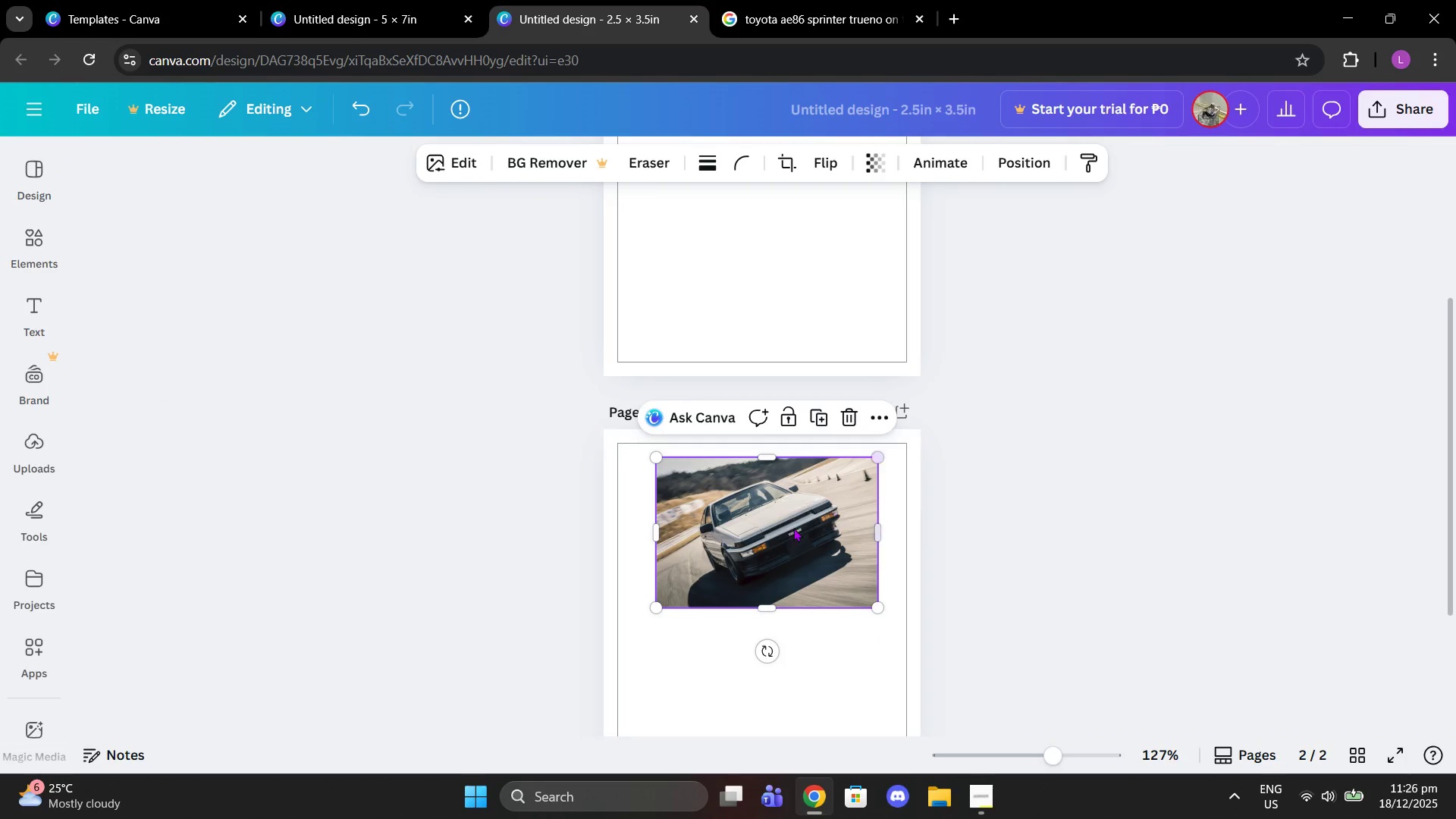 
left_click_drag(start_coordinate=[793, 528], to_coordinate=[783, 538])
 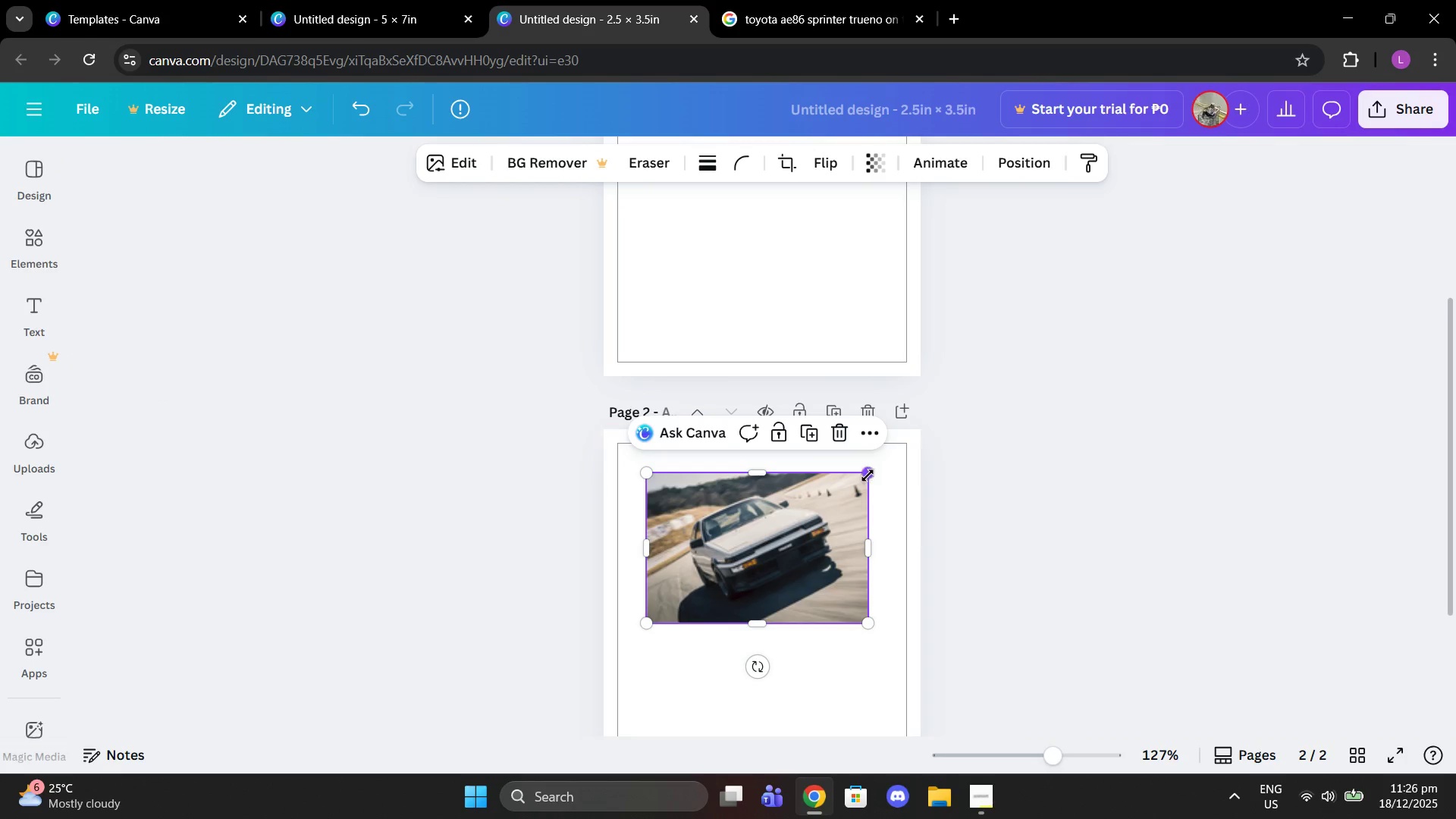 
left_click_drag(start_coordinate=[867, 475], to_coordinate=[871, 478])
 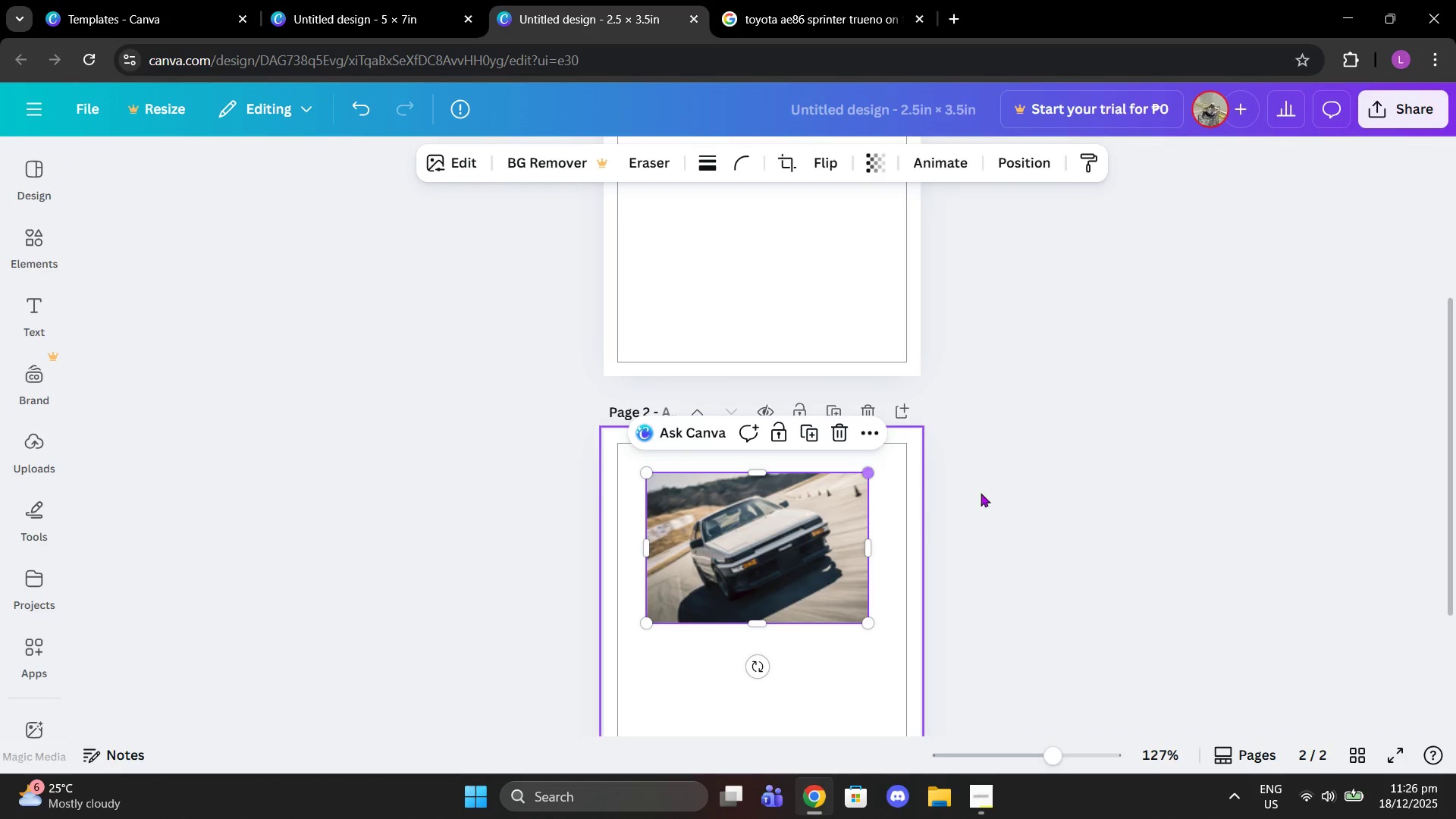 
left_click([981, 493])
 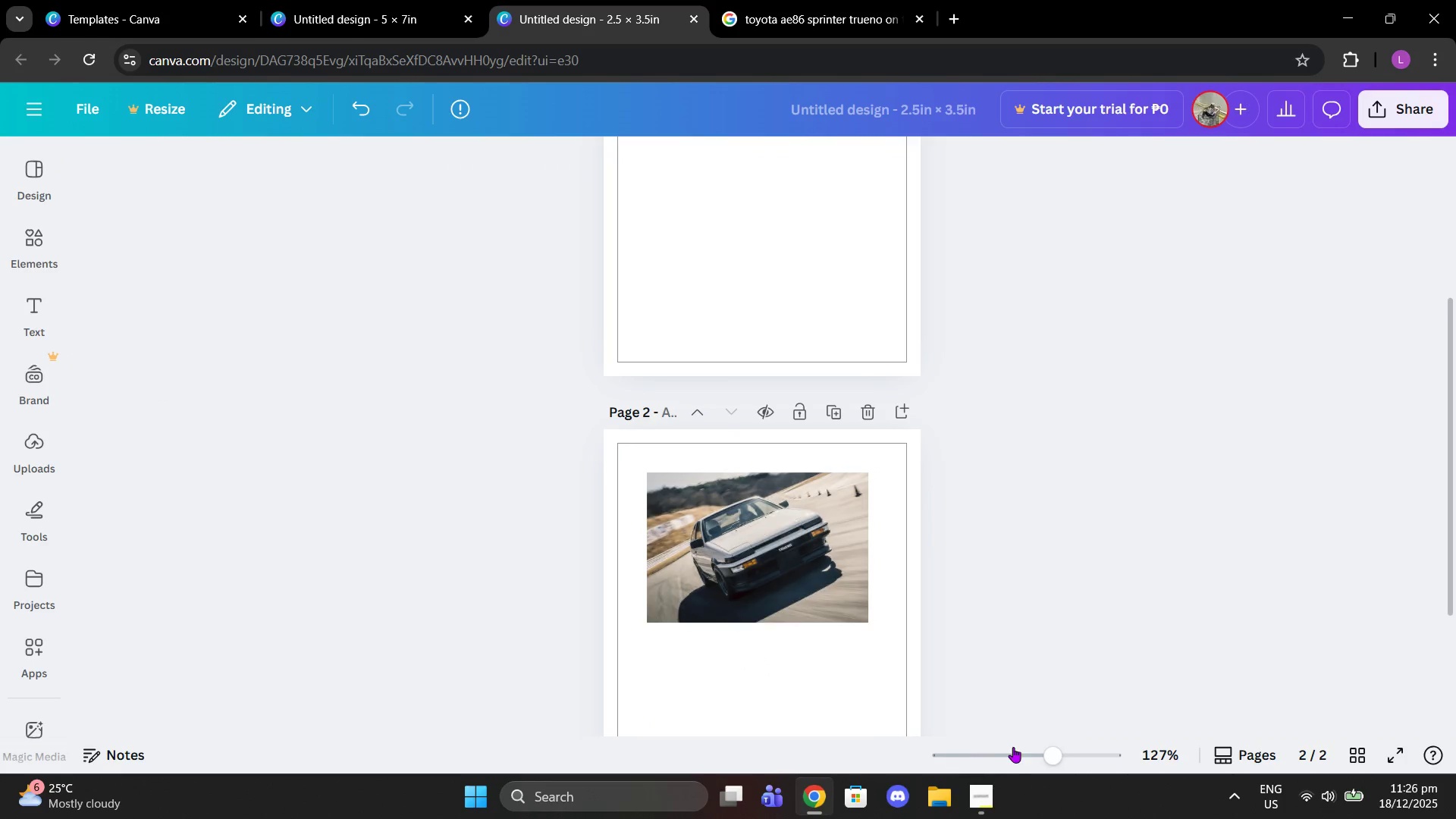 
left_click_drag(start_coordinate=[1020, 745], to_coordinate=[1052, 745])
 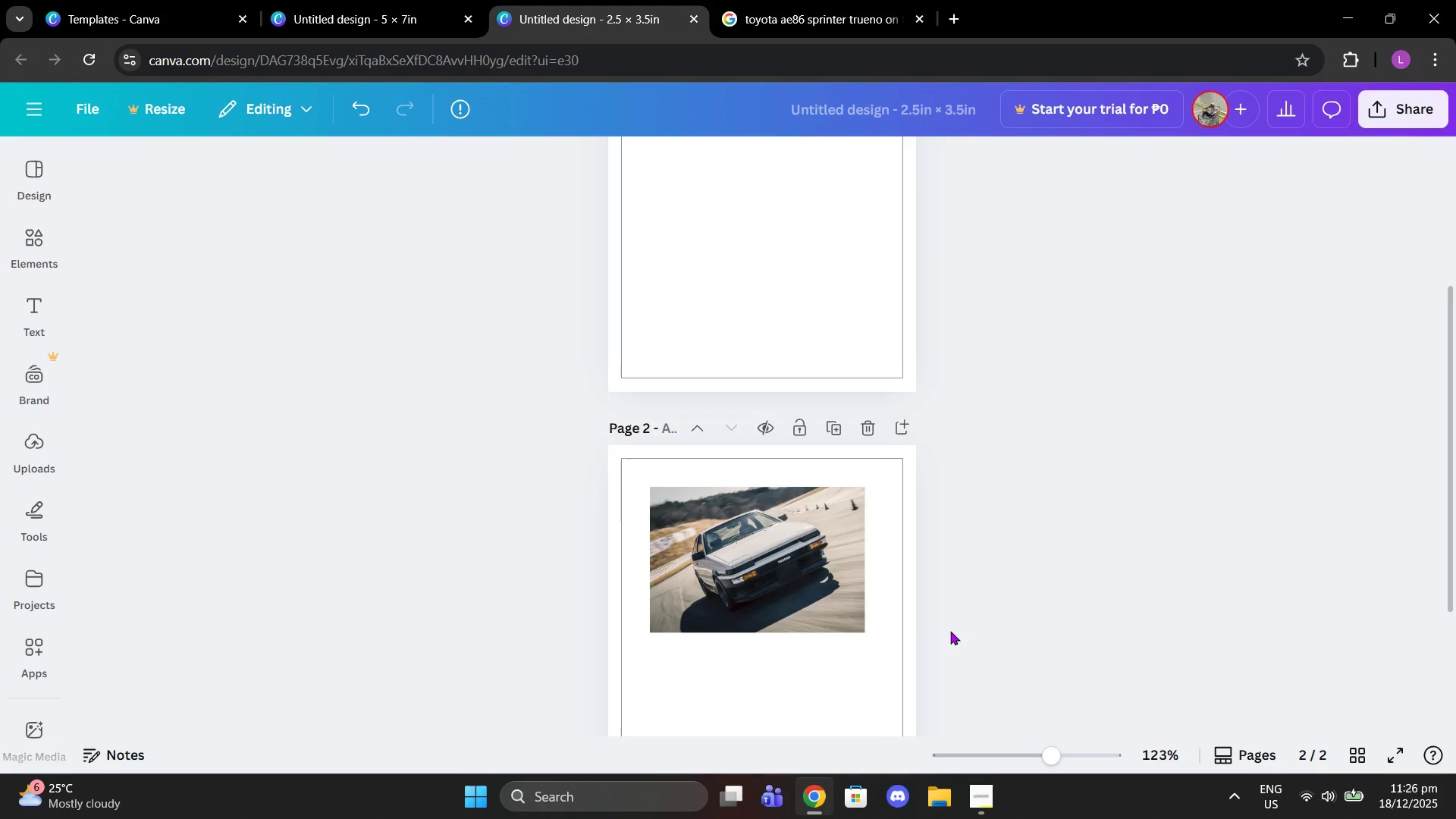 
scroll: coordinate [950, 631], scroll_direction: down, amount: 2.0
 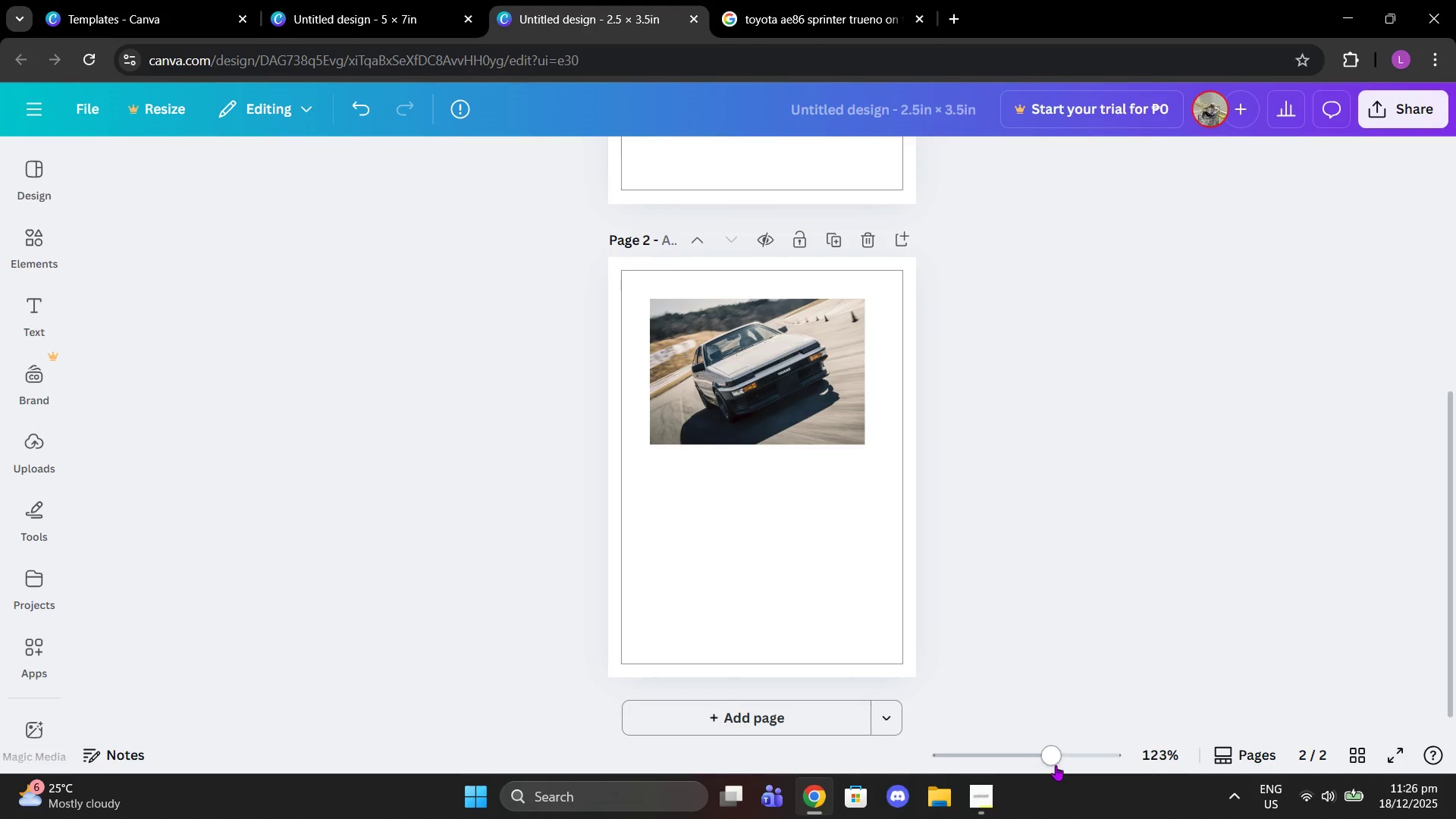 
left_click_drag(start_coordinate=[1056, 765], to_coordinate=[1105, 758])
 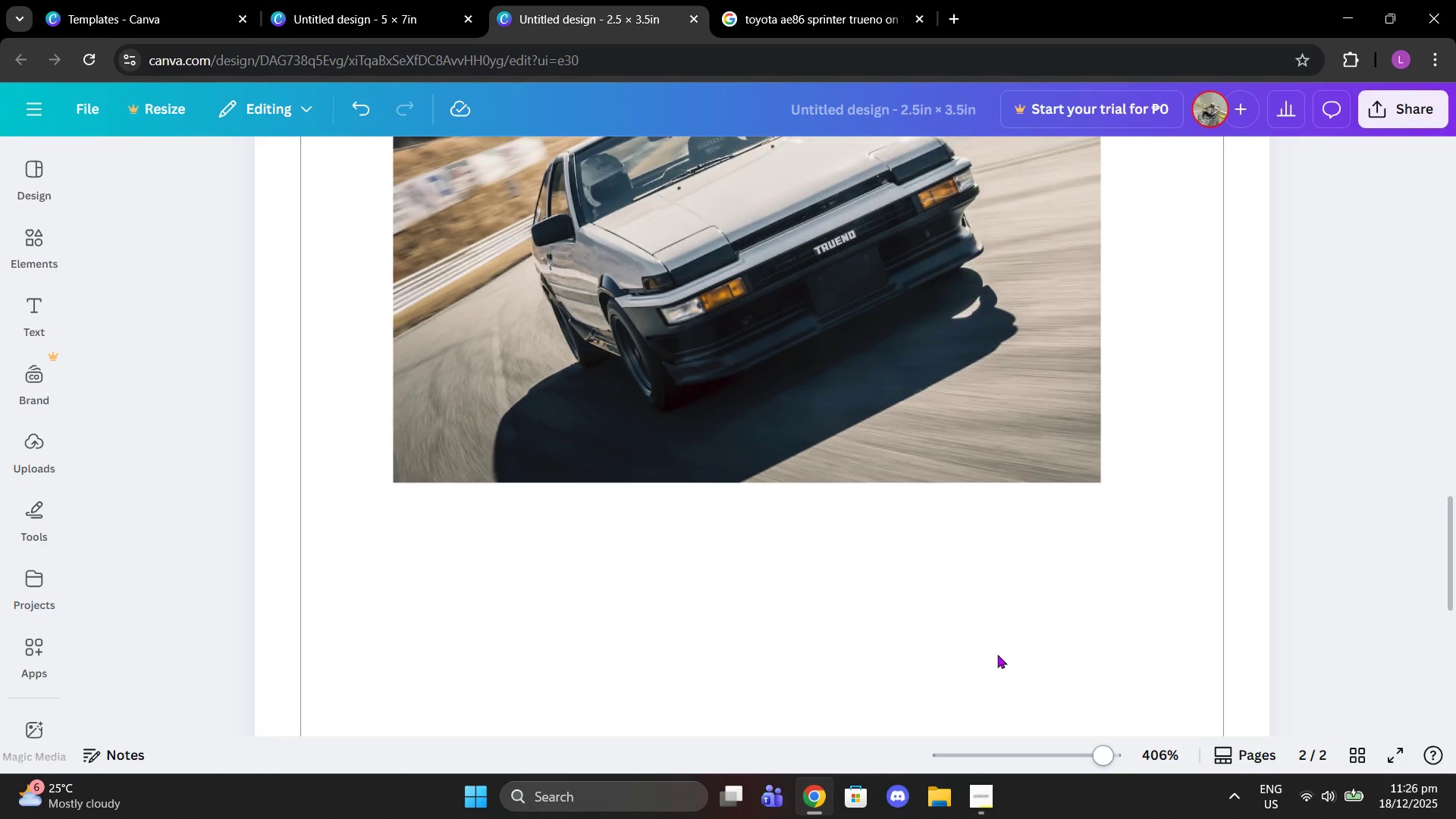 
scroll: coordinate [997, 654], scroll_direction: up, amount: 3.0
 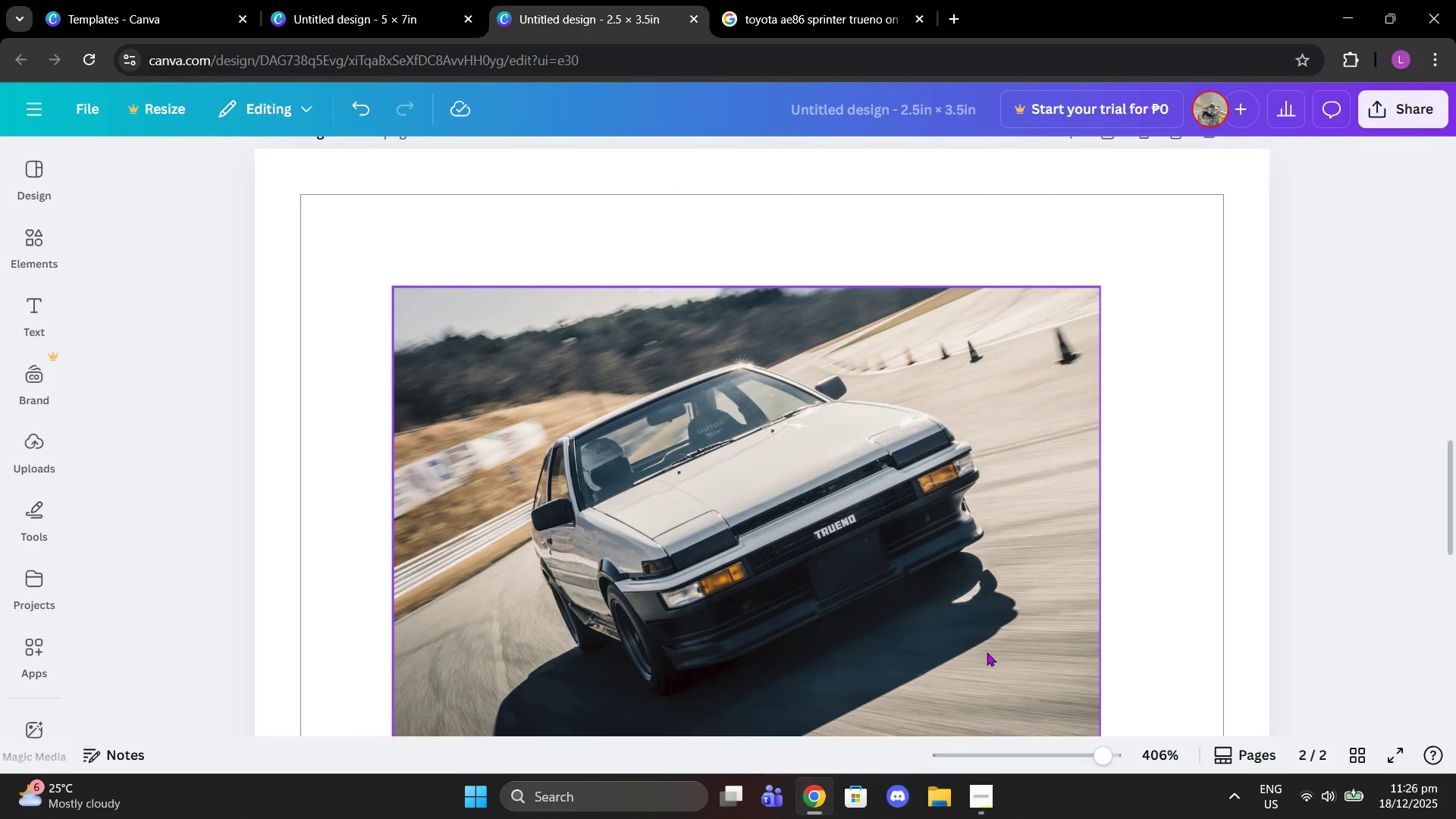 
left_click([976, 641])
 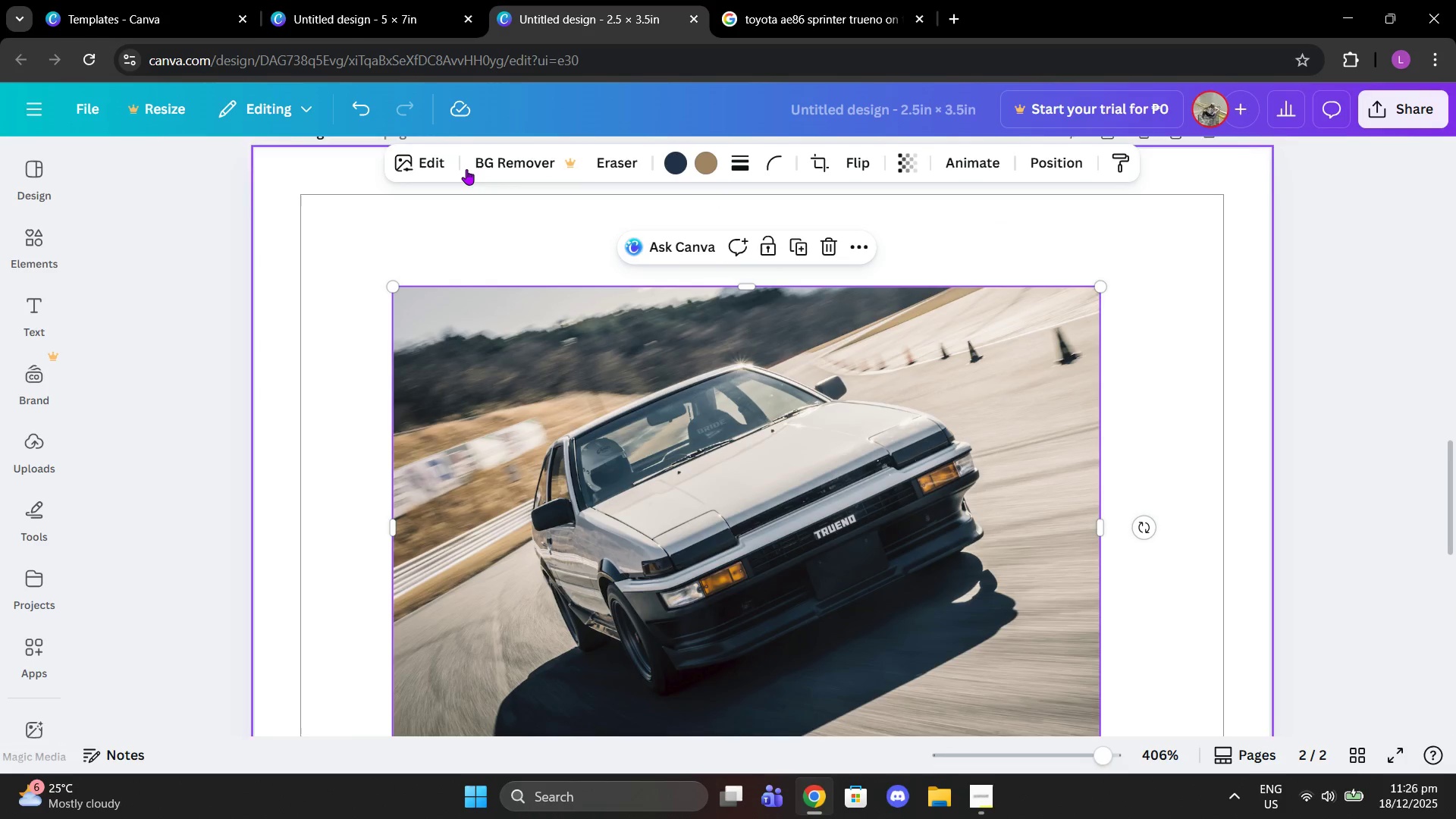 
left_click([435, 166])
 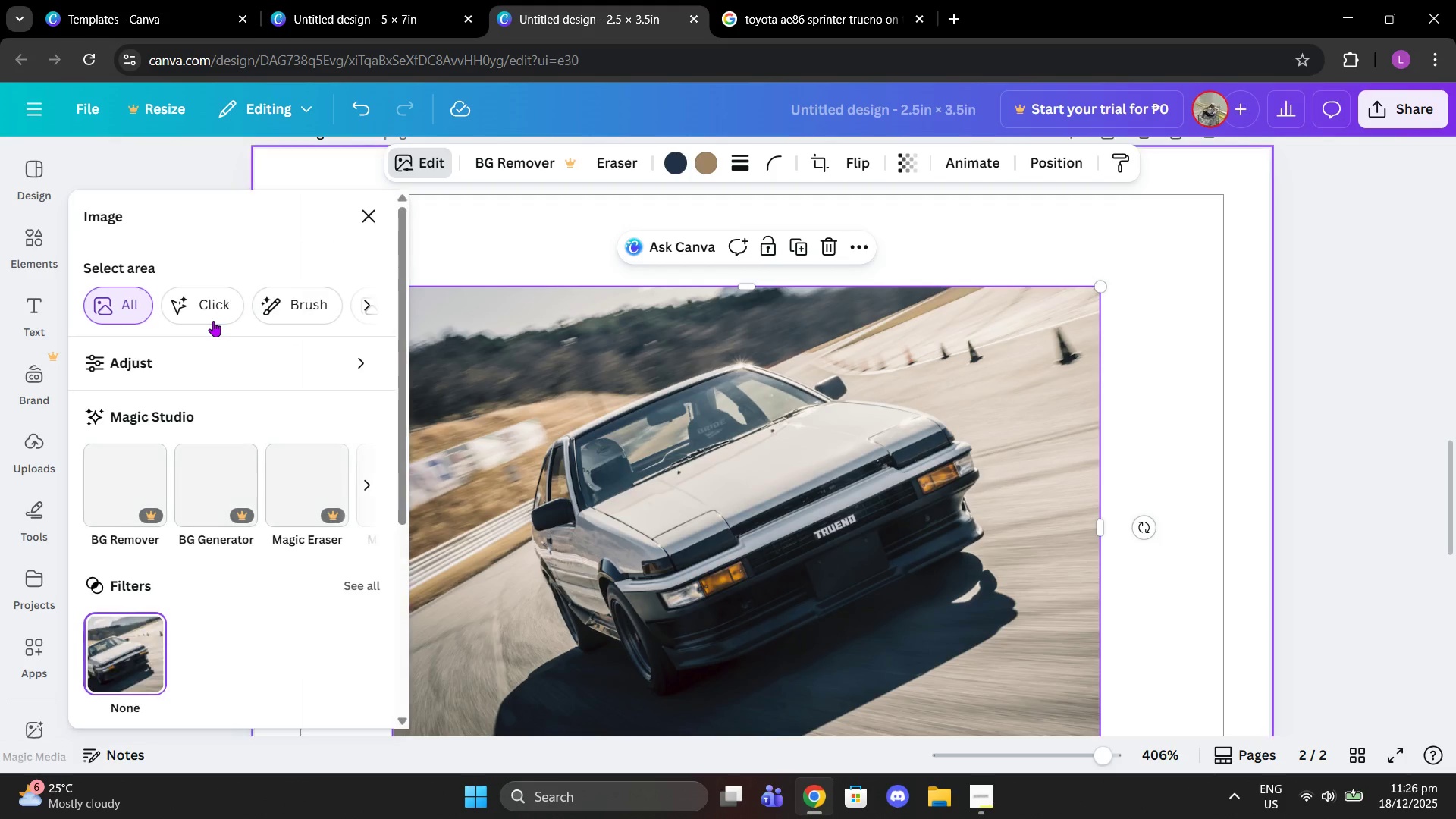 
scroll: coordinate [233, 473], scroll_direction: down, amount: 3.0
 